 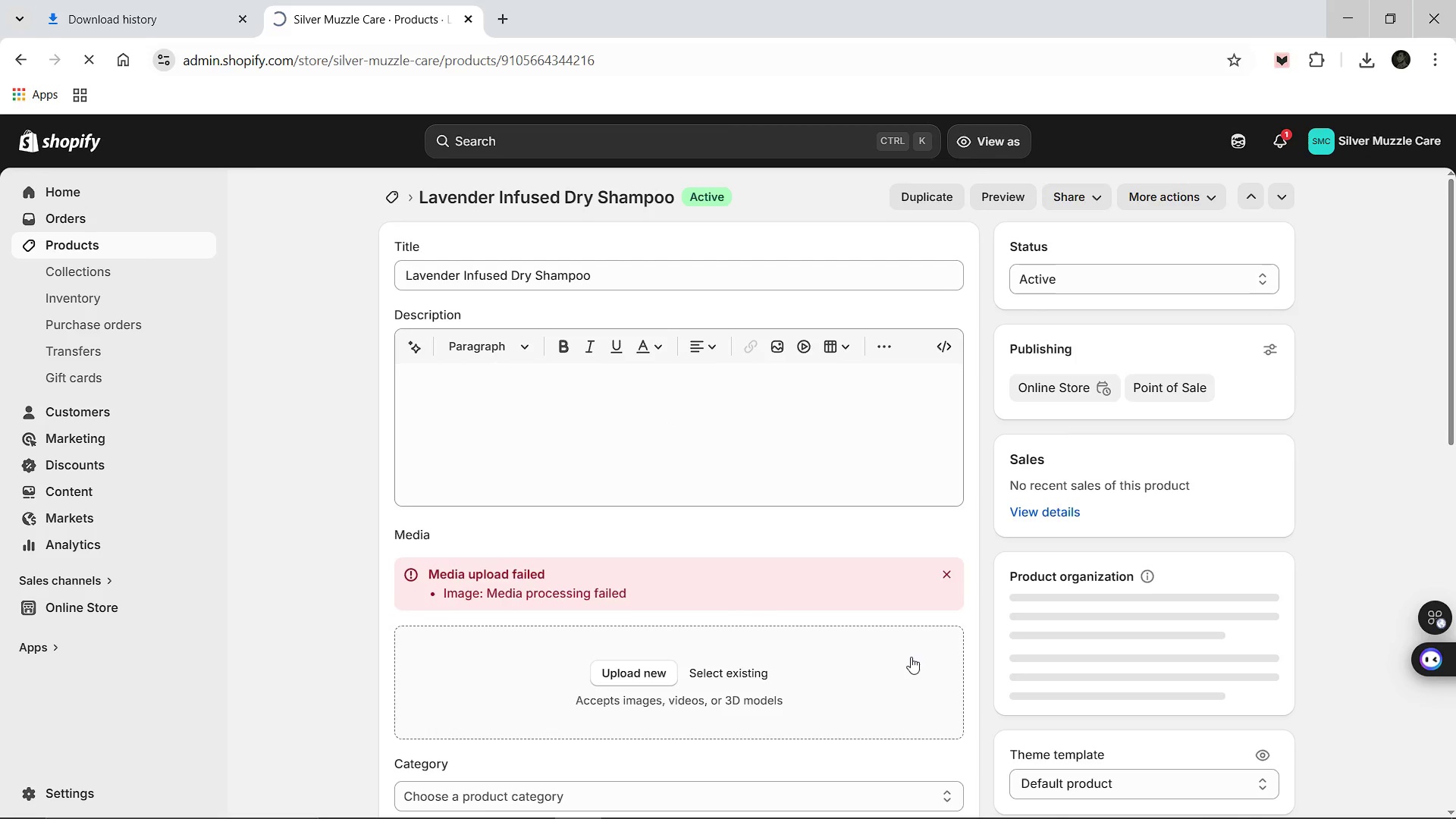 
left_click([946, 576])
 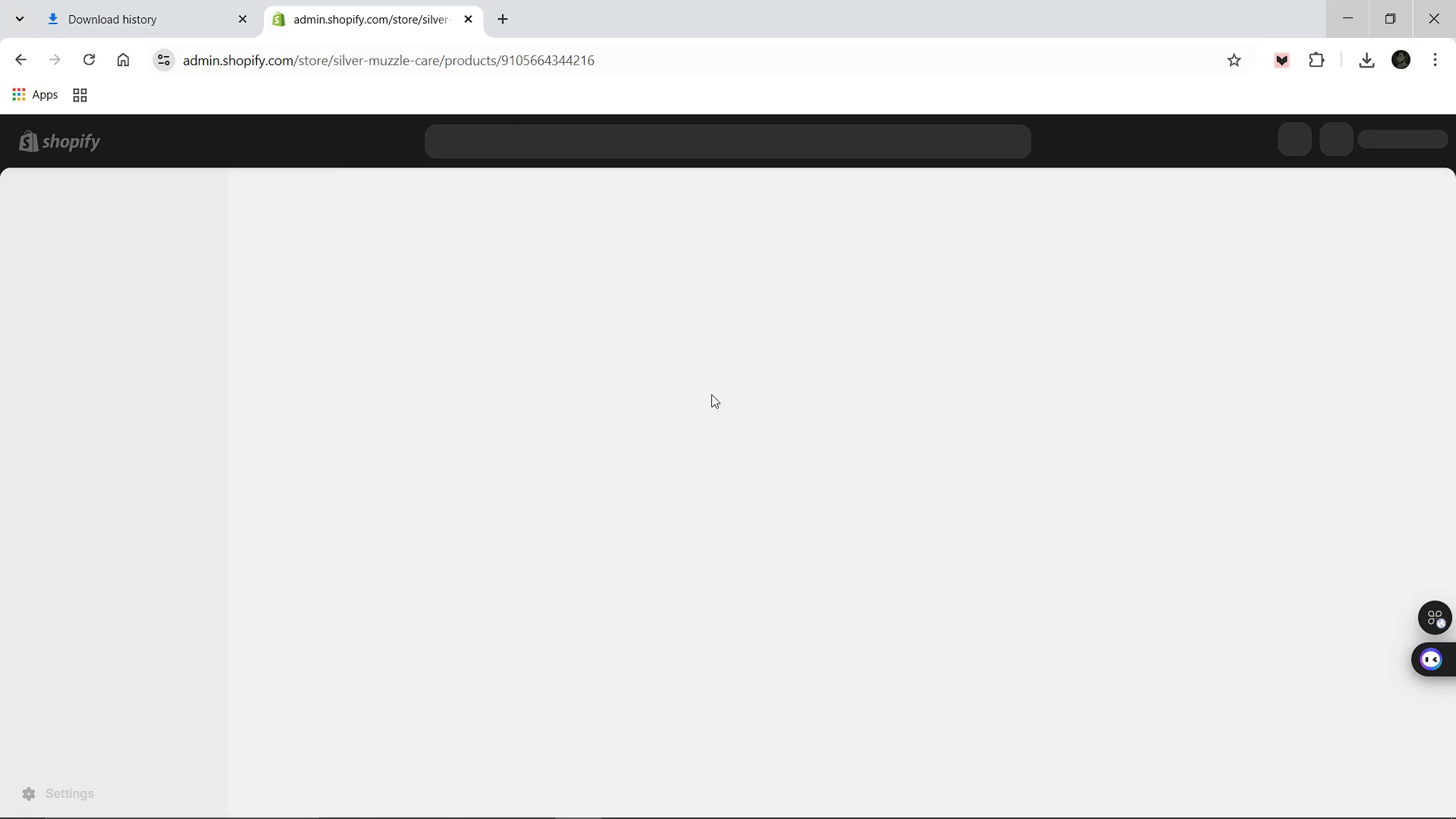 
wait(19.25)
 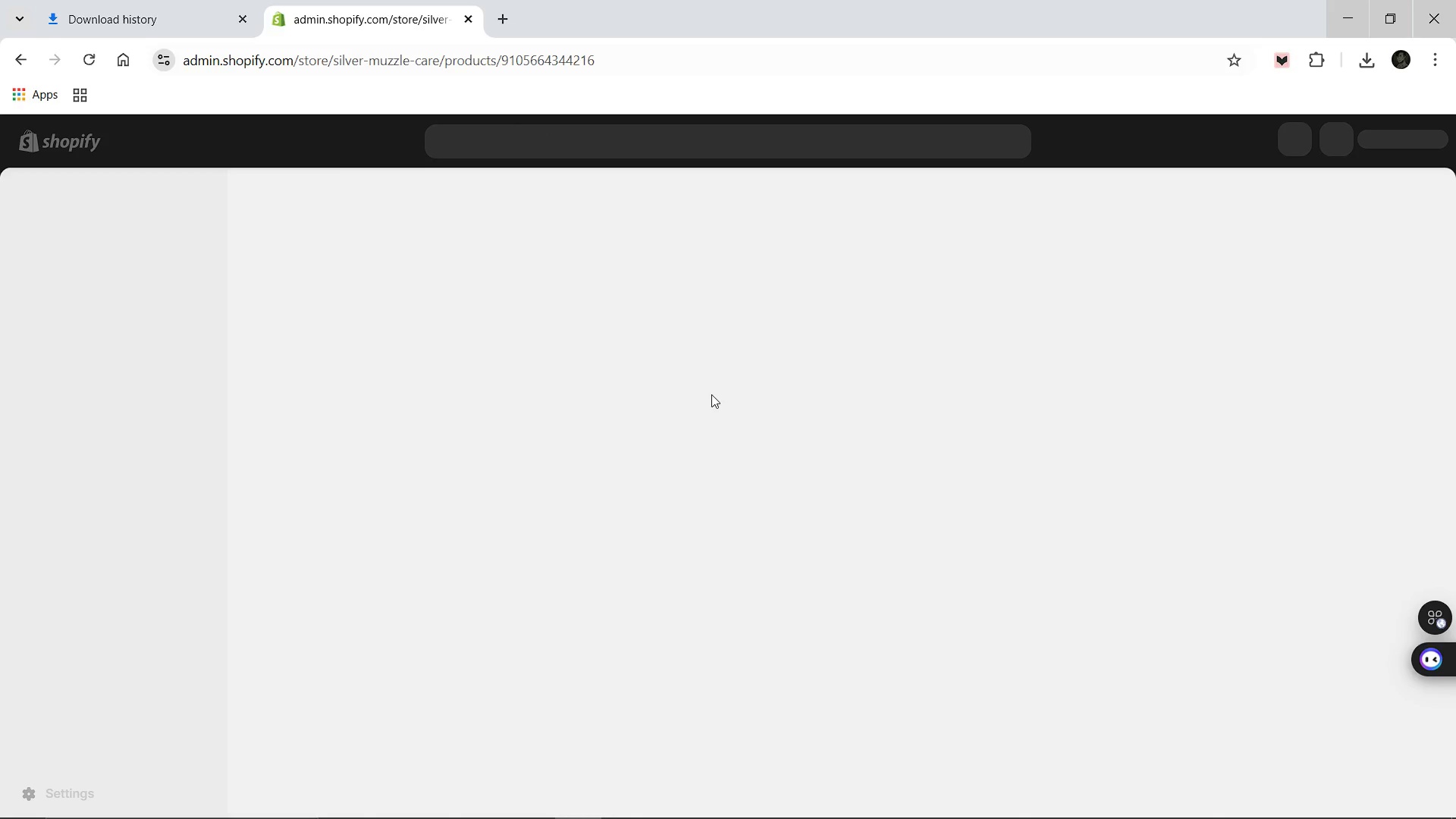 
hold_key(key=ControlRight, duration=0.91)
 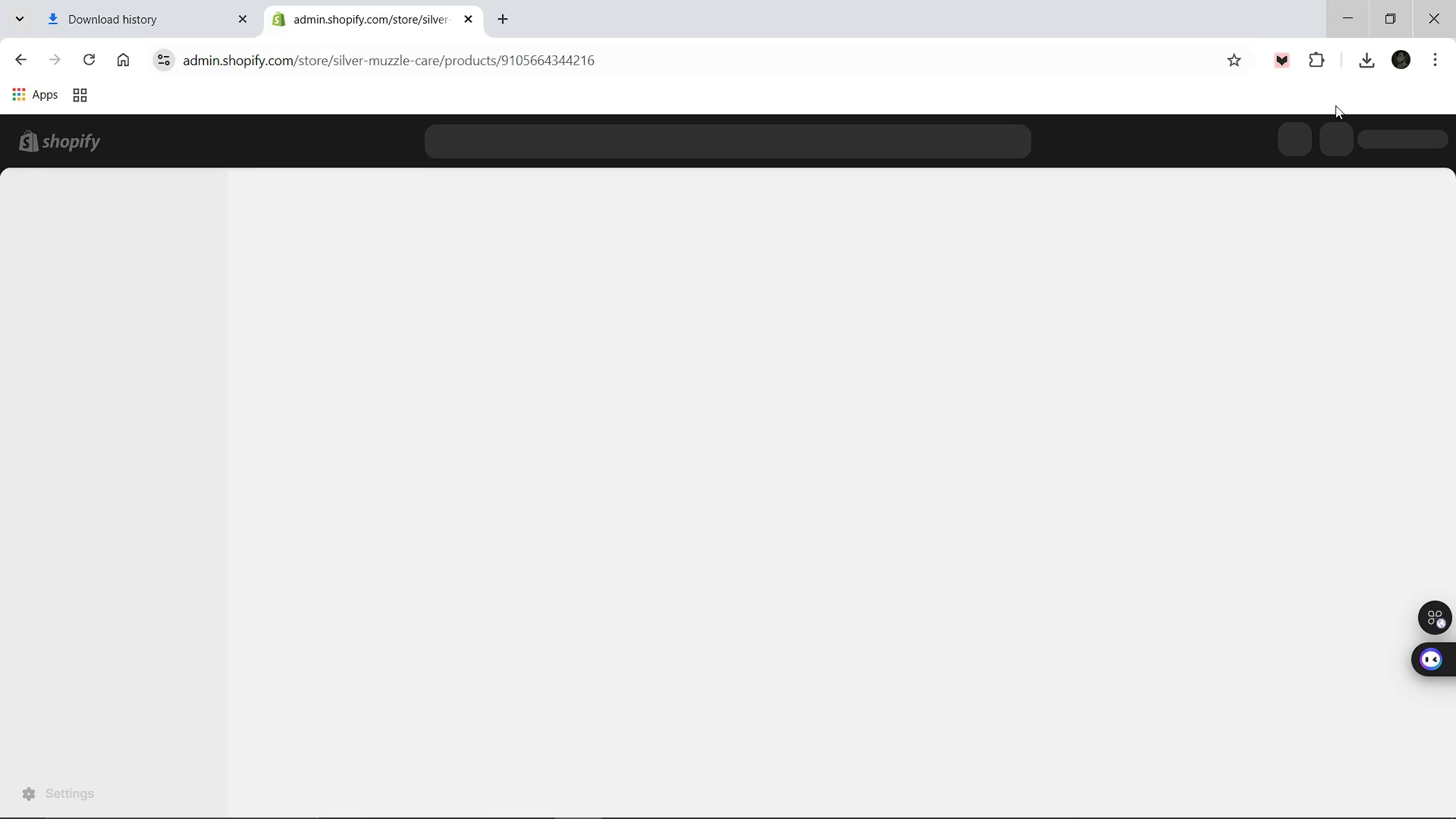 
key(Control+H)
 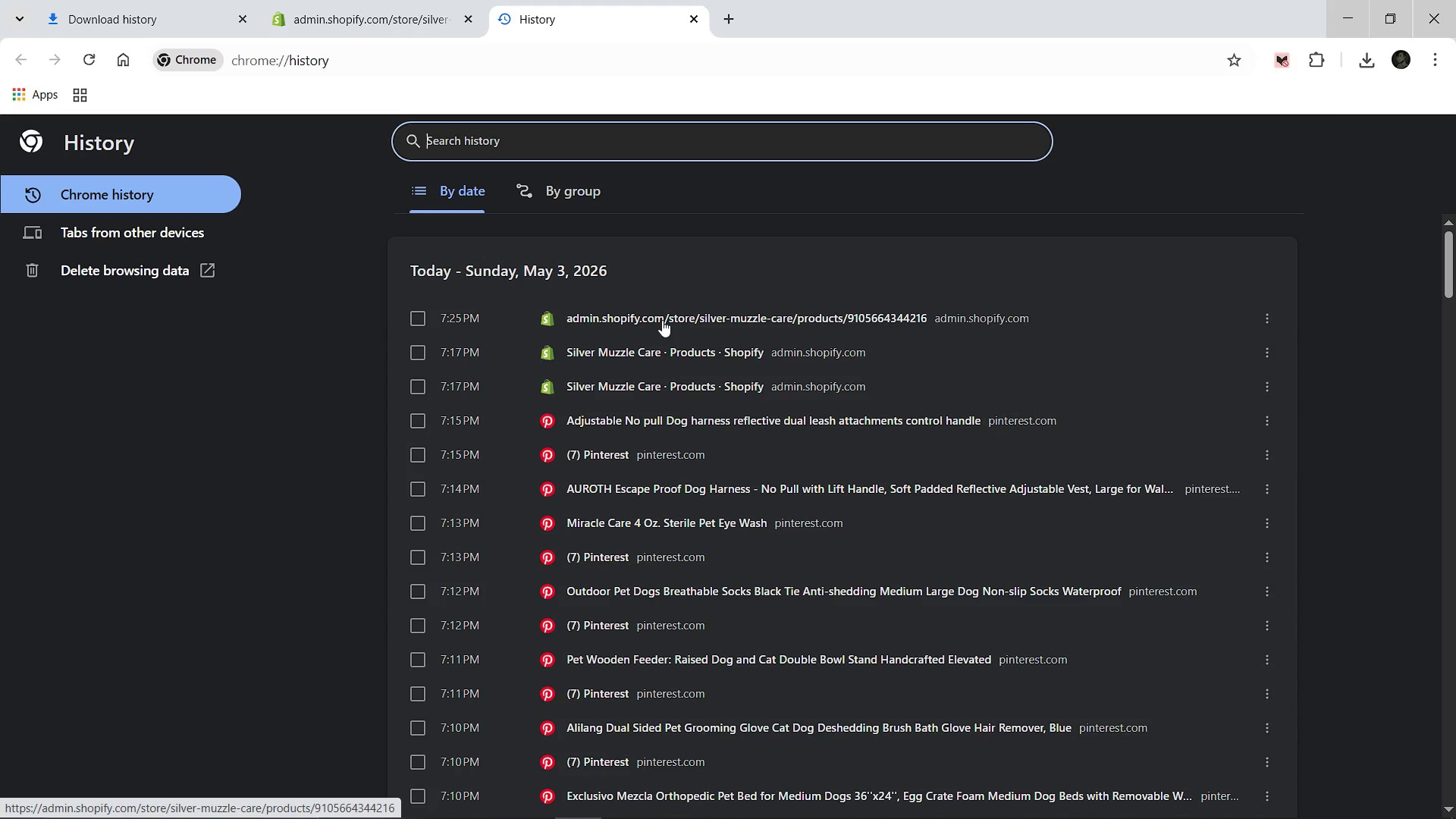 
left_click([662, 320])
 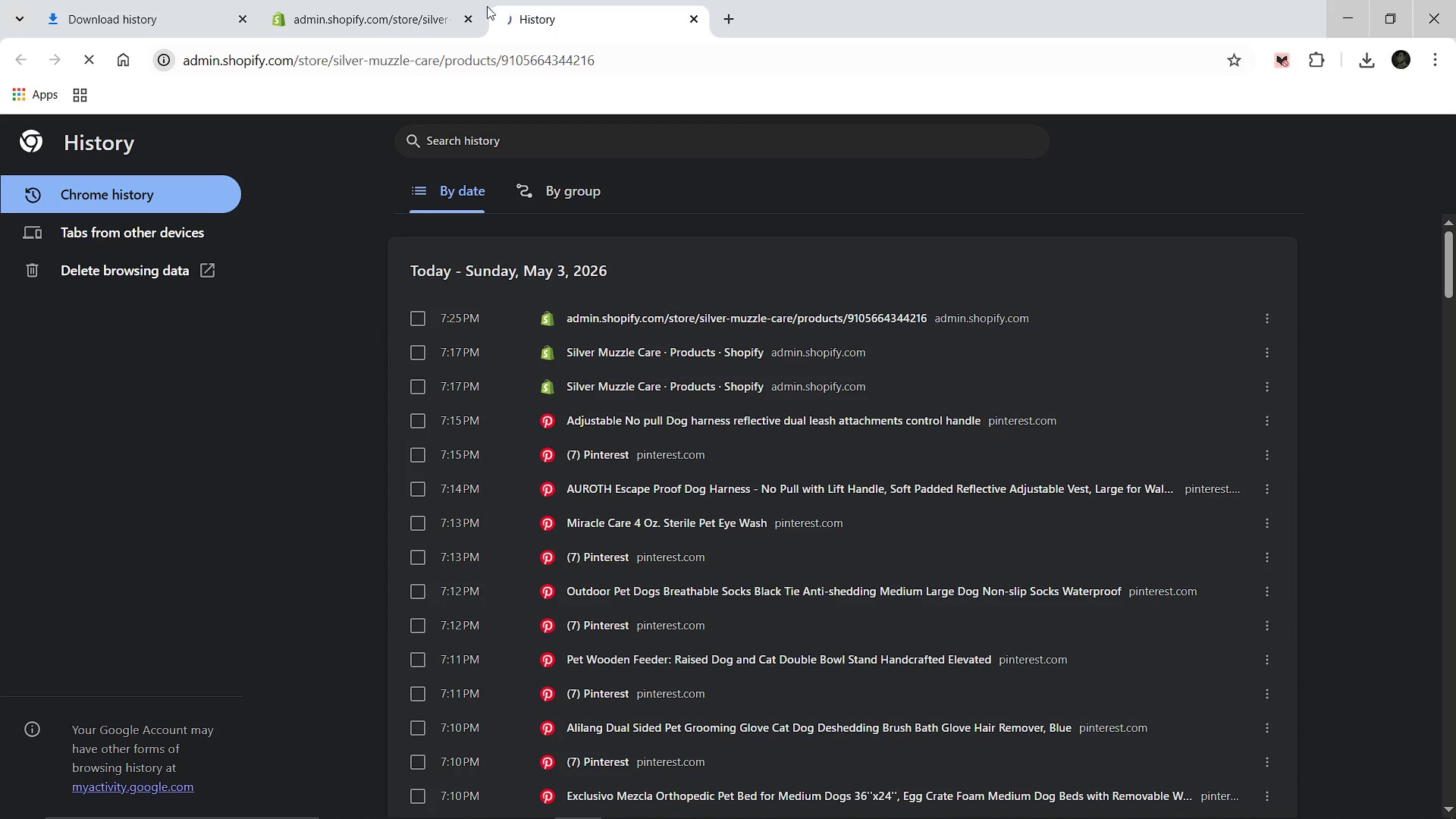 
mouse_move([454, 18])
 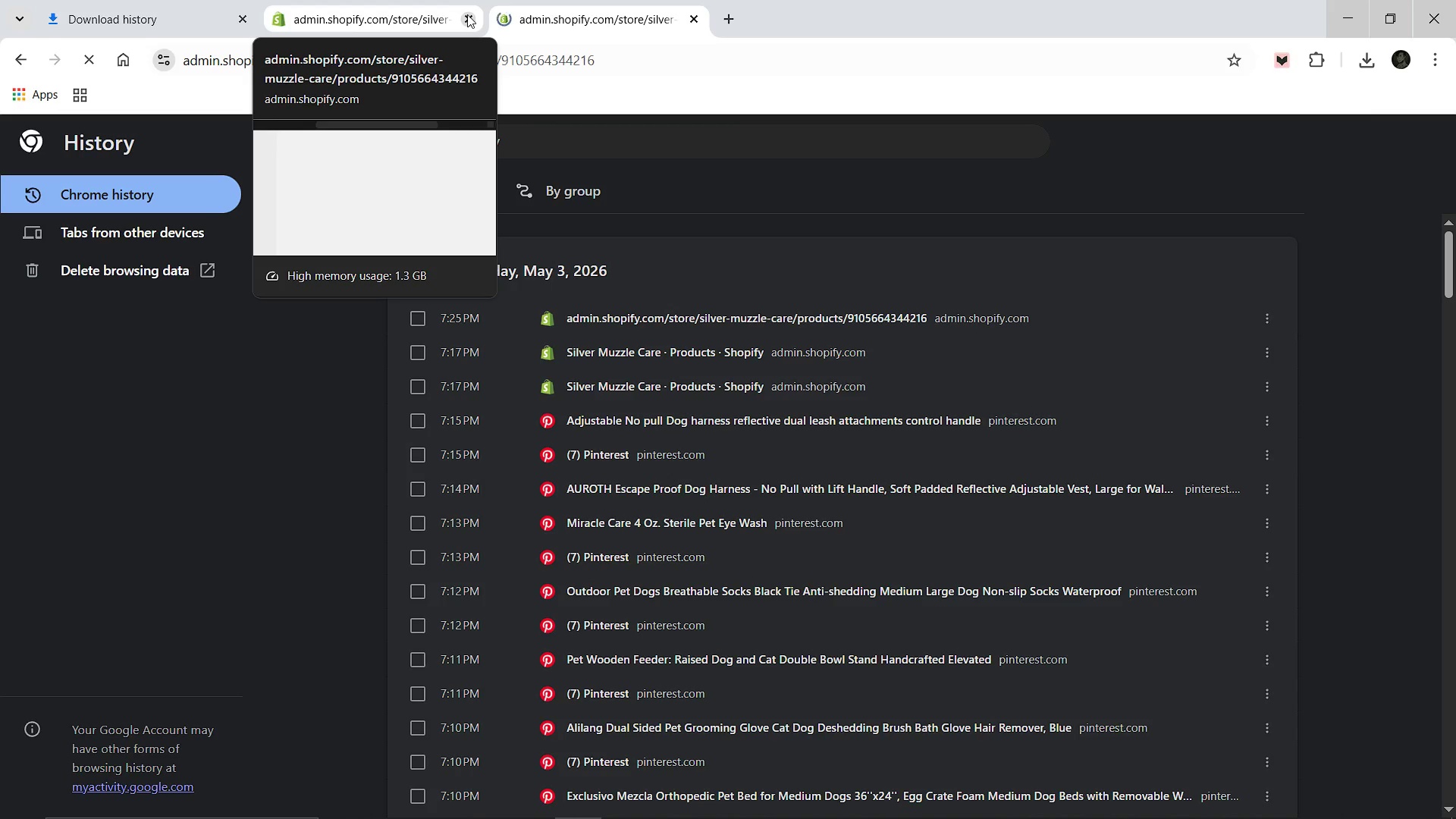 
left_click([467, 14])
 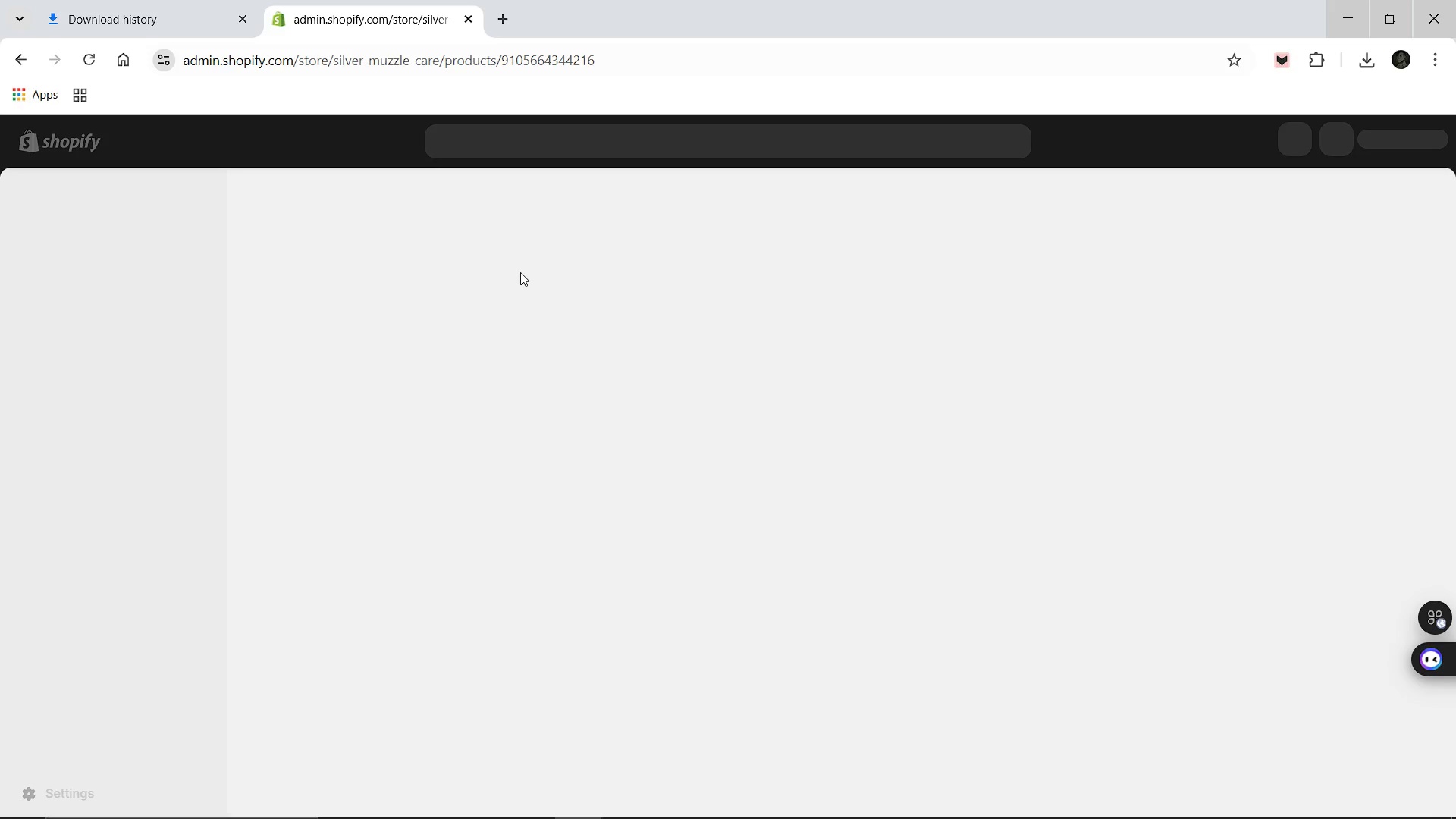 
wait(16.56)
 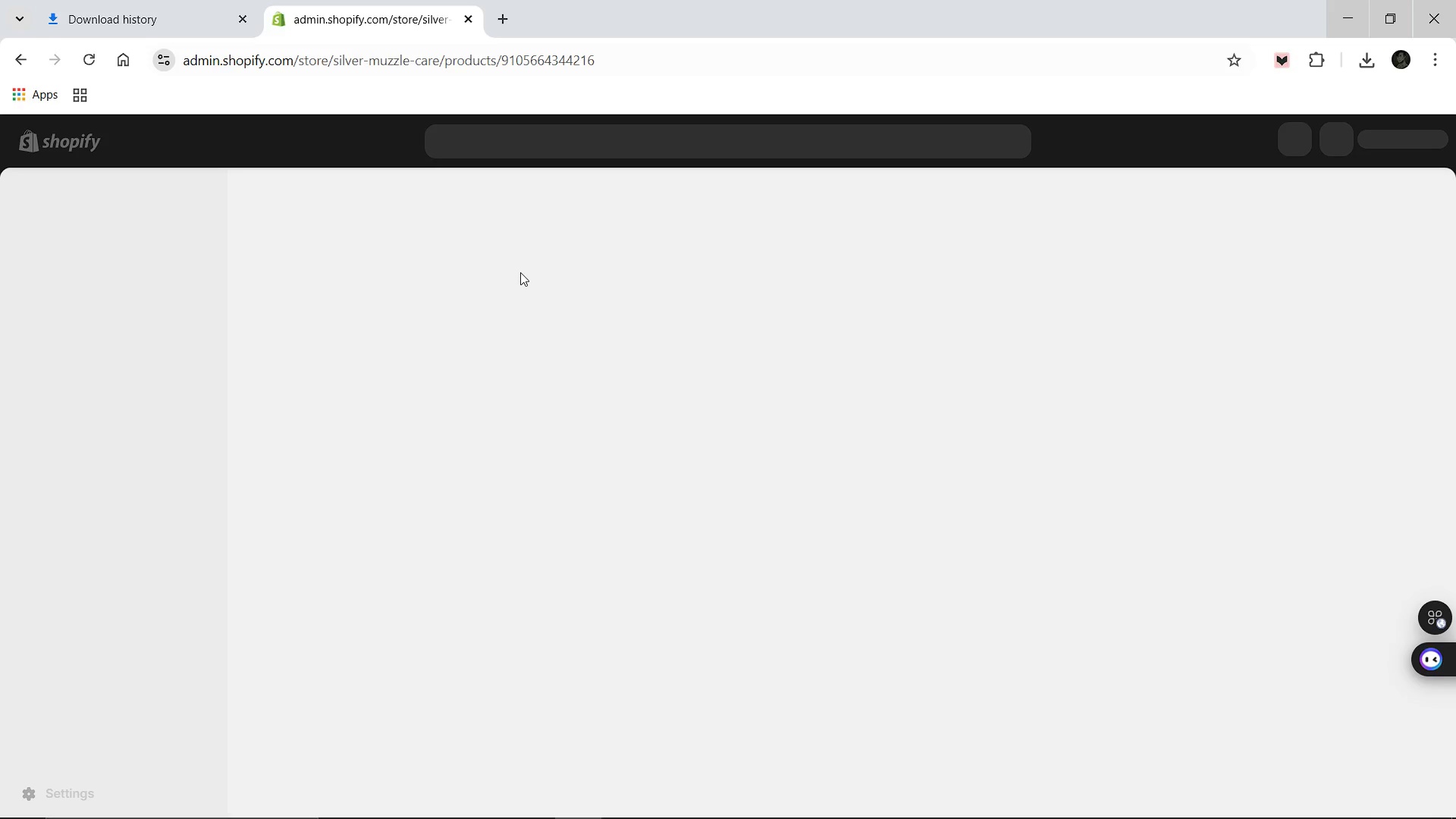 
left_click([1277, 803])
 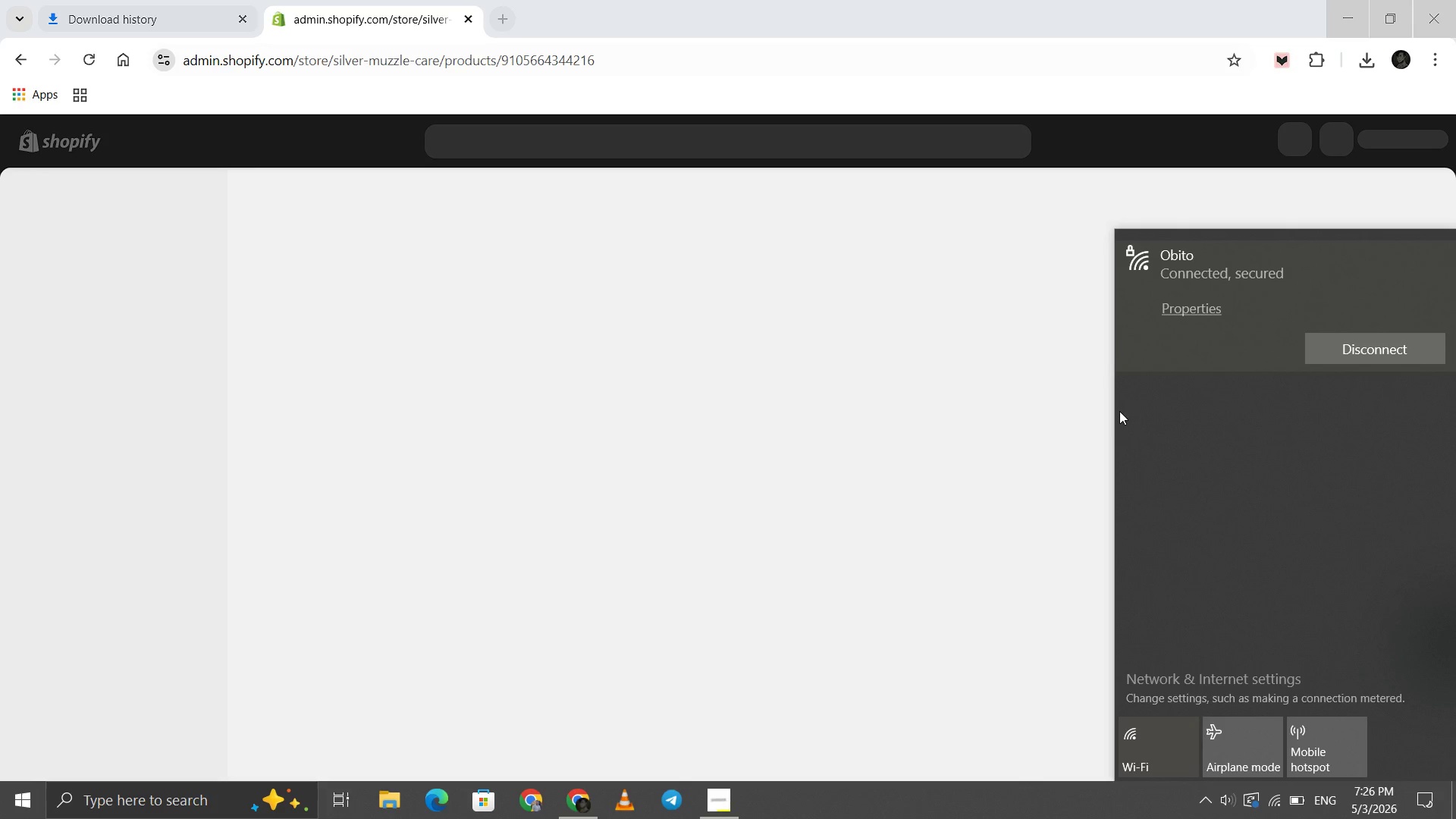 
wait(9.0)
 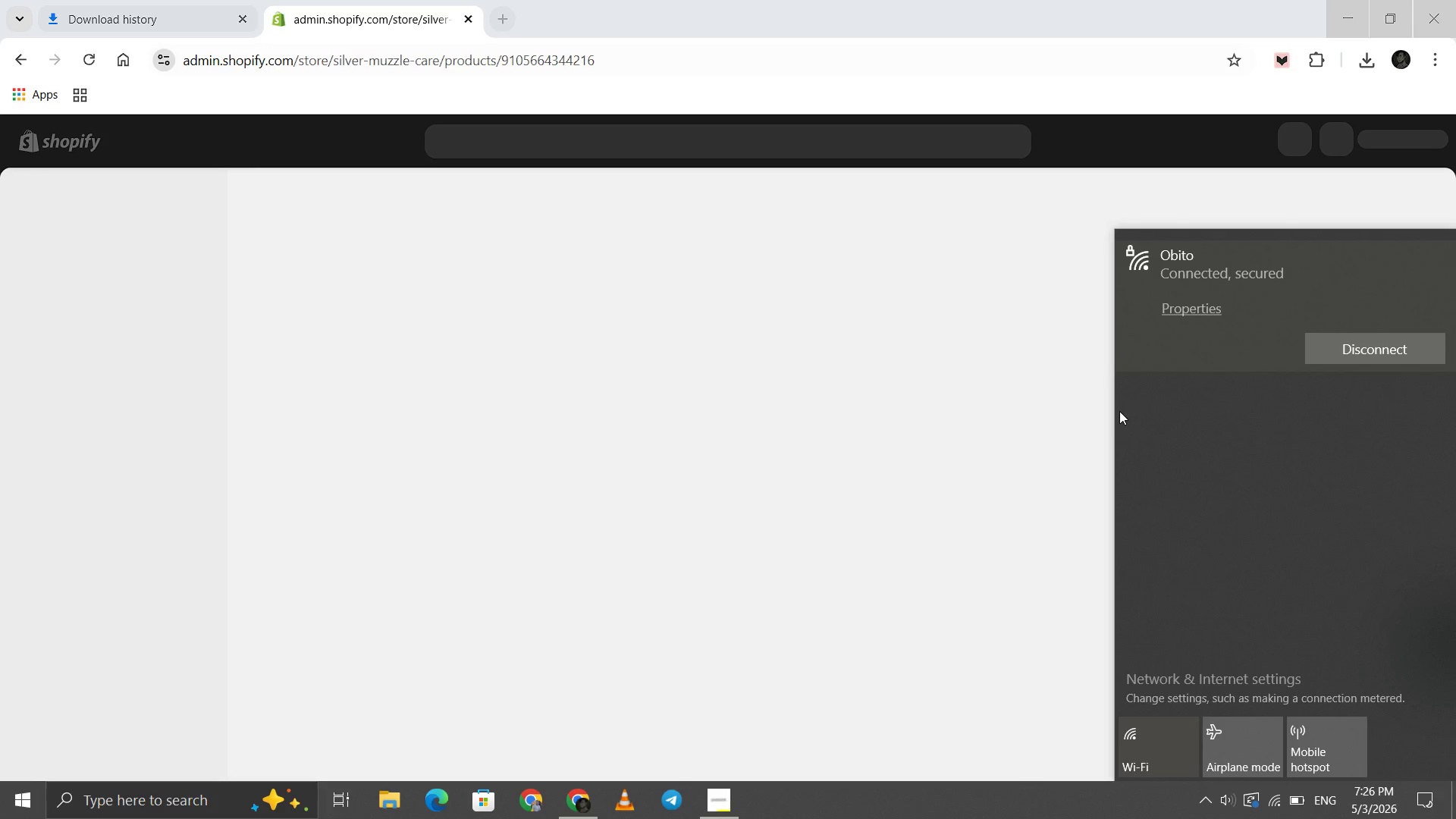 
left_click([1237, 396])
 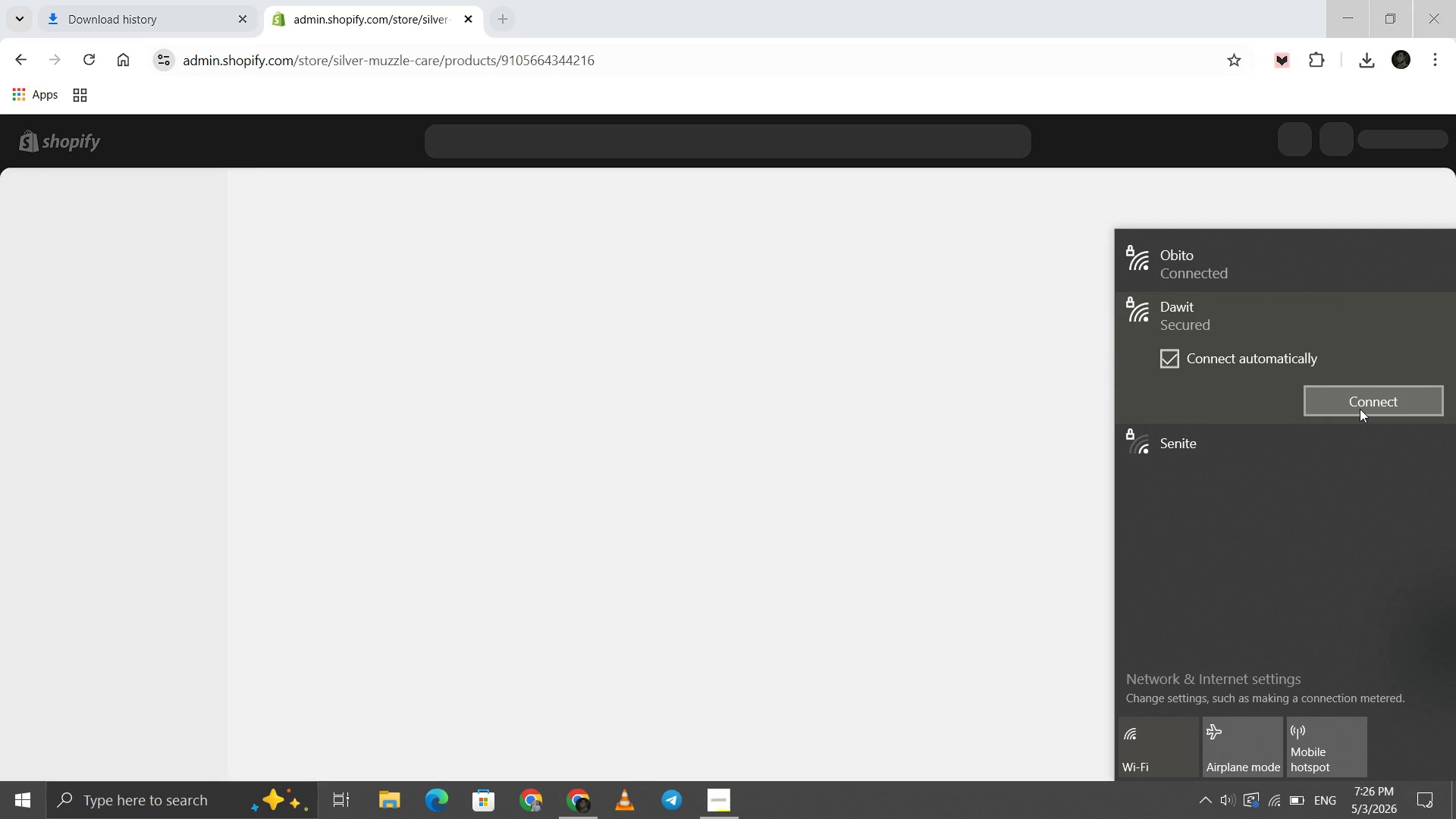 
left_click([1360, 409])
 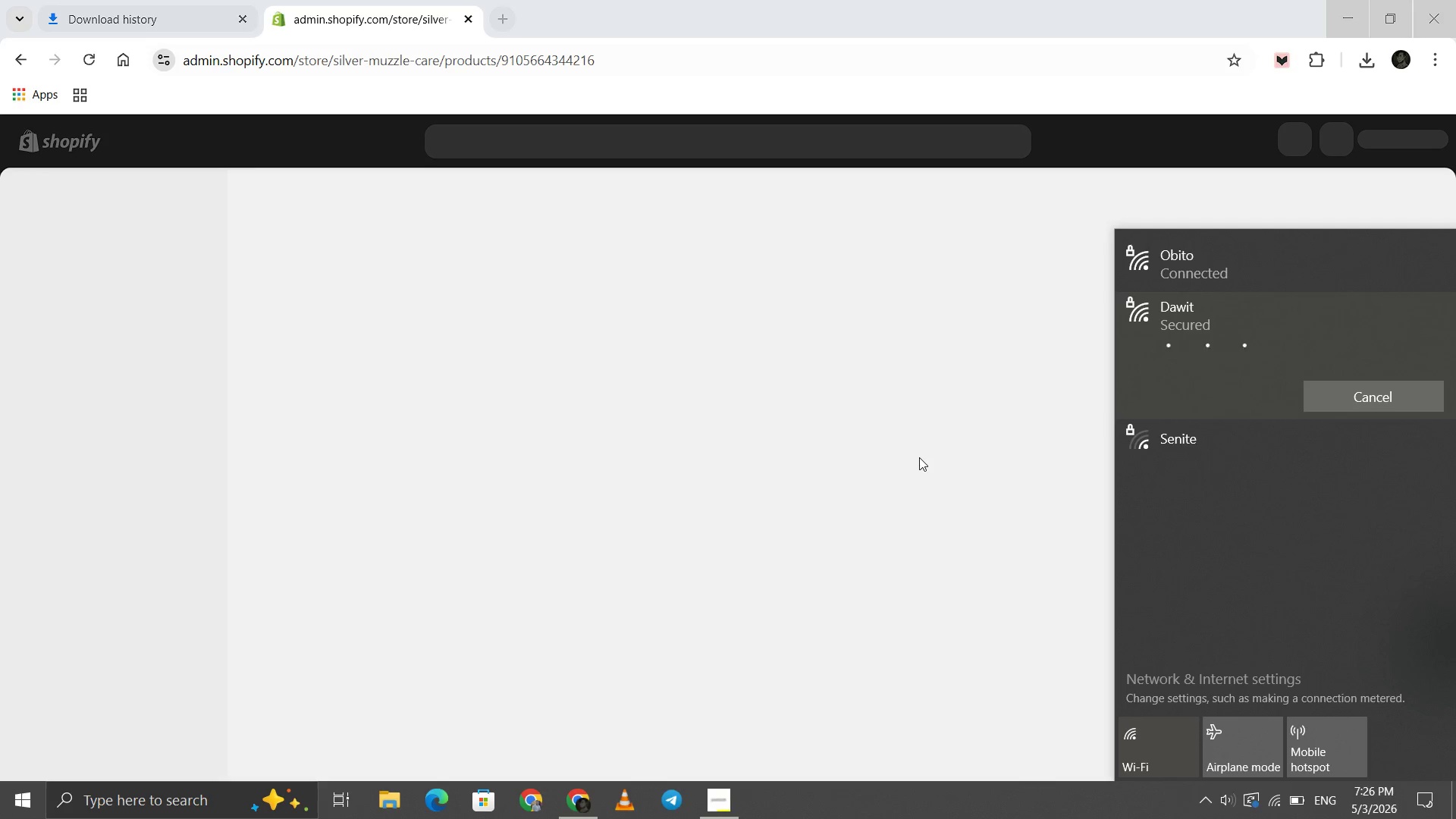 
left_click([919, 457])
 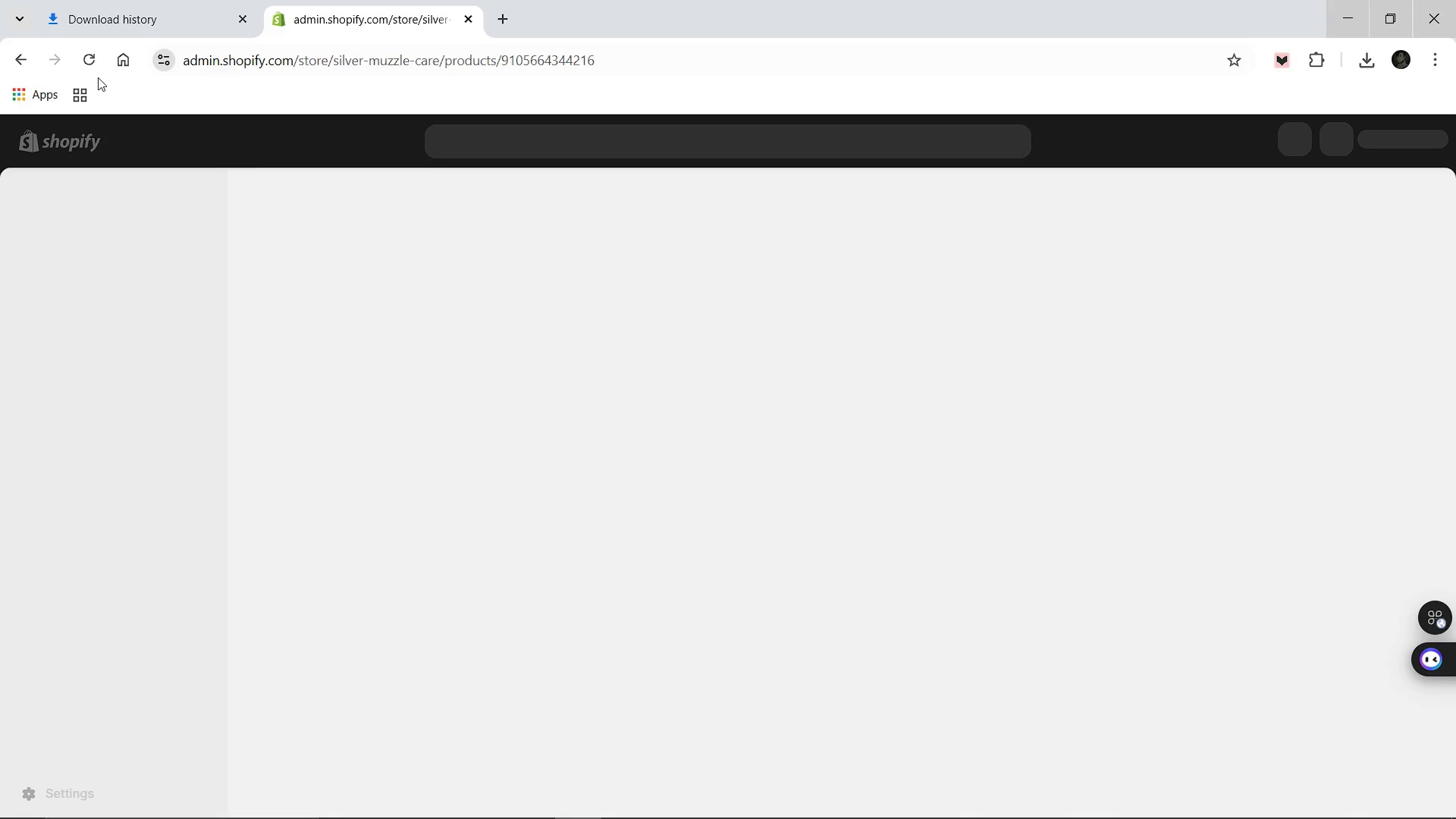 
left_click([87, 57])
 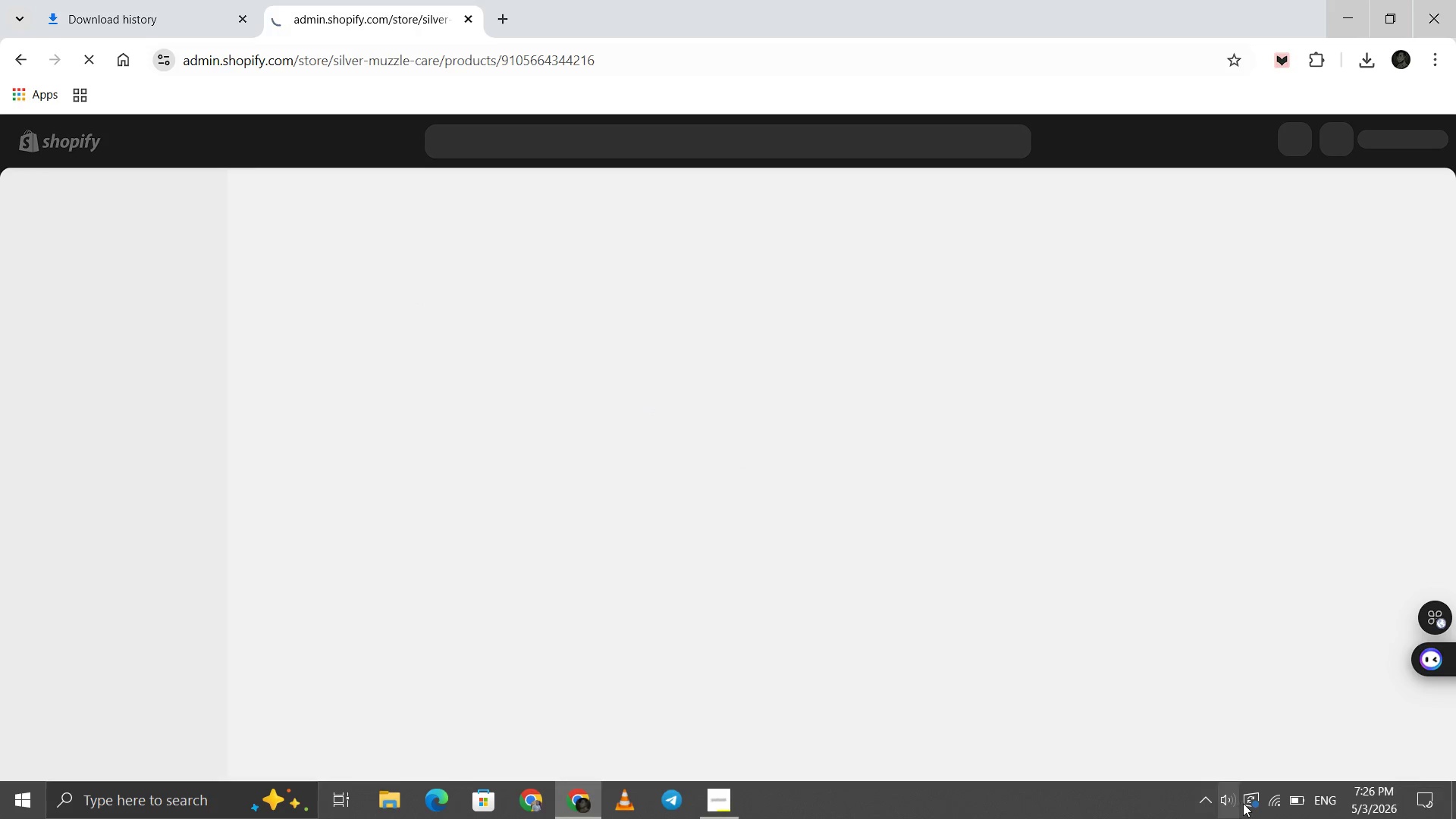 
wait(11.36)
 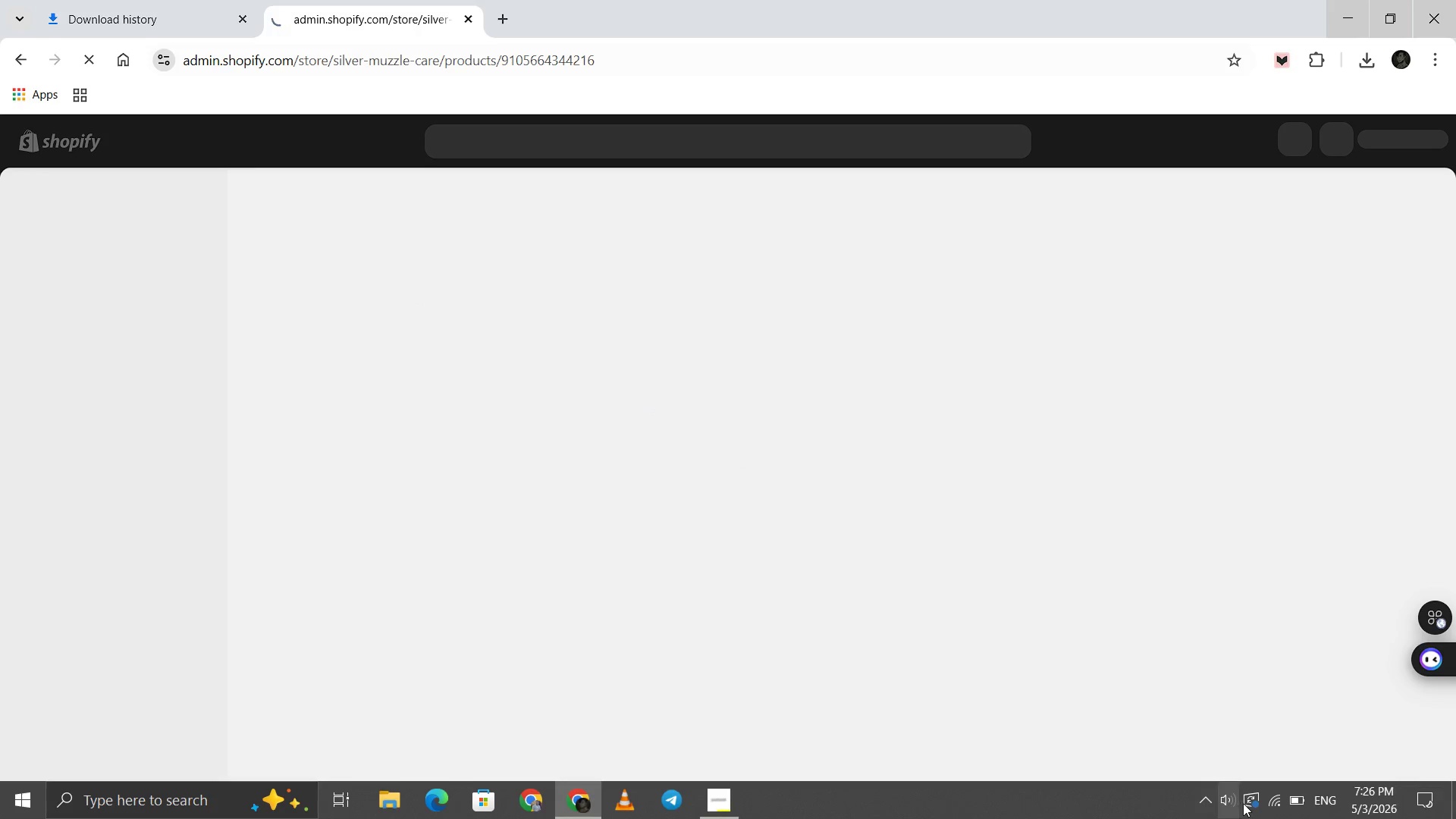 
left_click([1146, 777])
 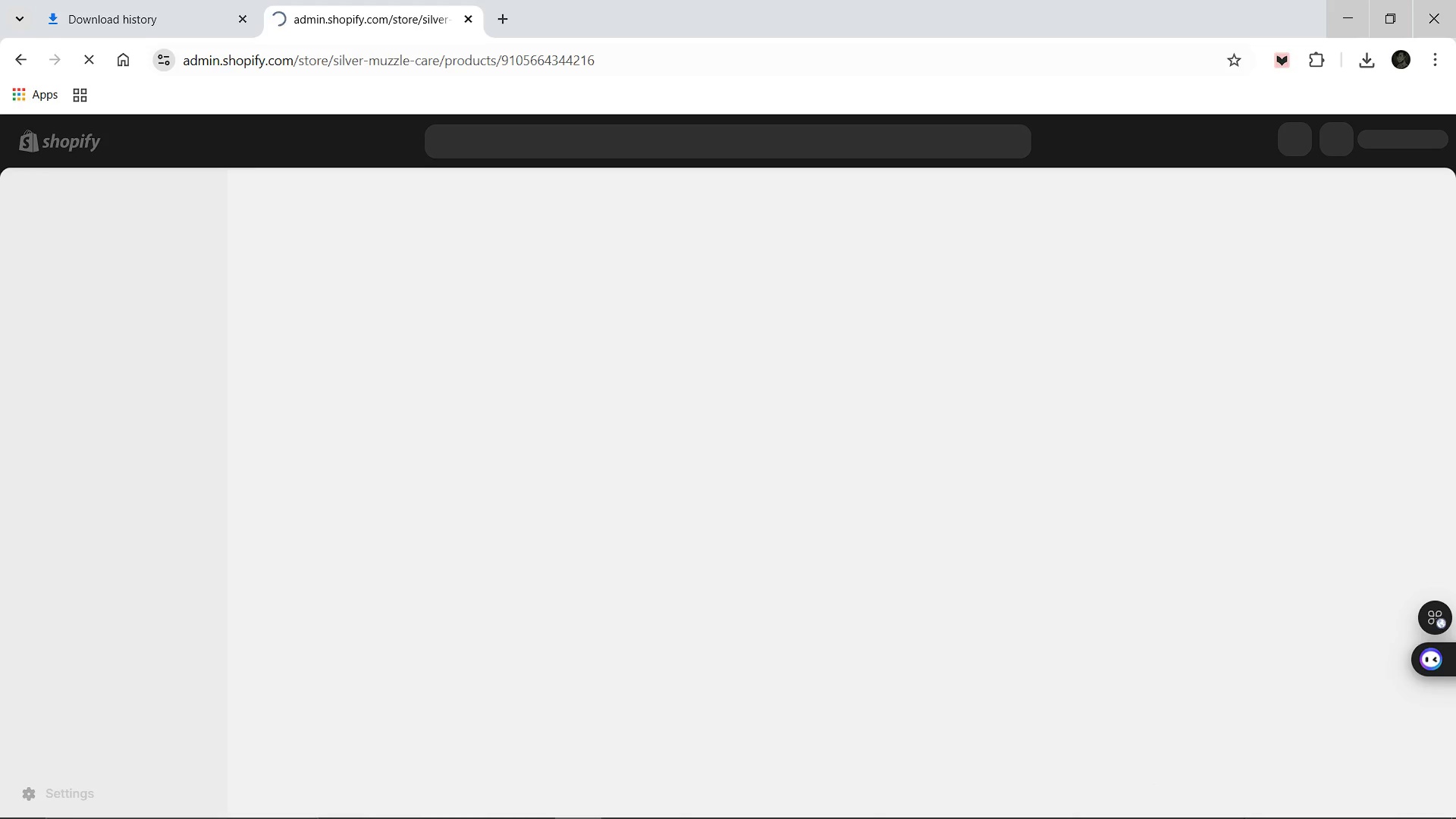 
wait(5.02)
 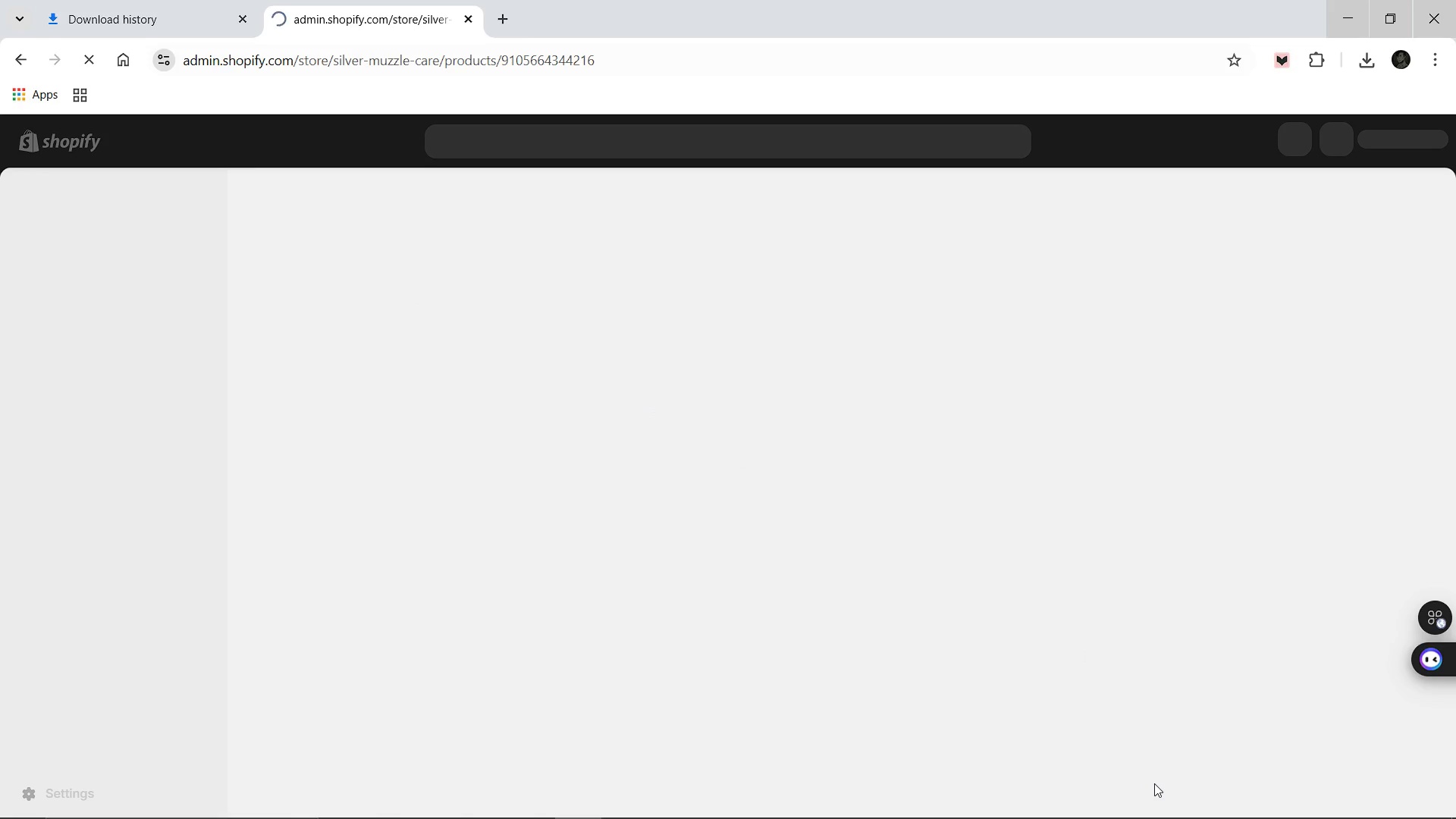 
left_click([1273, 815])
 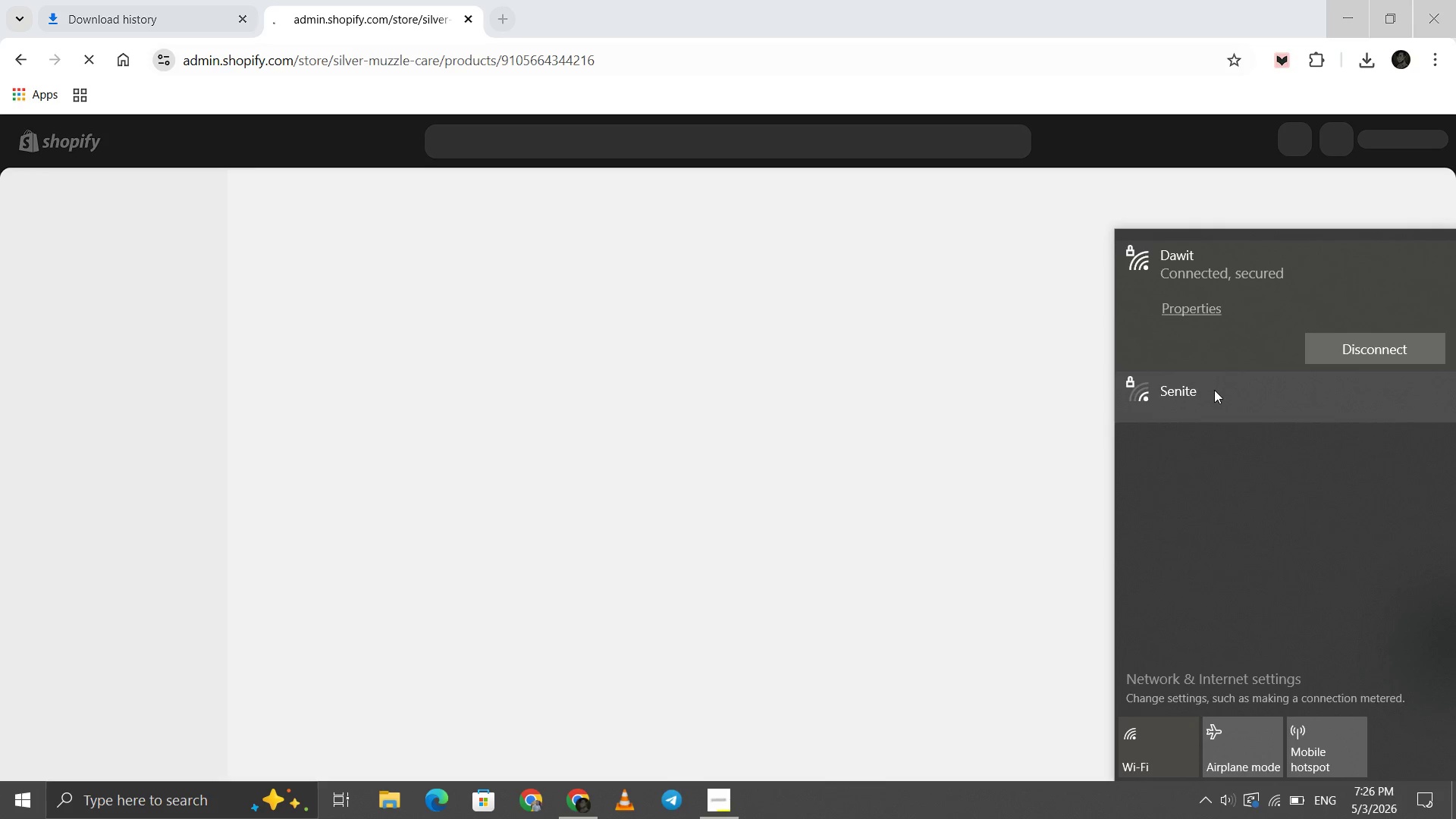 
wait(6.75)
 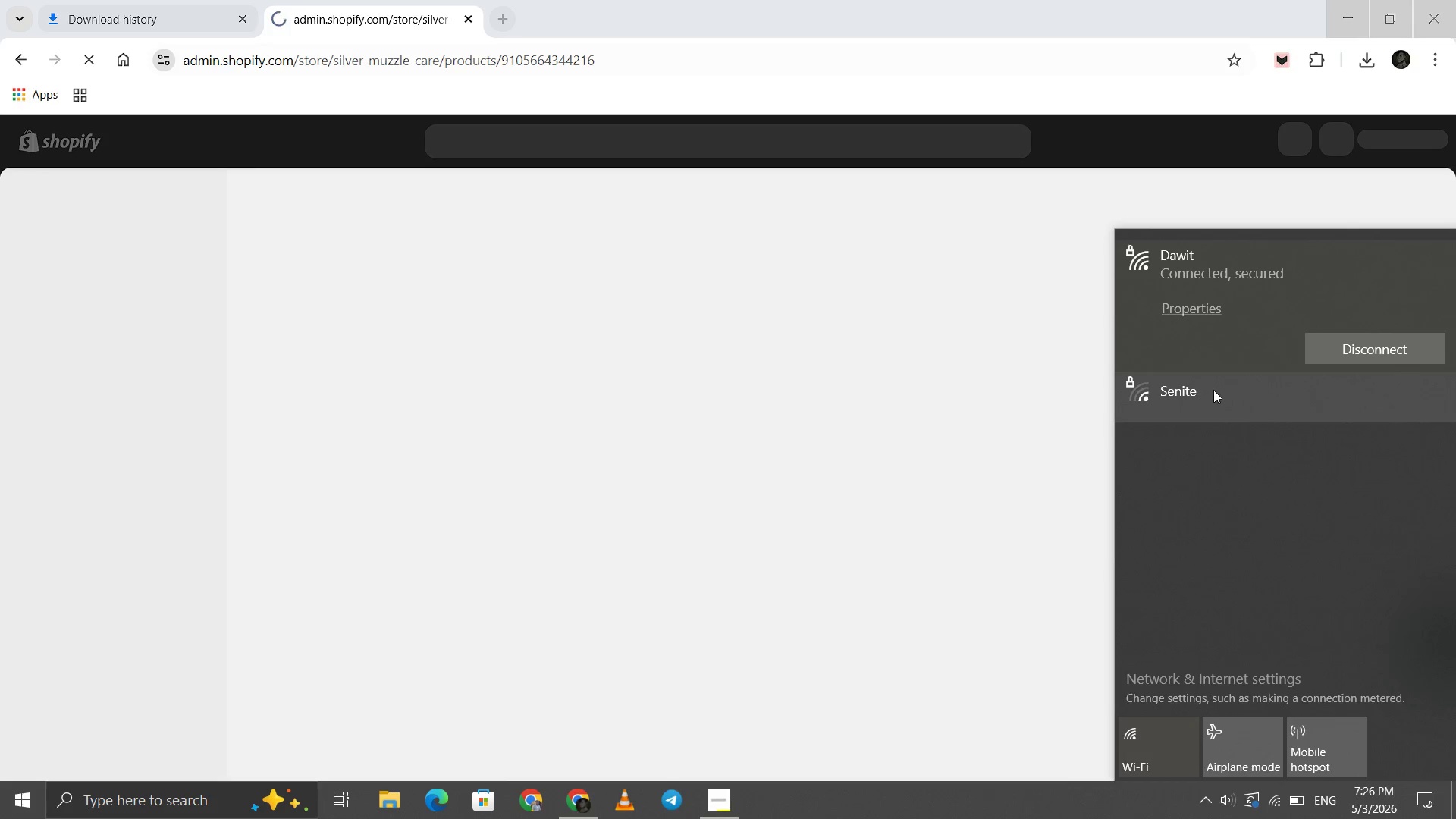 
left_click([1173, 415])
 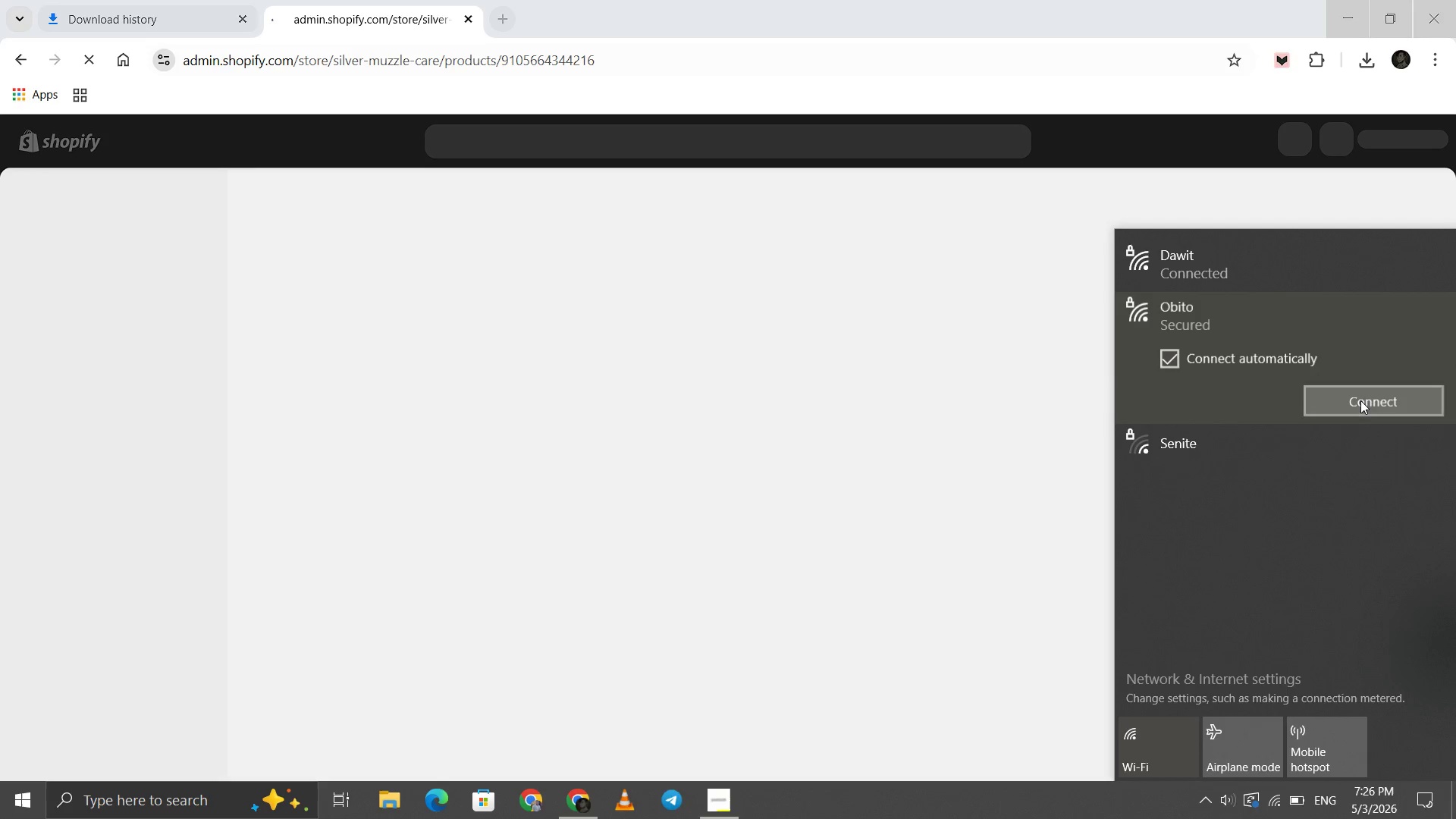 
left_click([1360, 400])
 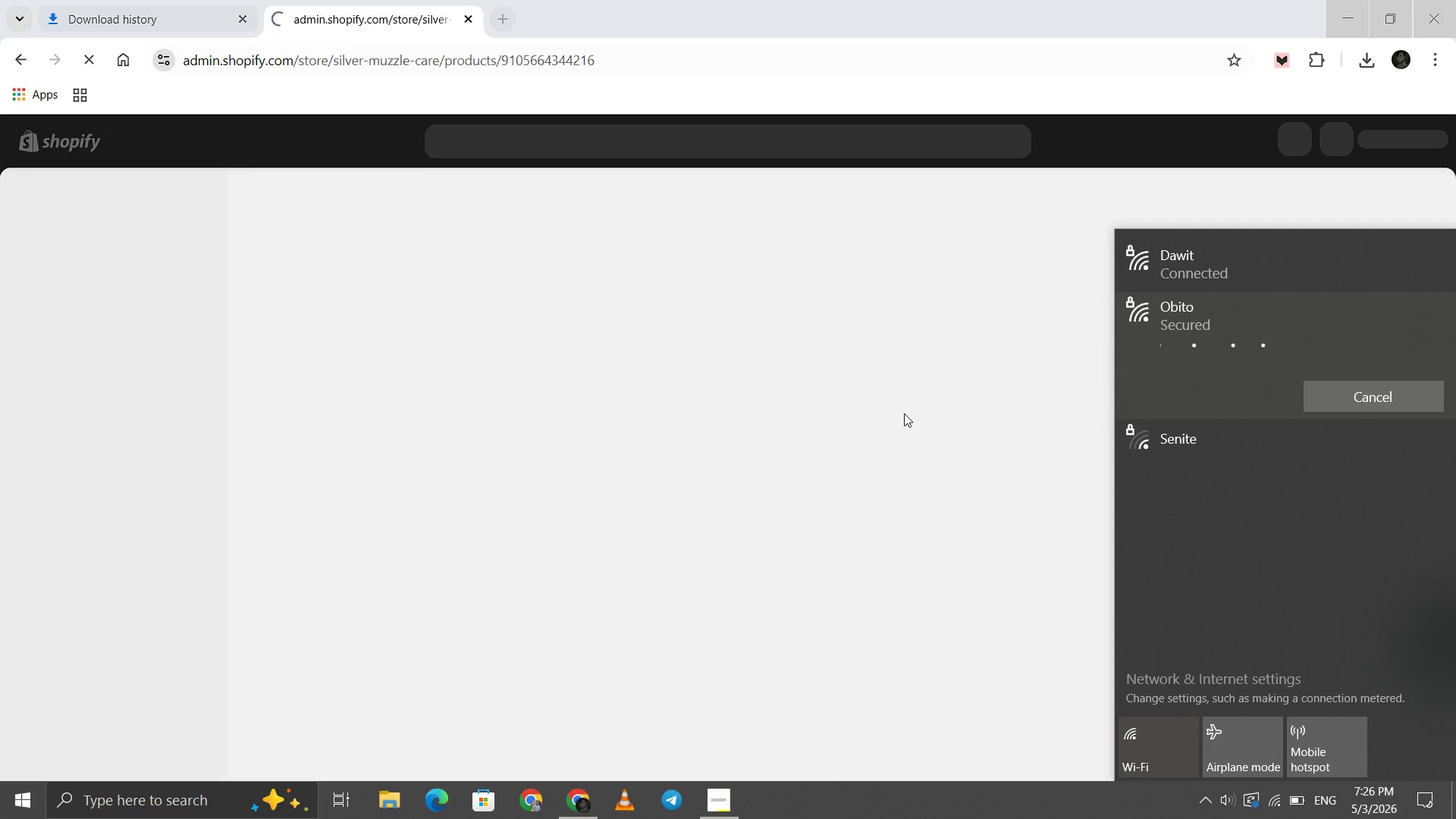 
left_click([904, 413])
 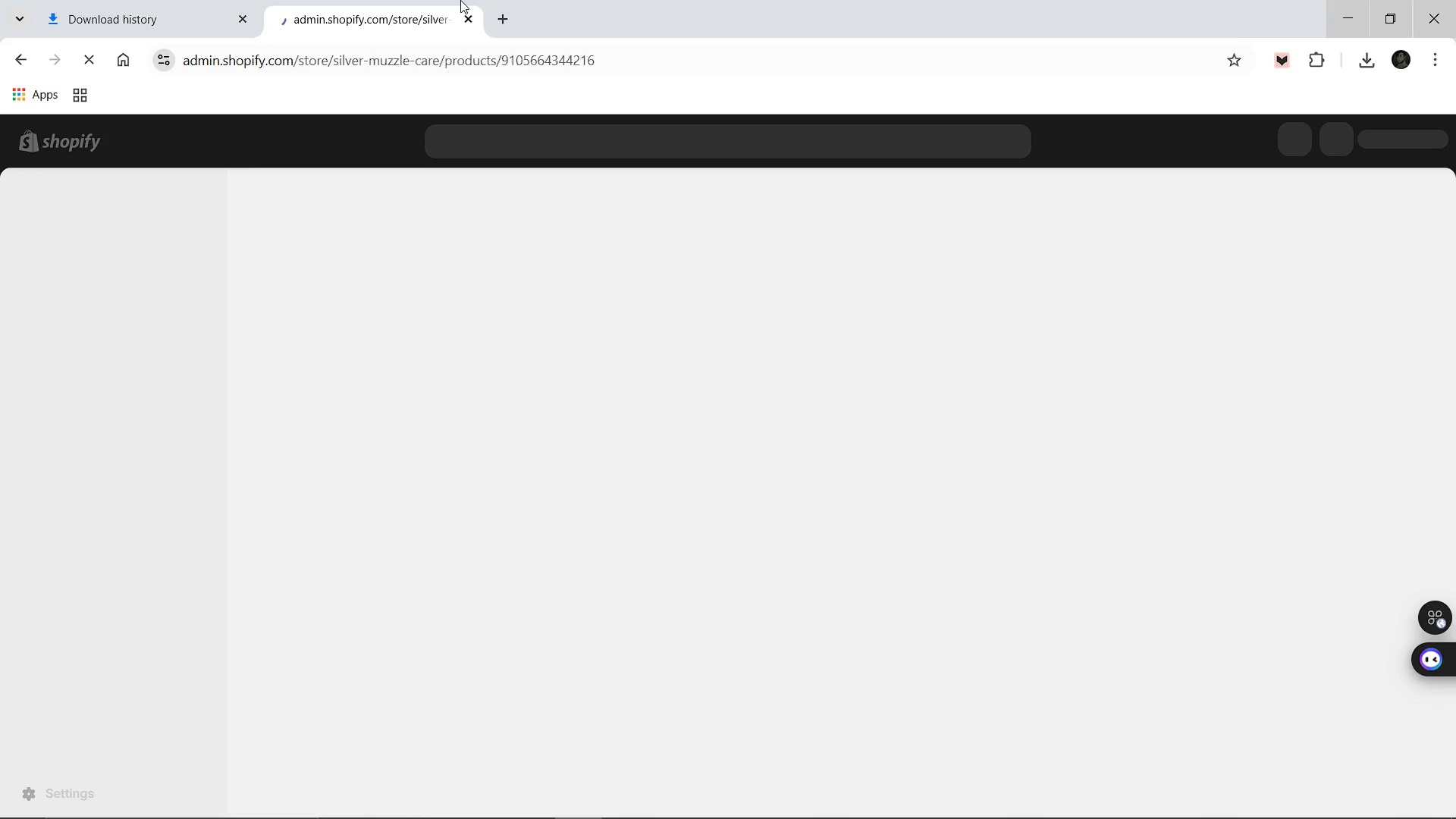 
left_click([509, 18])
 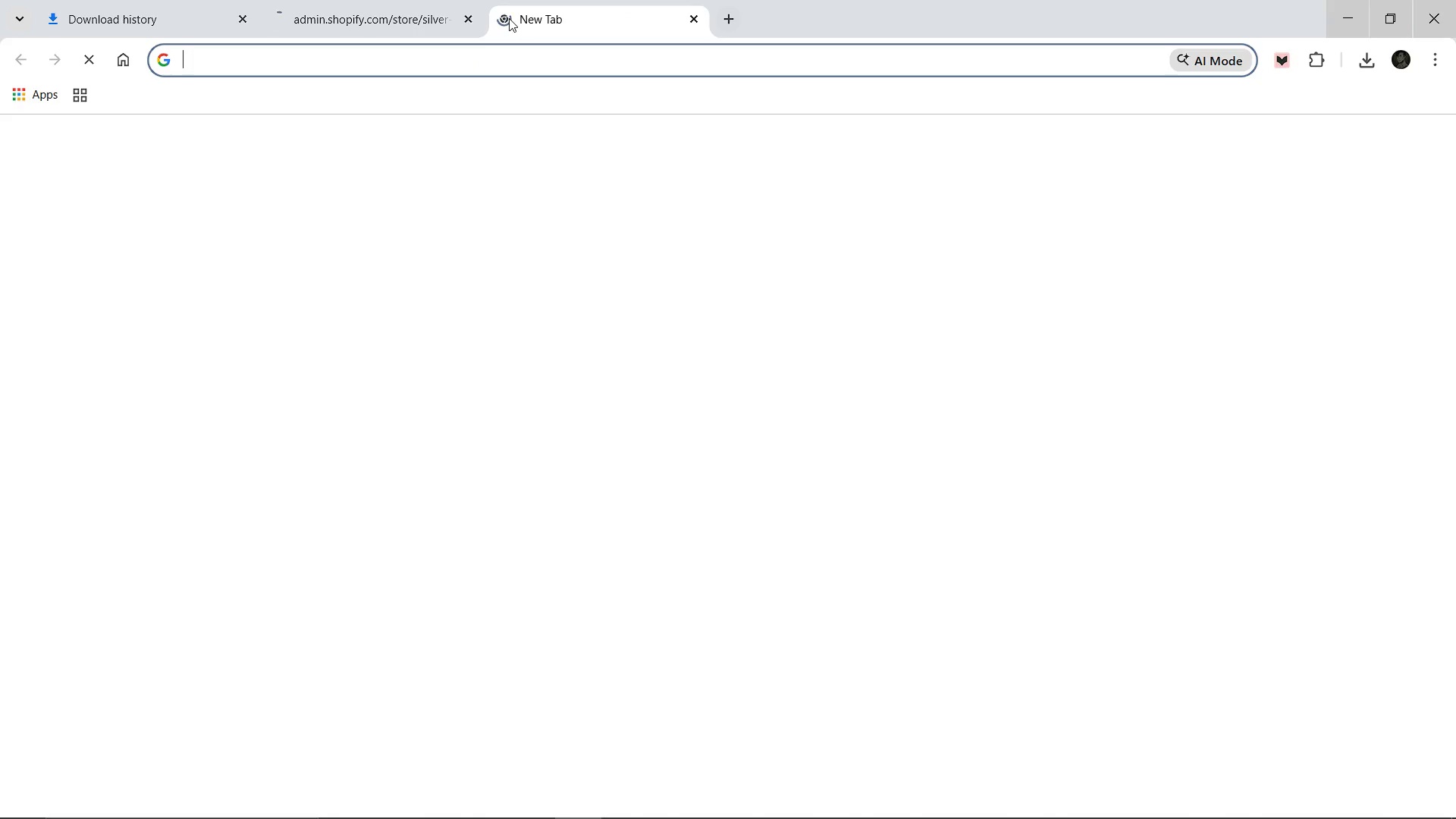 
key(Control+H)
 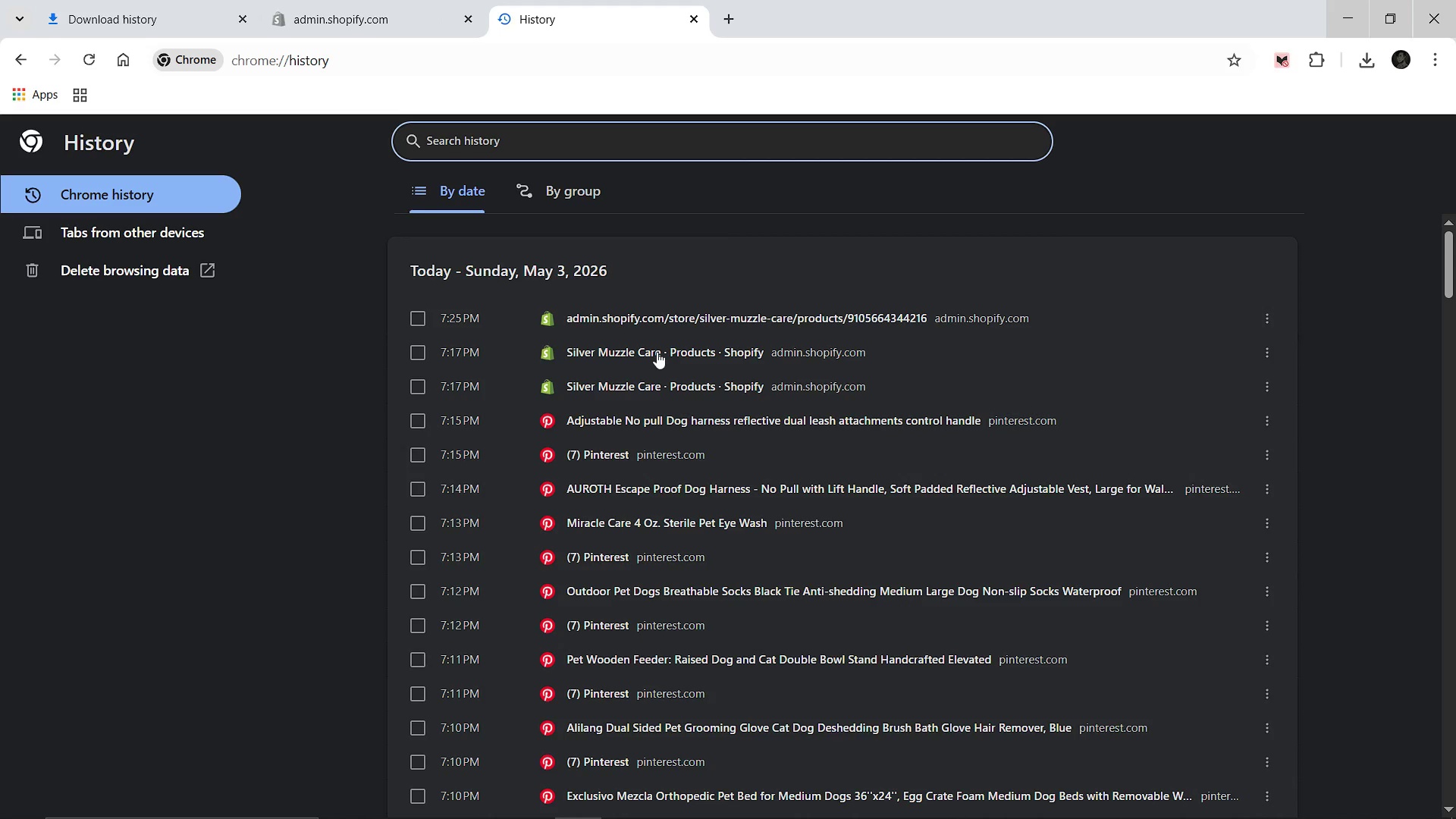 
left_click([651, 353])
 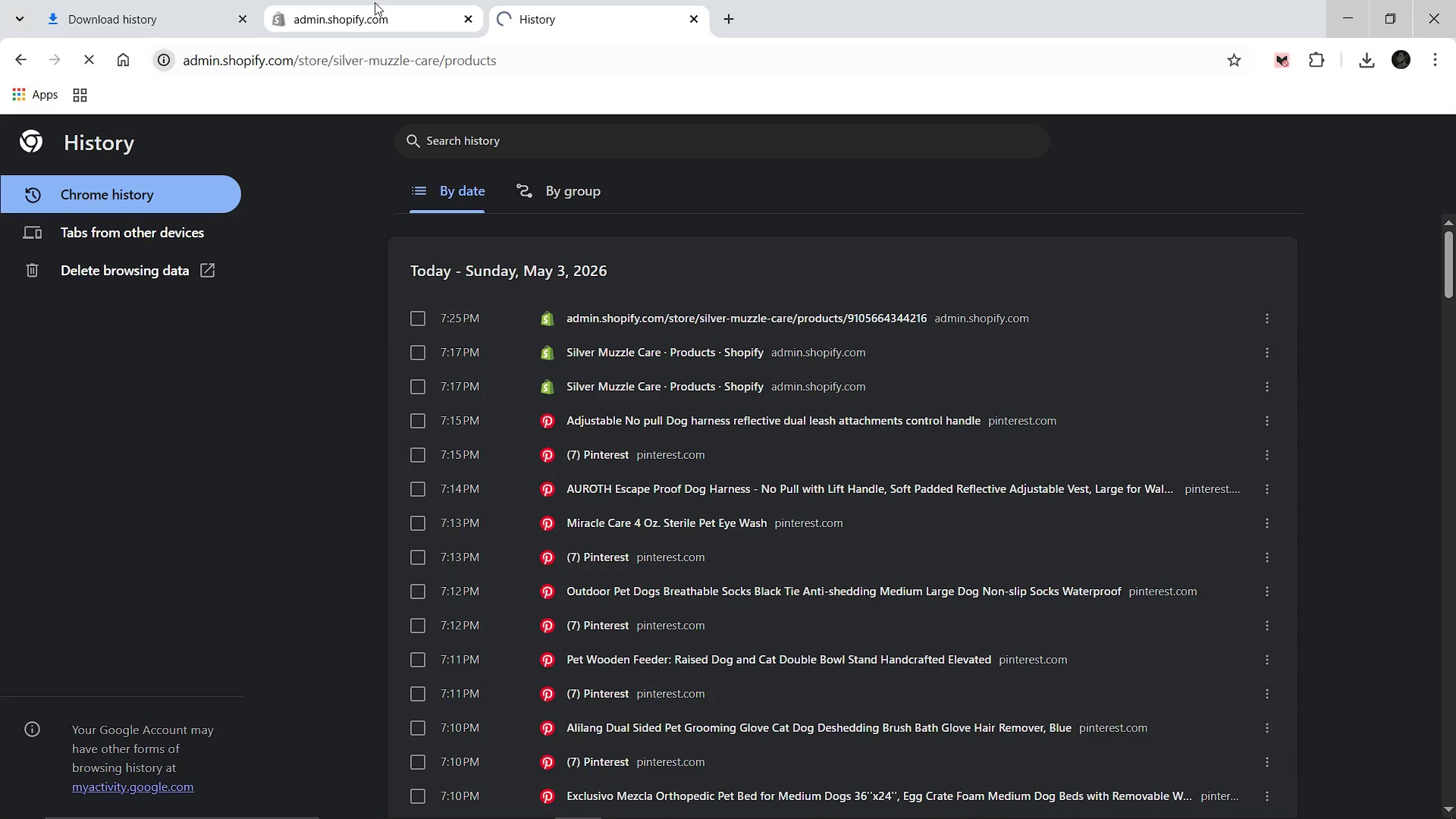 
left_click([375, 2])
 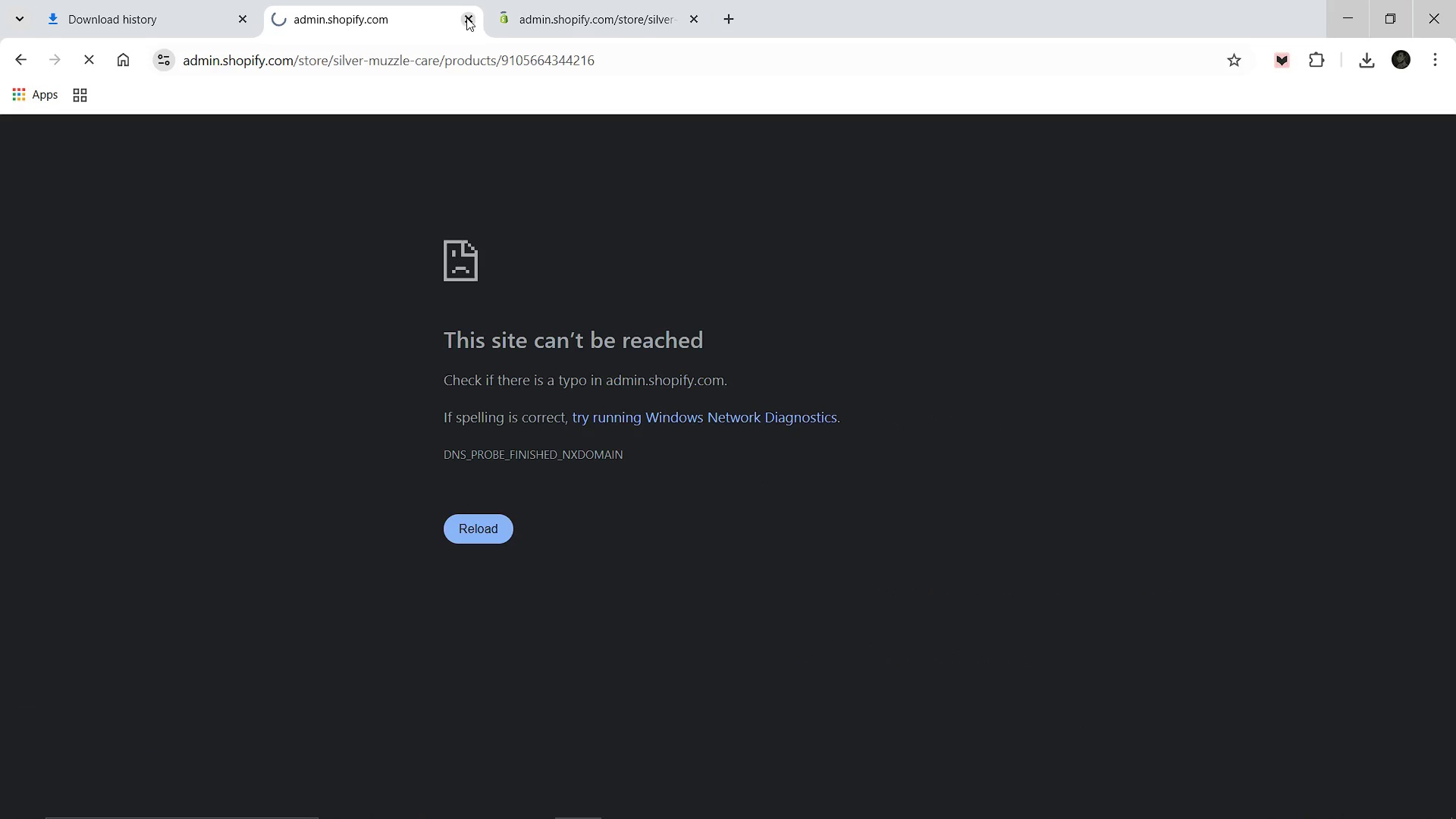 
left_click([466, 17])
 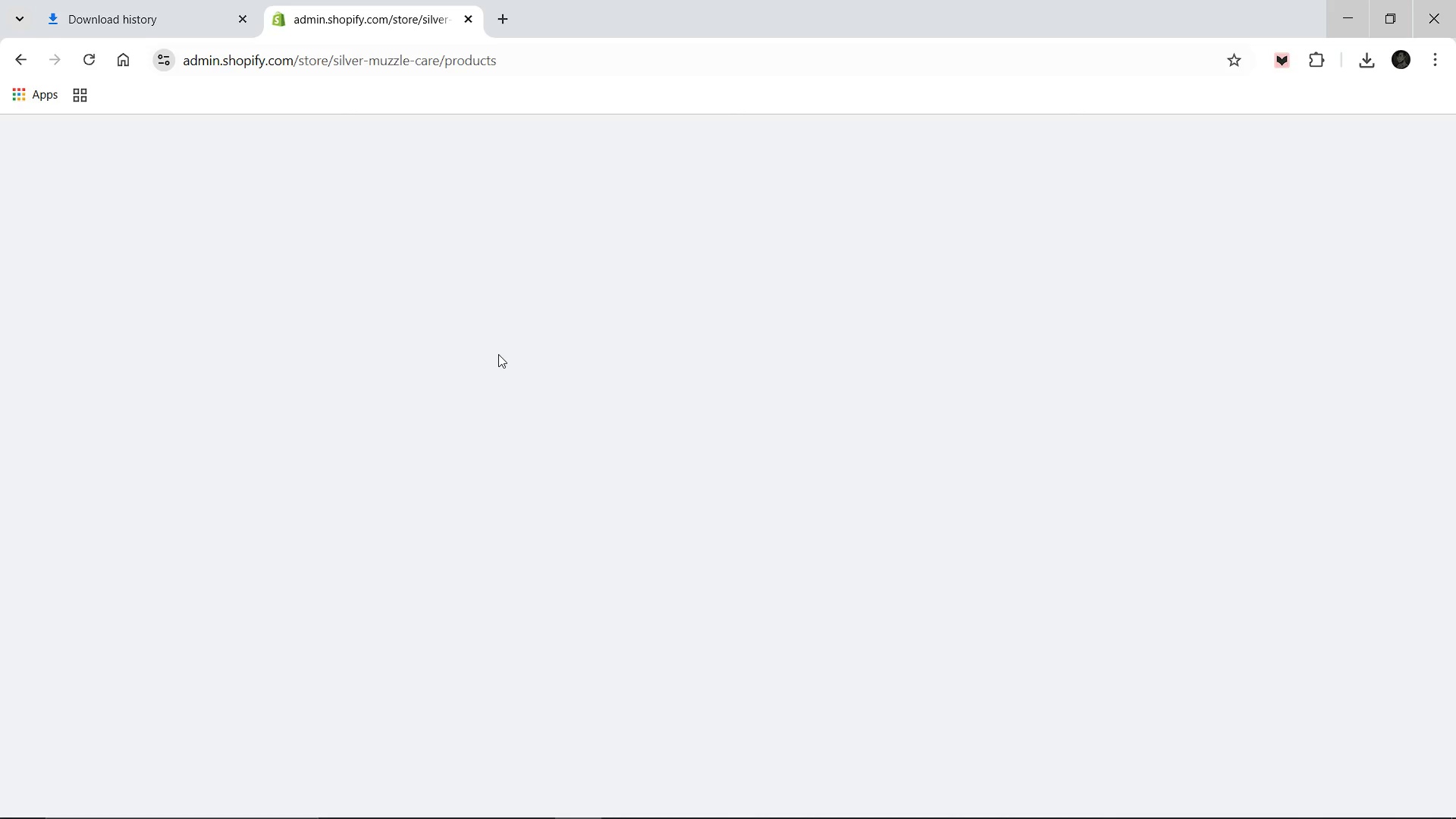 
wait(8.36)
 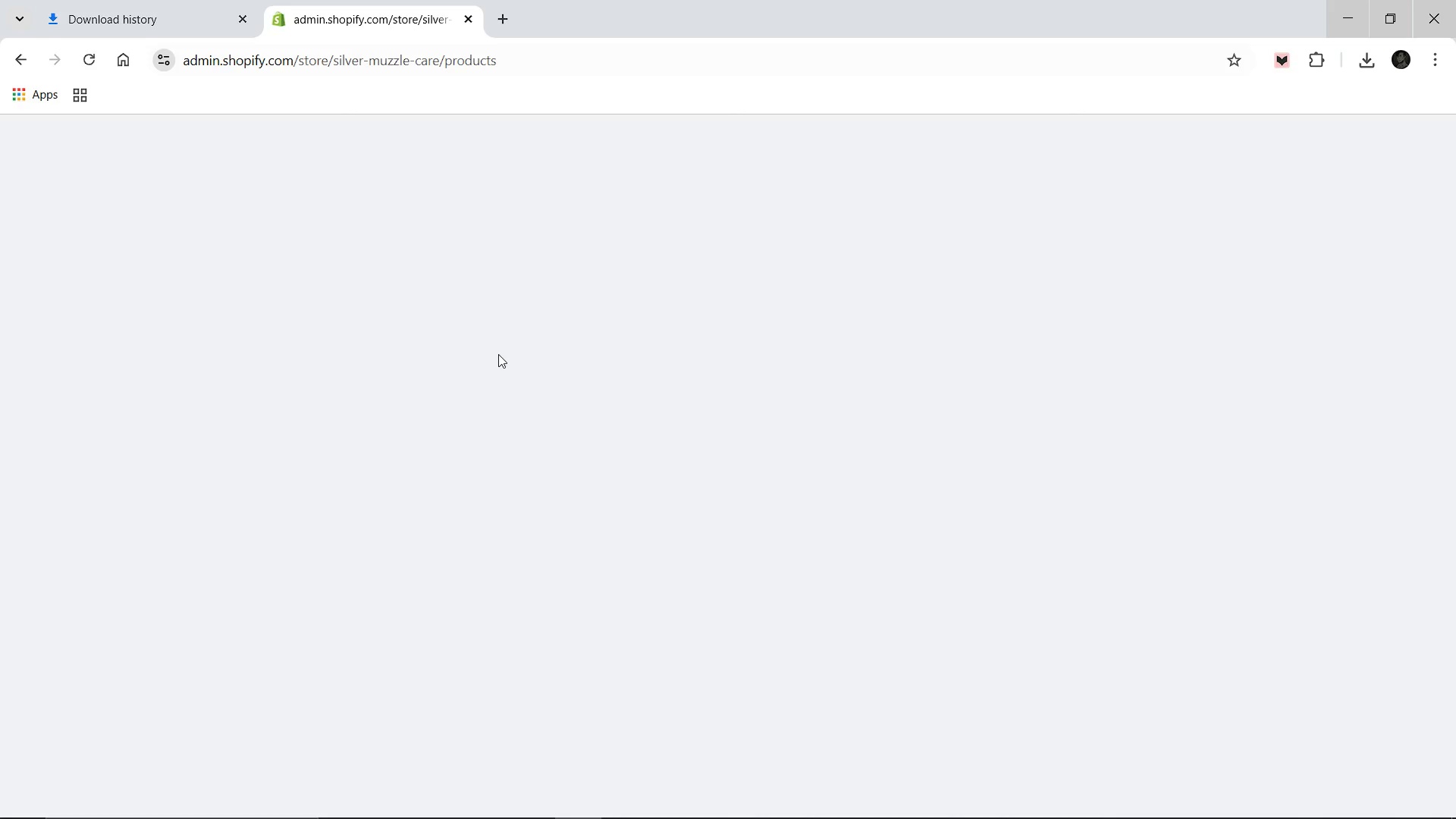 
left_click([450, 367])
 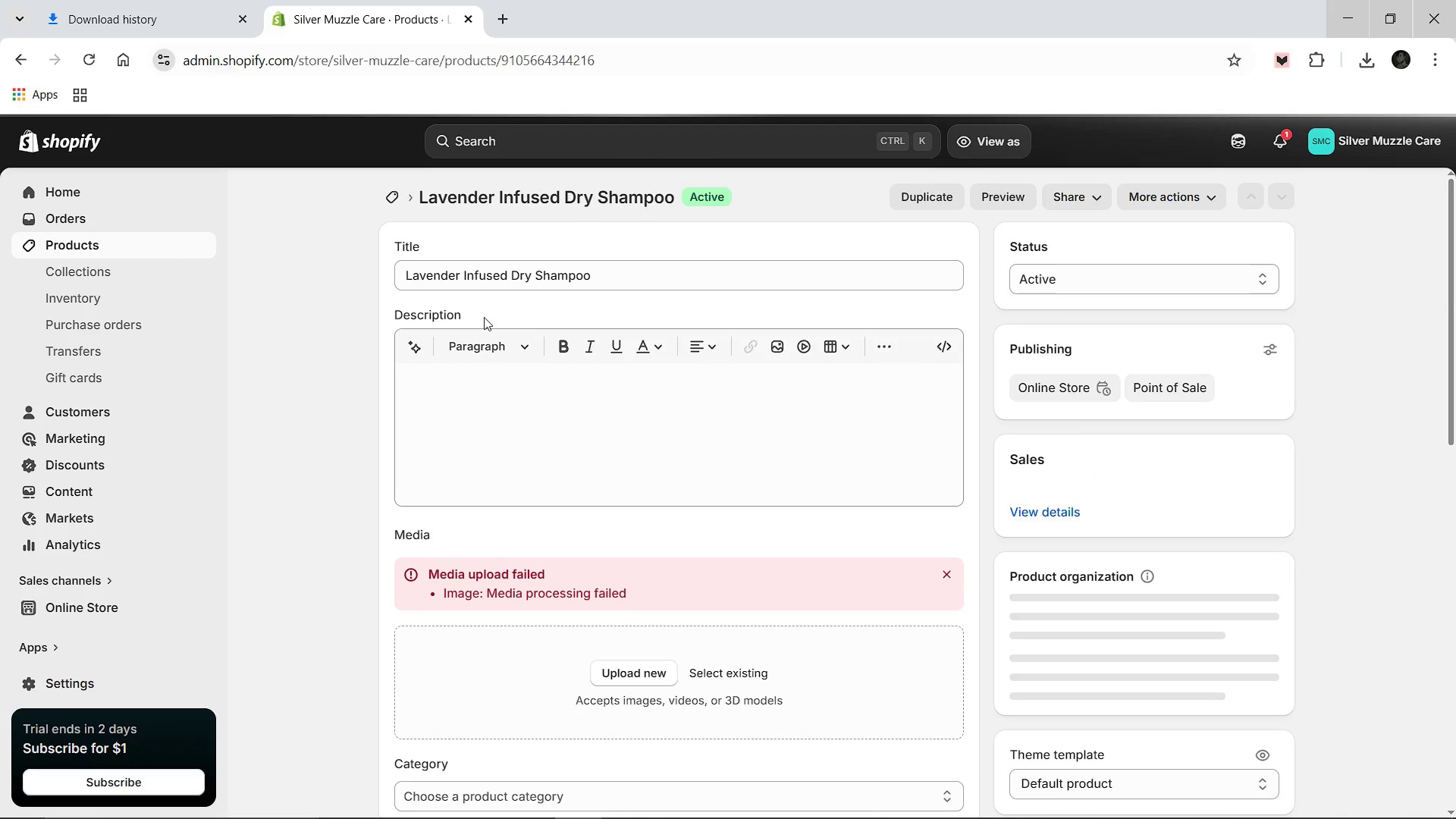 
wait(7.62)
 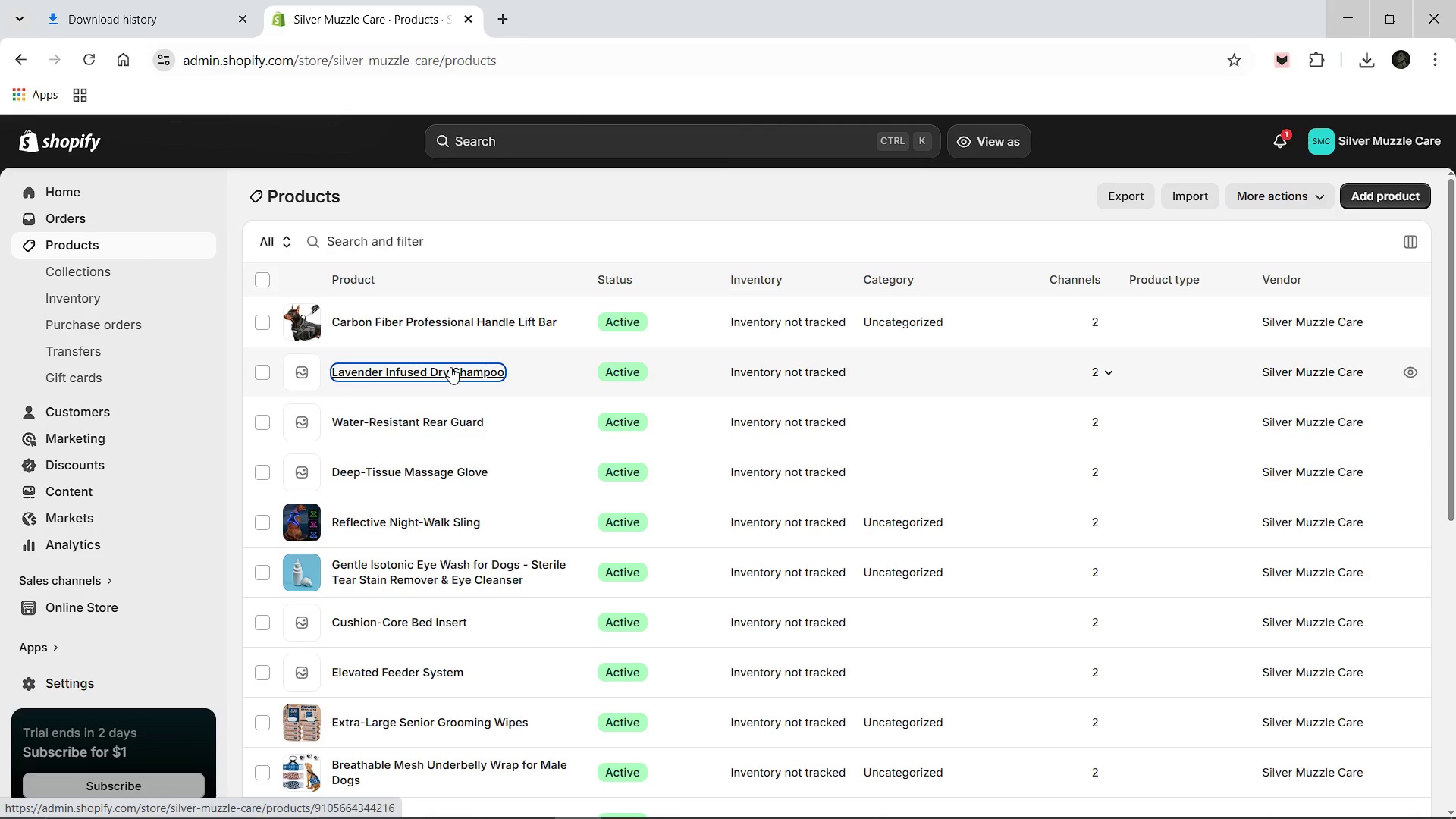 
left_click([604, 275])
 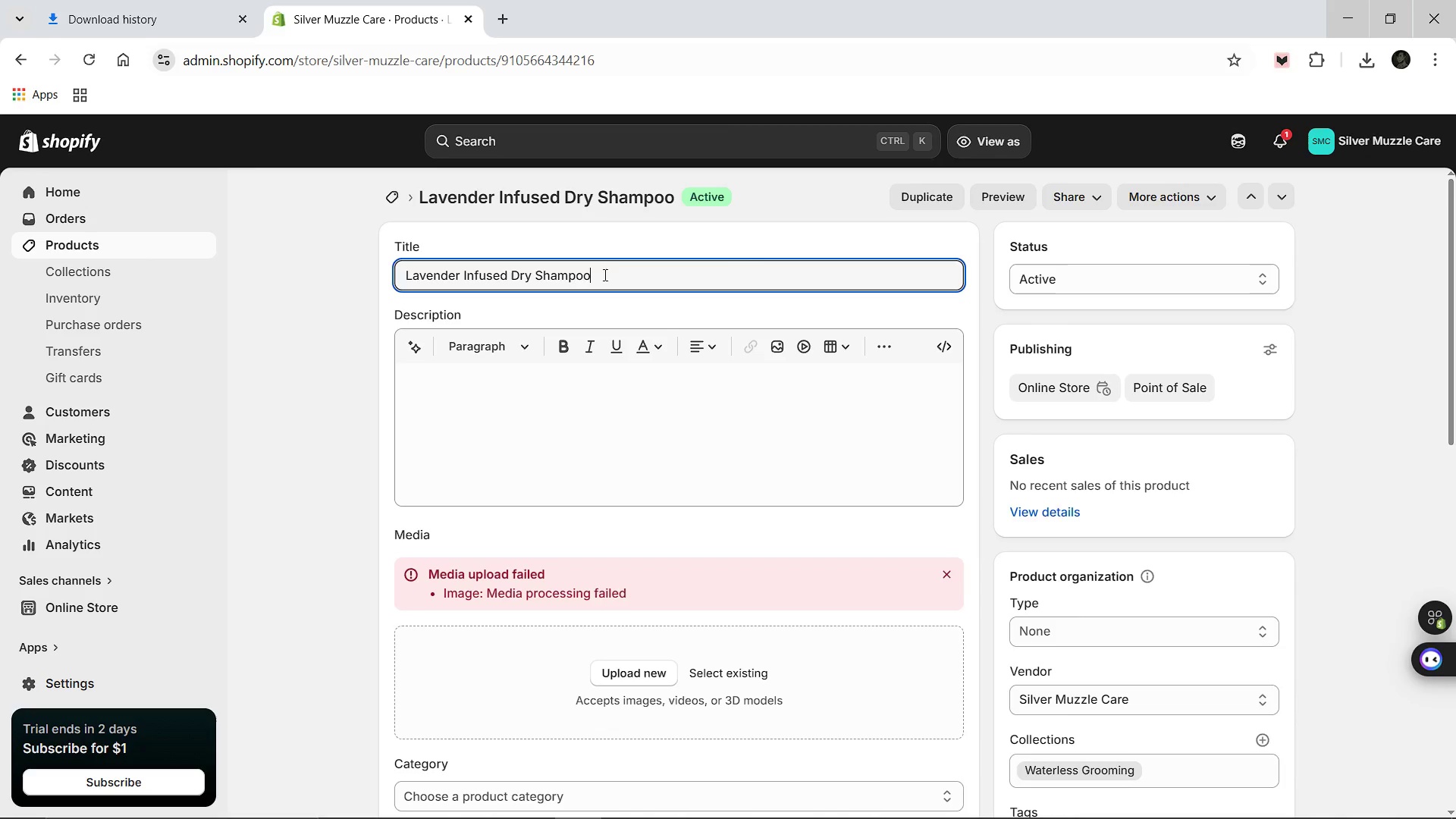 
type( Powed)
key(Backspace)
key(Backspace)
type(der - Natural Deodorizing Relief for Senior Coats)
 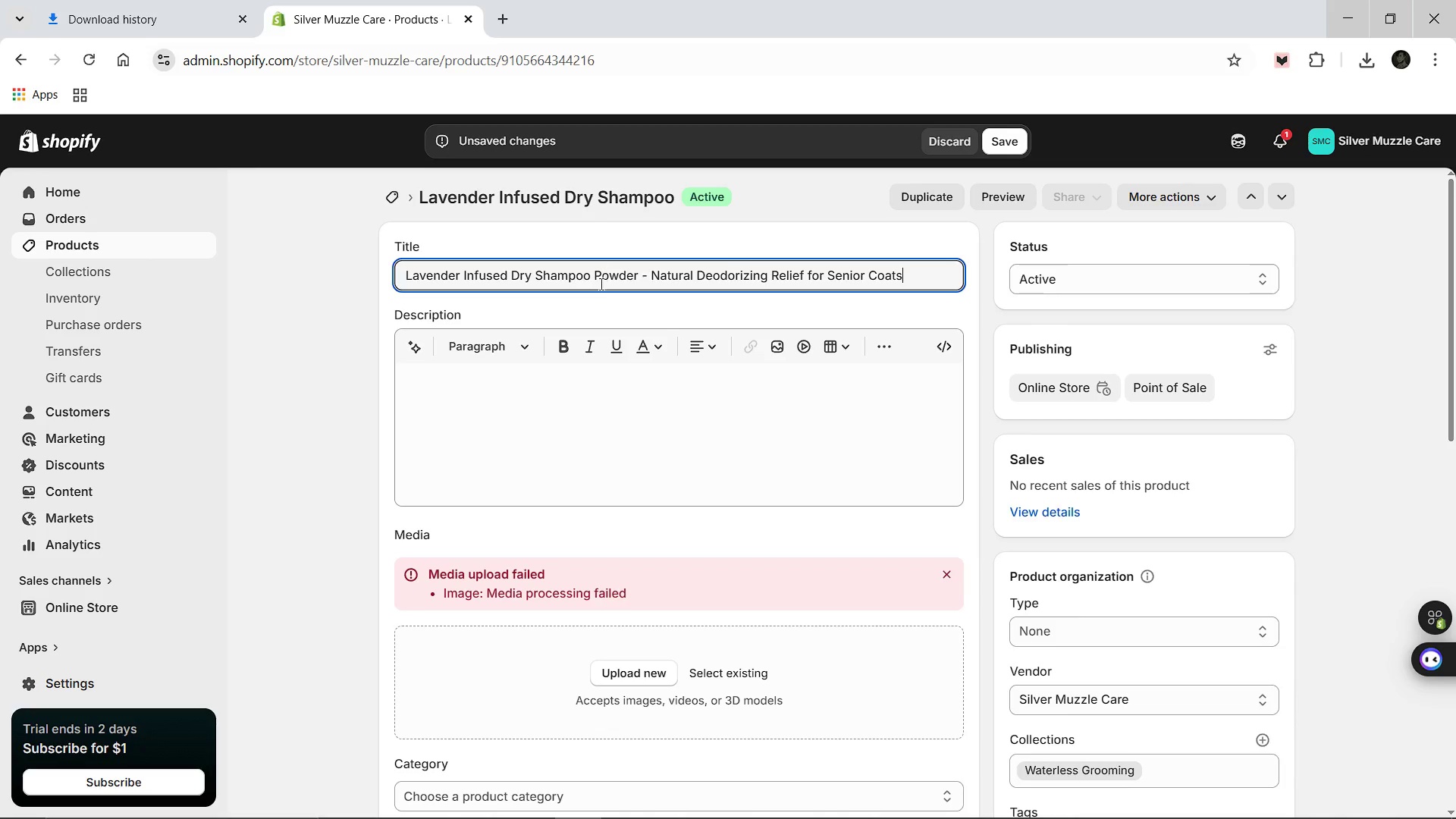 
left_click([950, 580])
 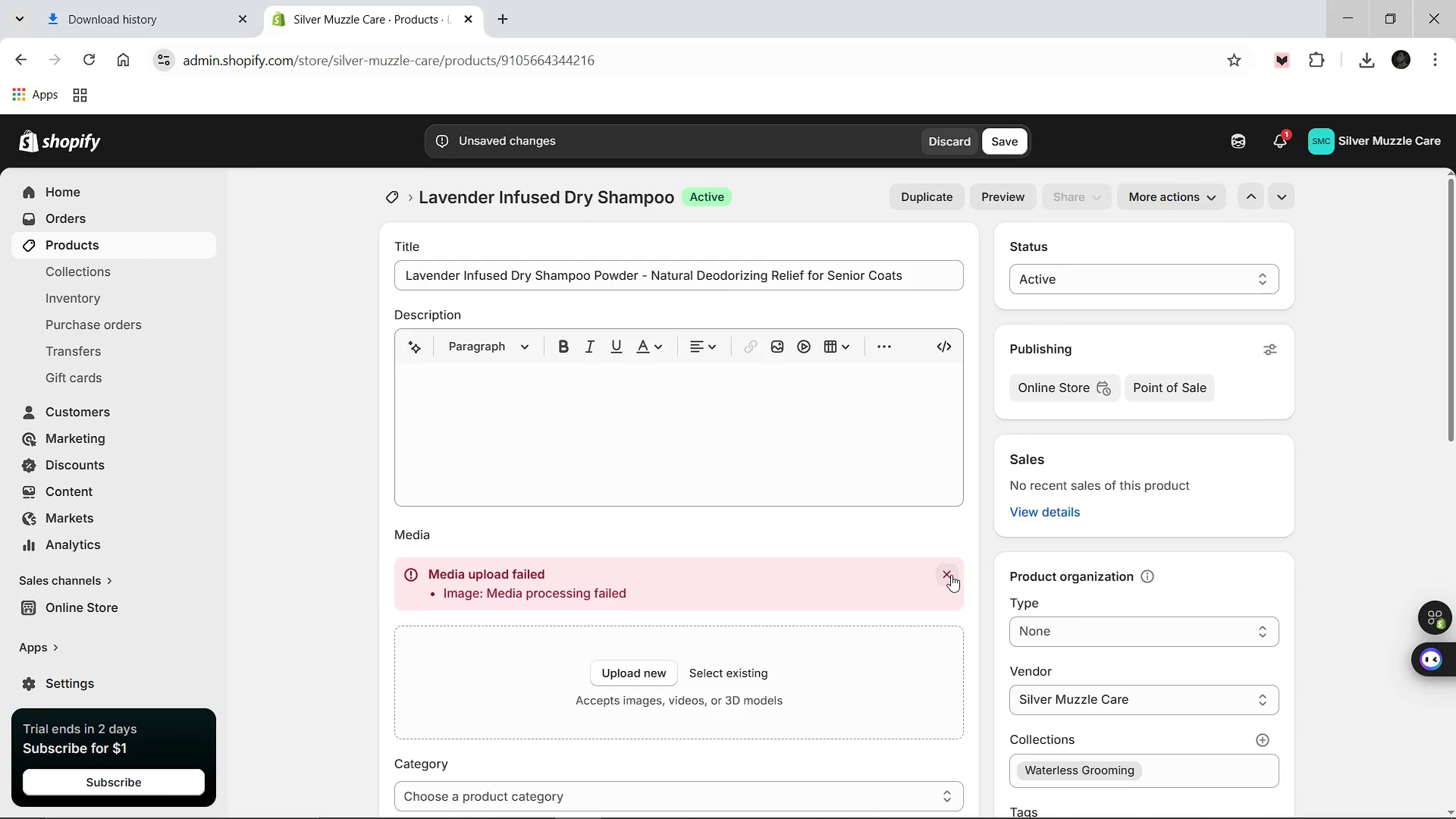 
left_click([686, 469])
 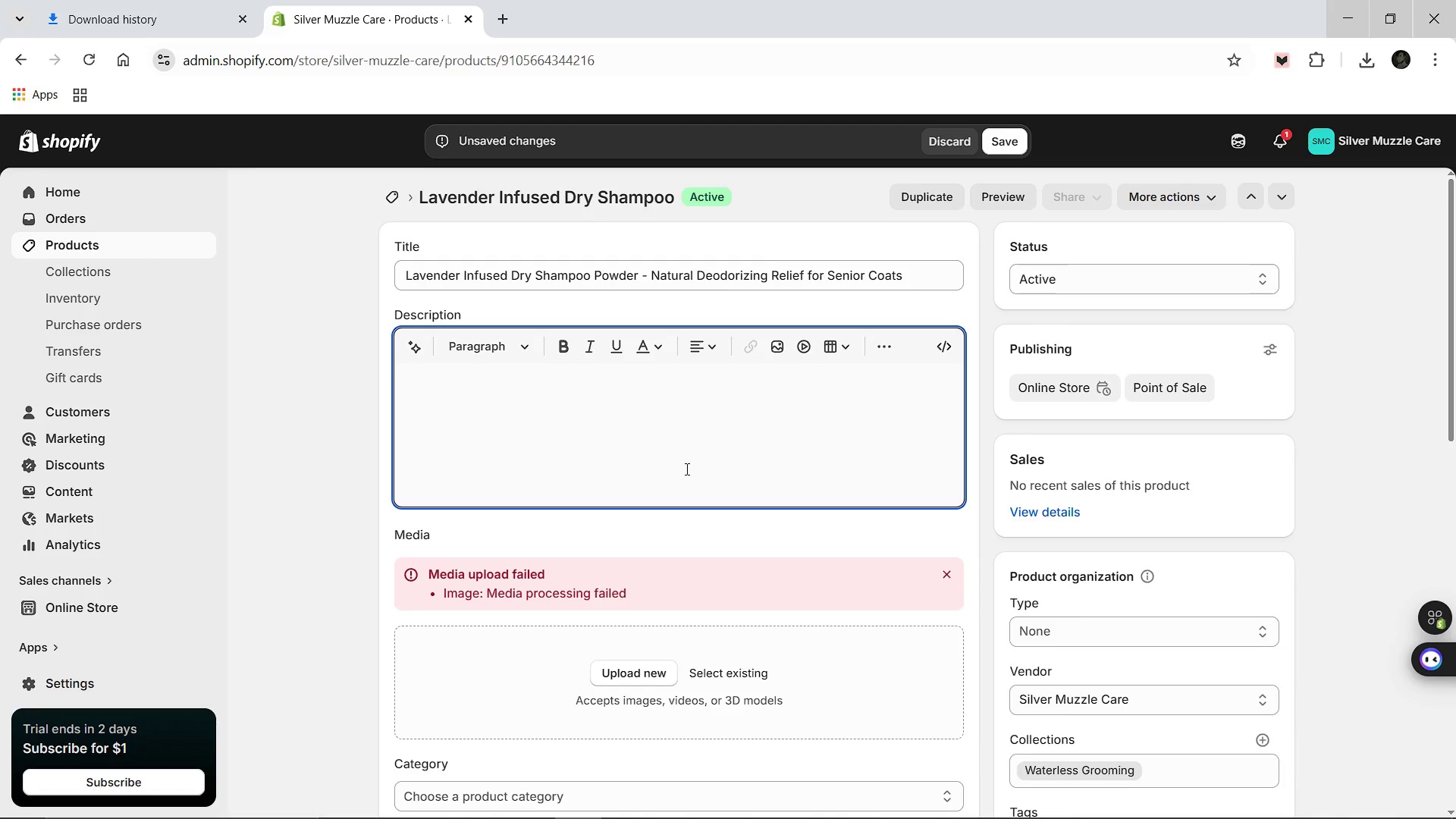 
type(a)
key(Backspace)
type(A waterlessalternative to traditional bathing that cl)
key(Backspace)
type(alms the senes and cleans the coat. Our lavenda)
key(Backspace)
type(er-infused dry shampoo u)
key(Backspace)
type(is a natural deodorin)
key(Backspace)
type(zing powder that abs)
key(Backspace)
type(sorbs excess oils and removal )
key(Backspace)
key(Backspace)
type(s)
key(Backspace)
key(Backspace)
type(s)
key(Backspace)
type(es dander with no need for moisture. Ideal for senior pets with limitie)
key(Backspace)
key(Backspace)
type(ed mobility or those who sud)
key(Backspace)
type(ffer from "bath anxiety" it leaves the coat c)
key(Backspace)
type(smelling fresh and feeling silky through gentle botanical care)
 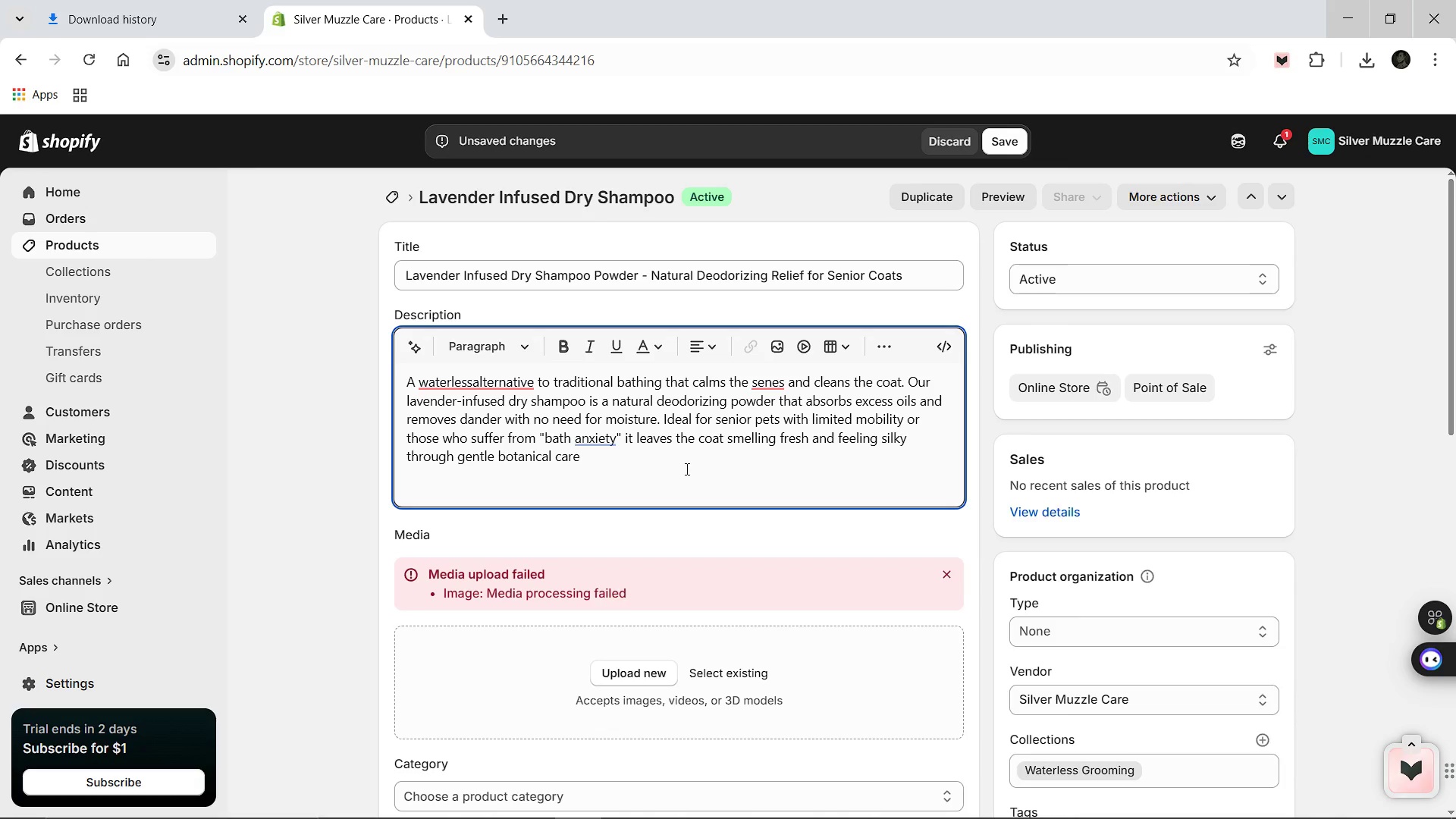 
key(Period)
 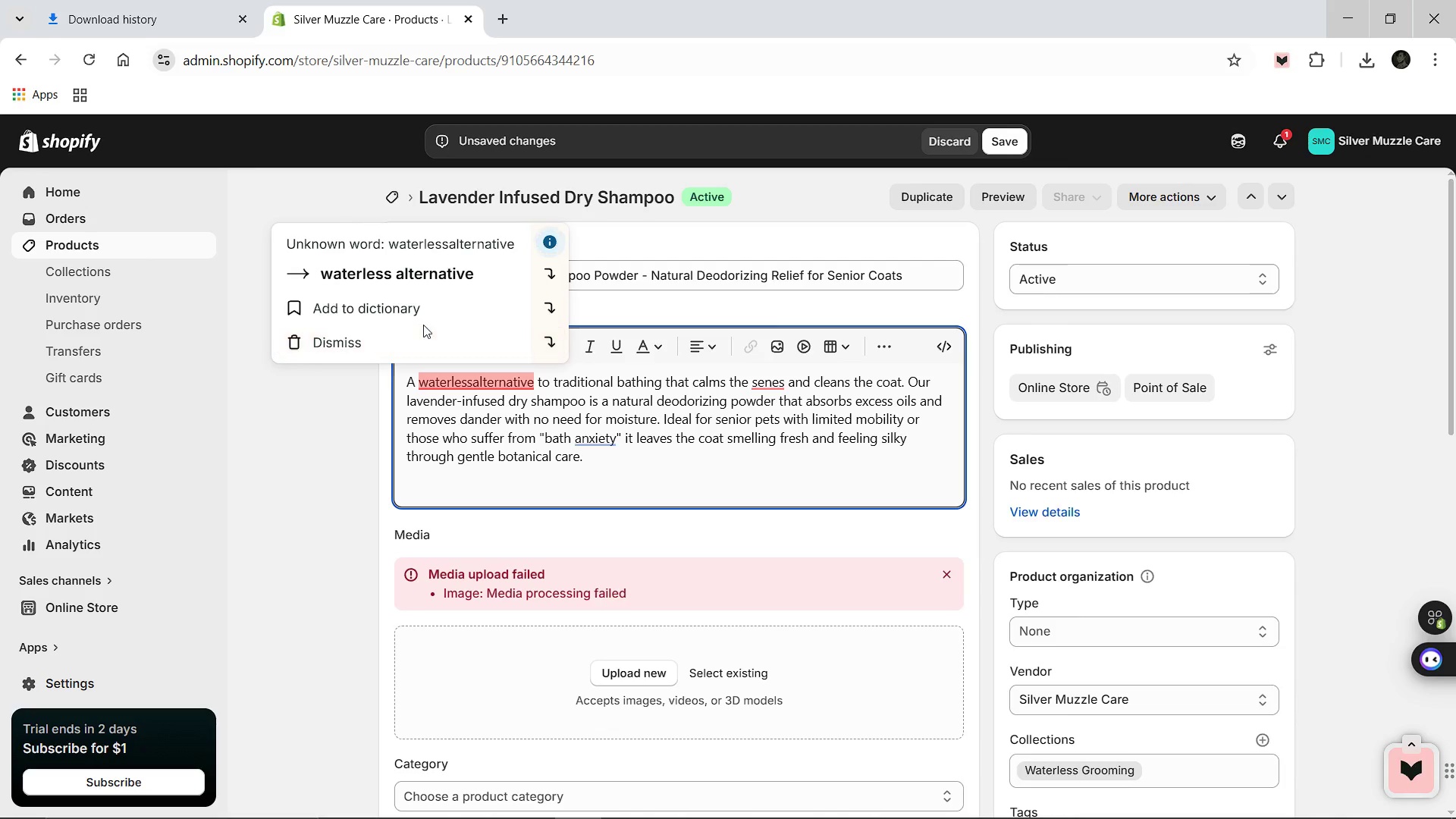 
left_click([410, 265])
 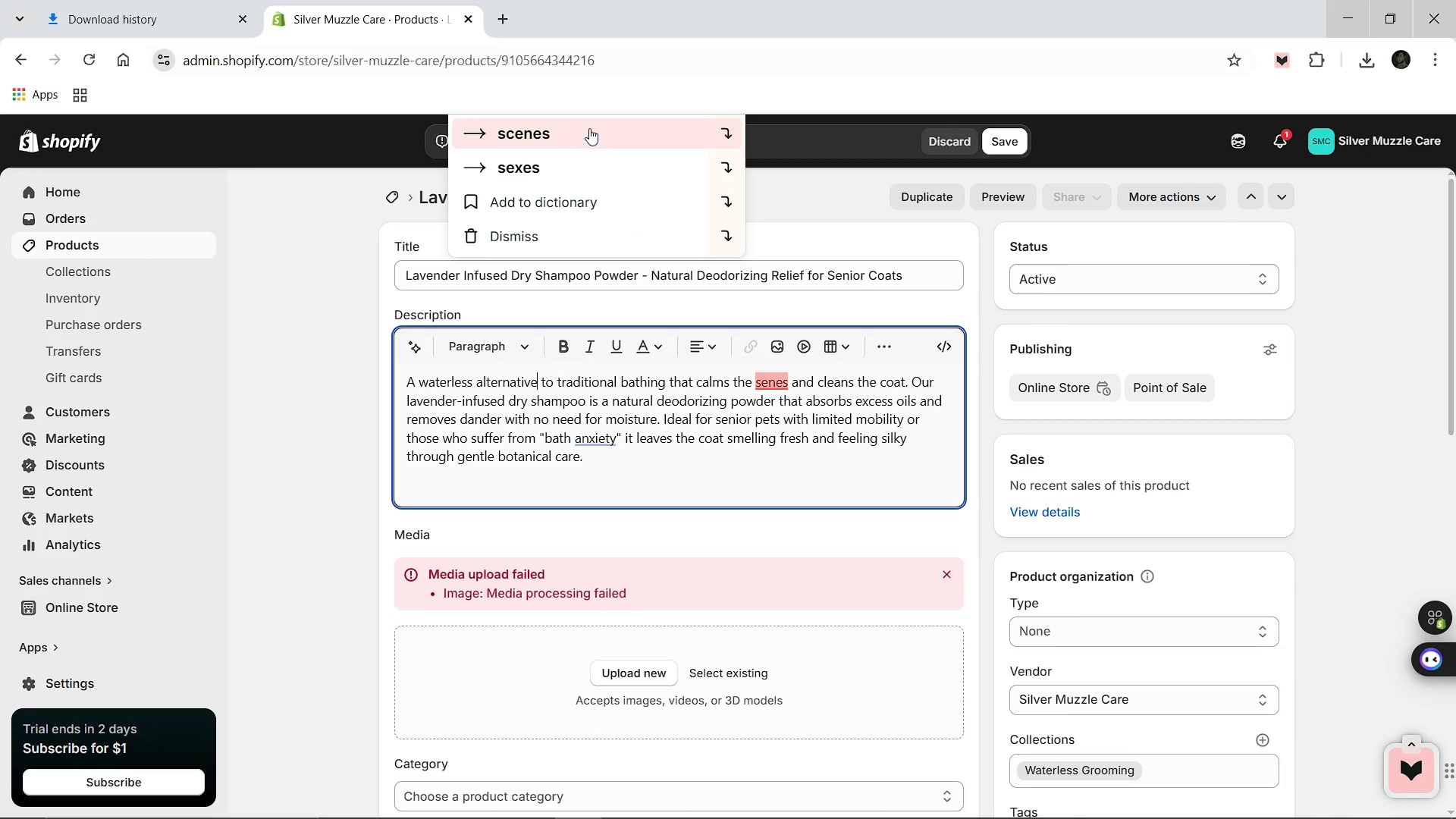 
left_click([585, 123])
 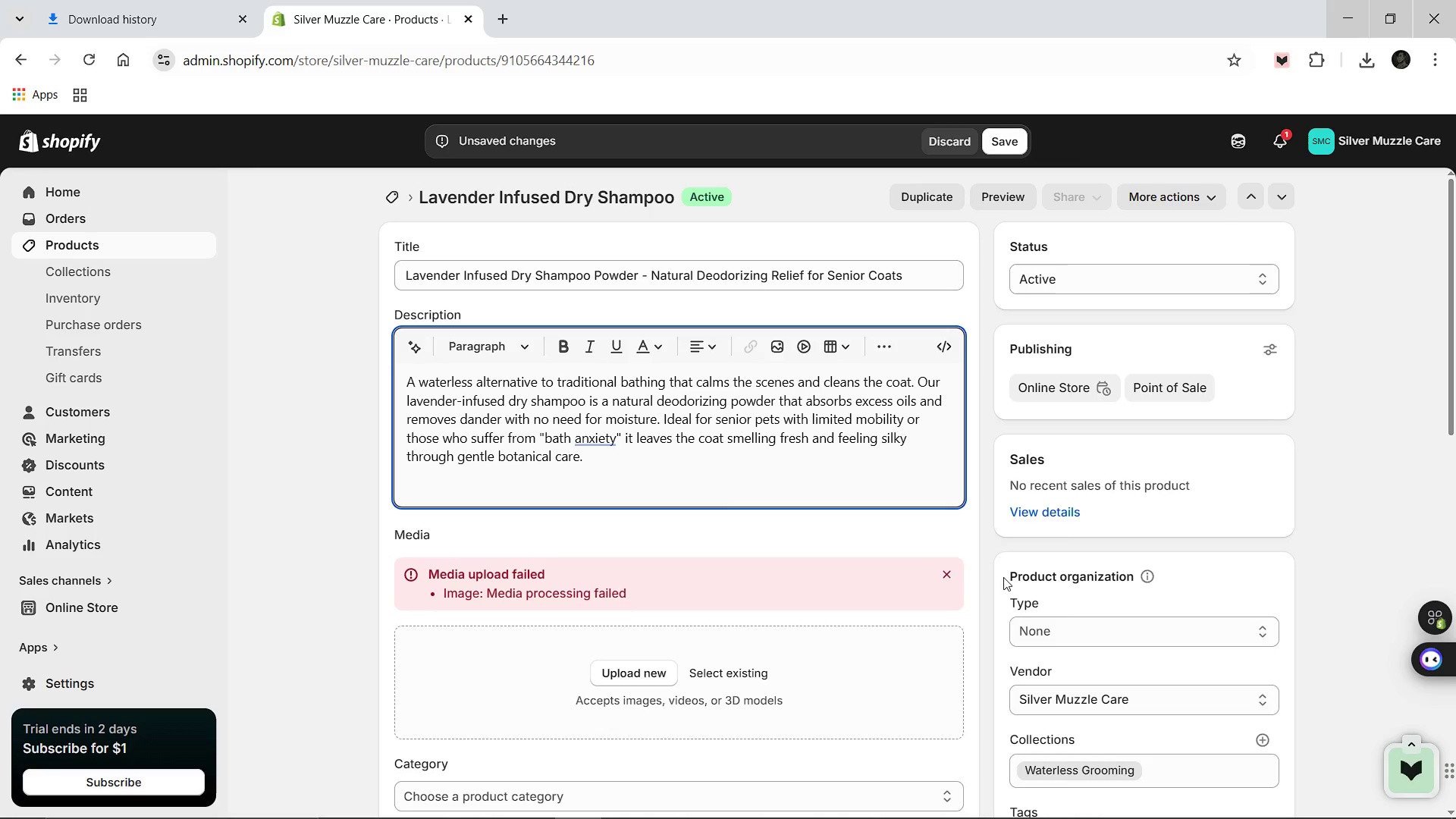 
left_click([945, 571])
 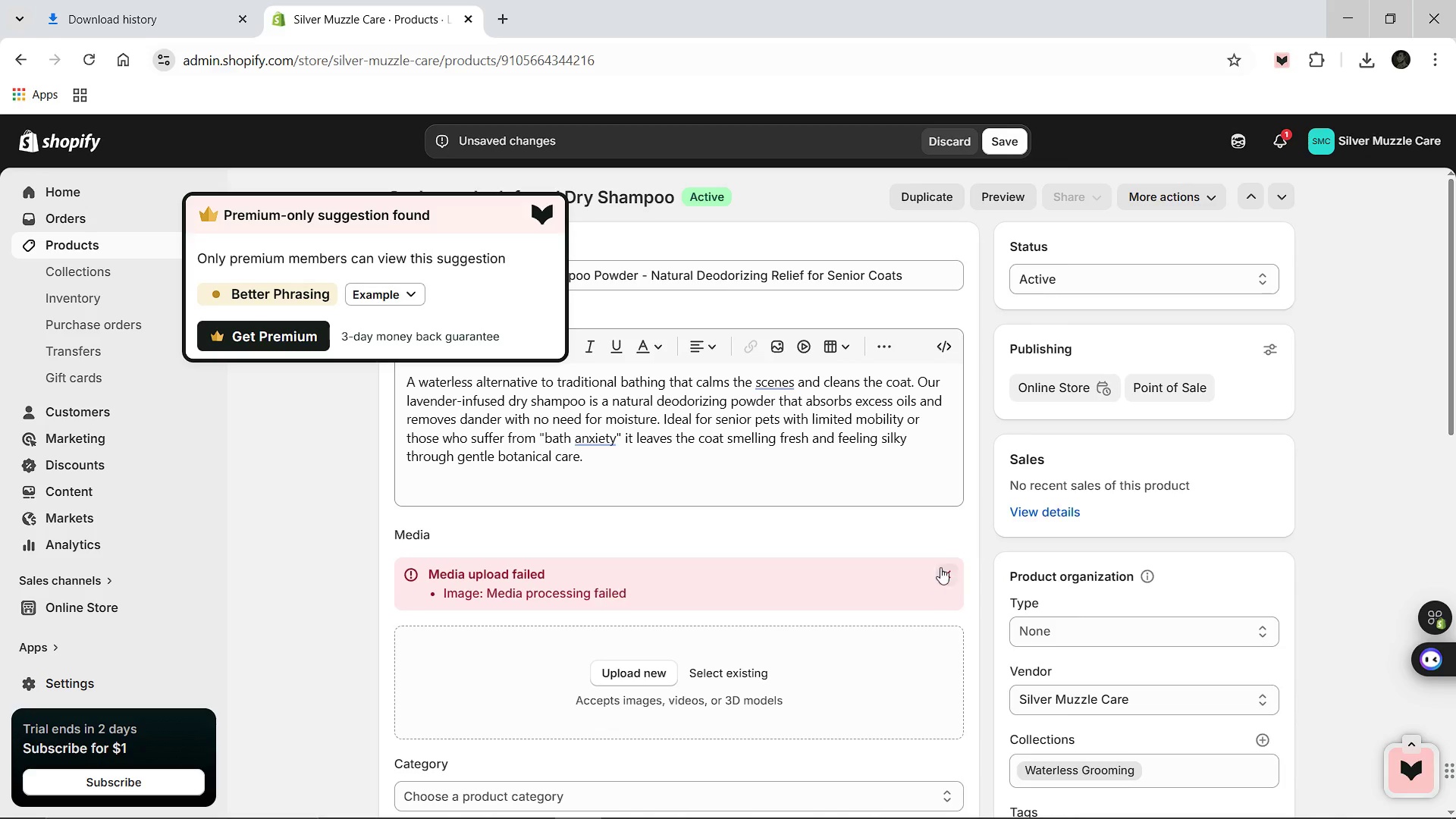 
left_click([950, 568])
 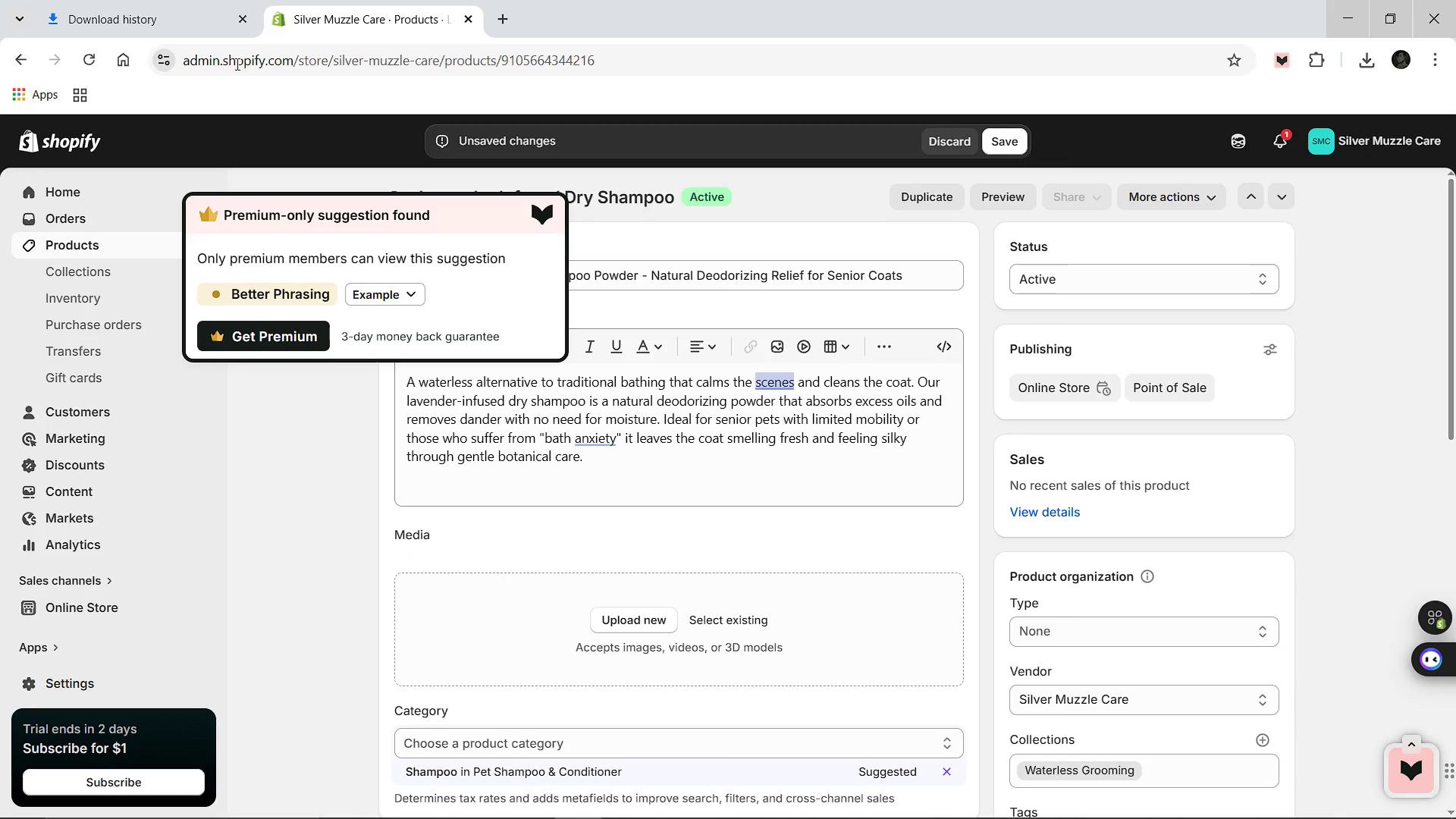 
left_click([158, 0])
 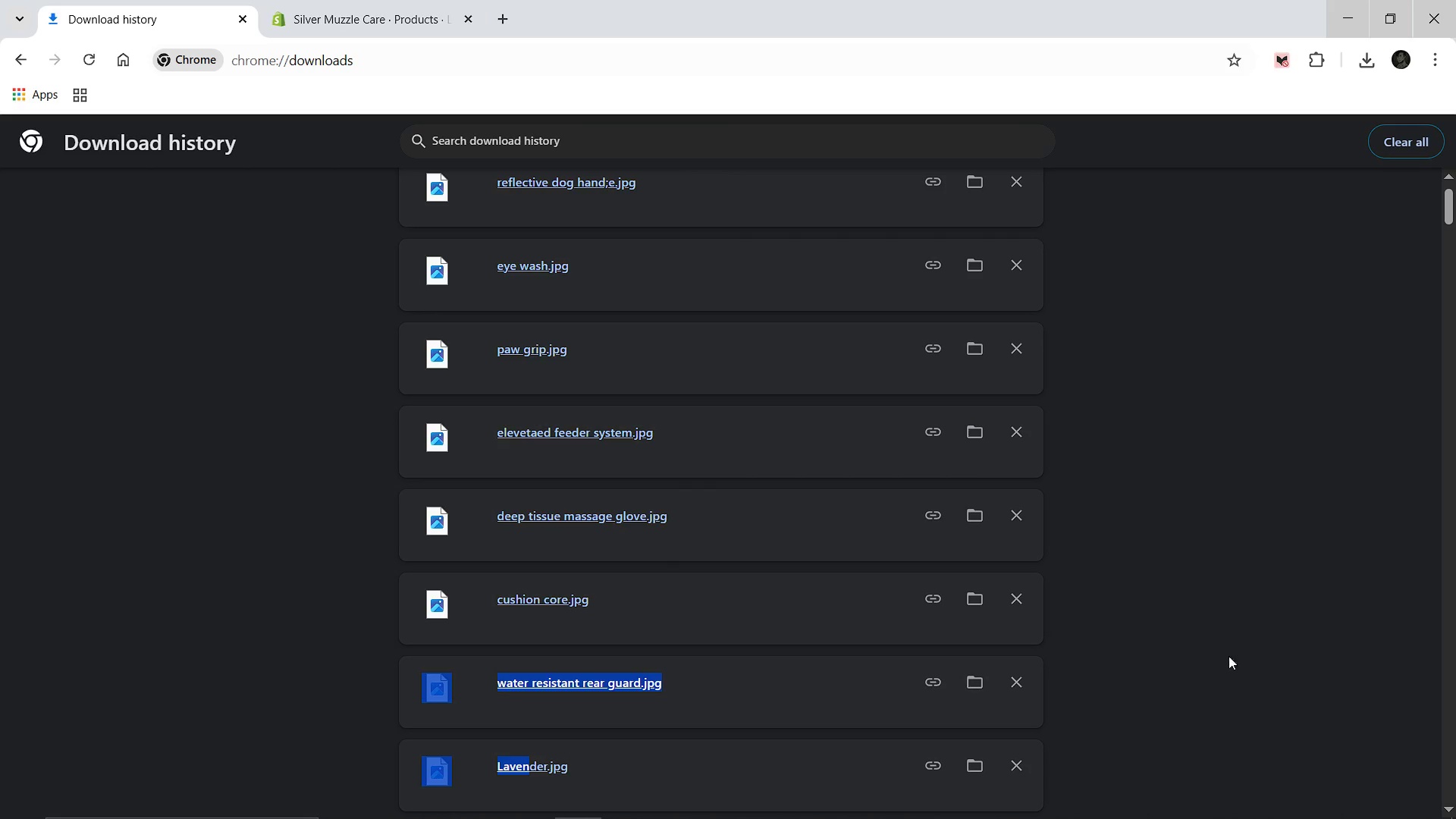 
left_click([1335, 648])
 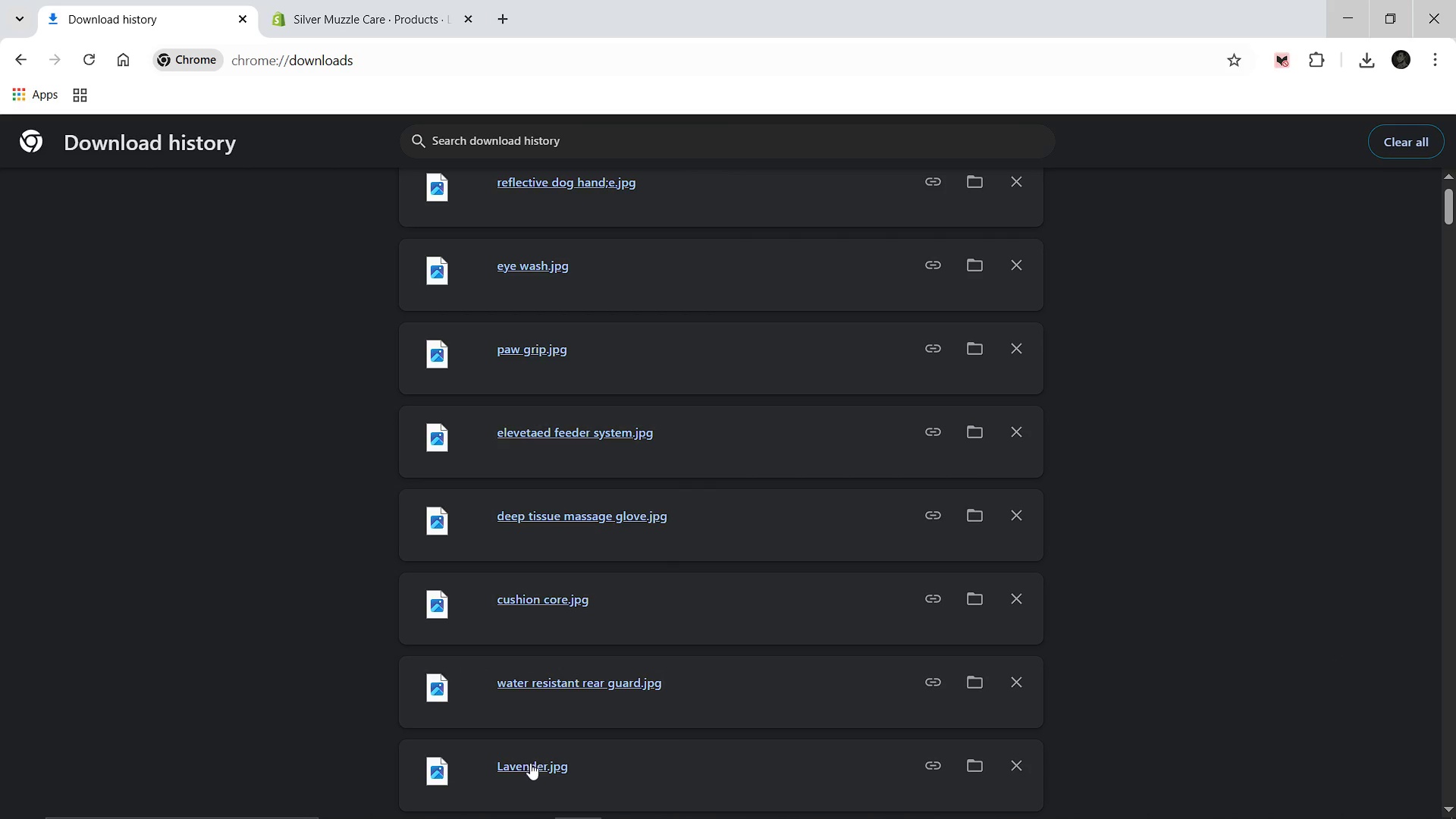 
left_click_drag(start_coordinate=[529, 763], to_coordinate=[578, 595])
 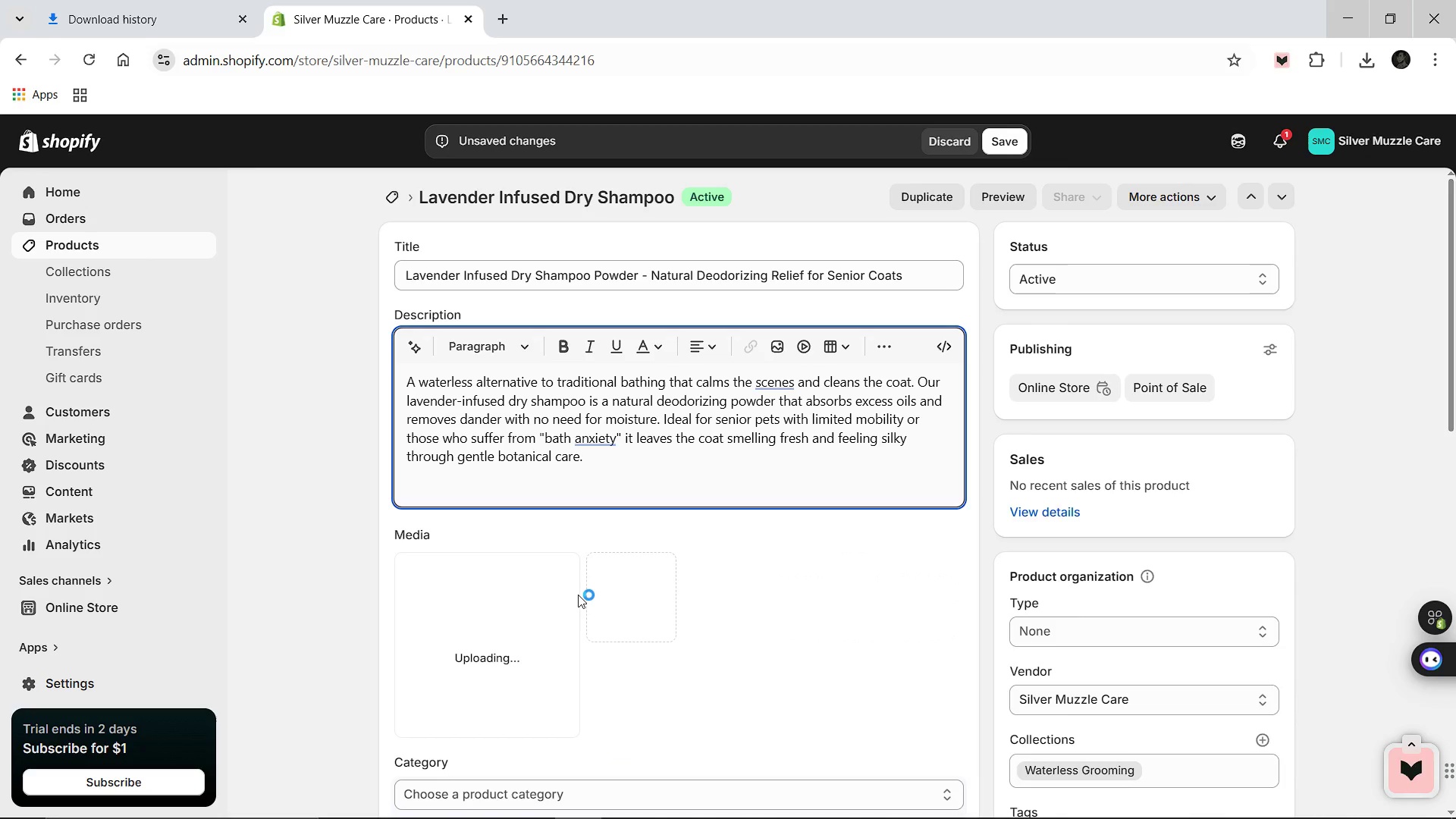 
mouse_move([845, 646])
 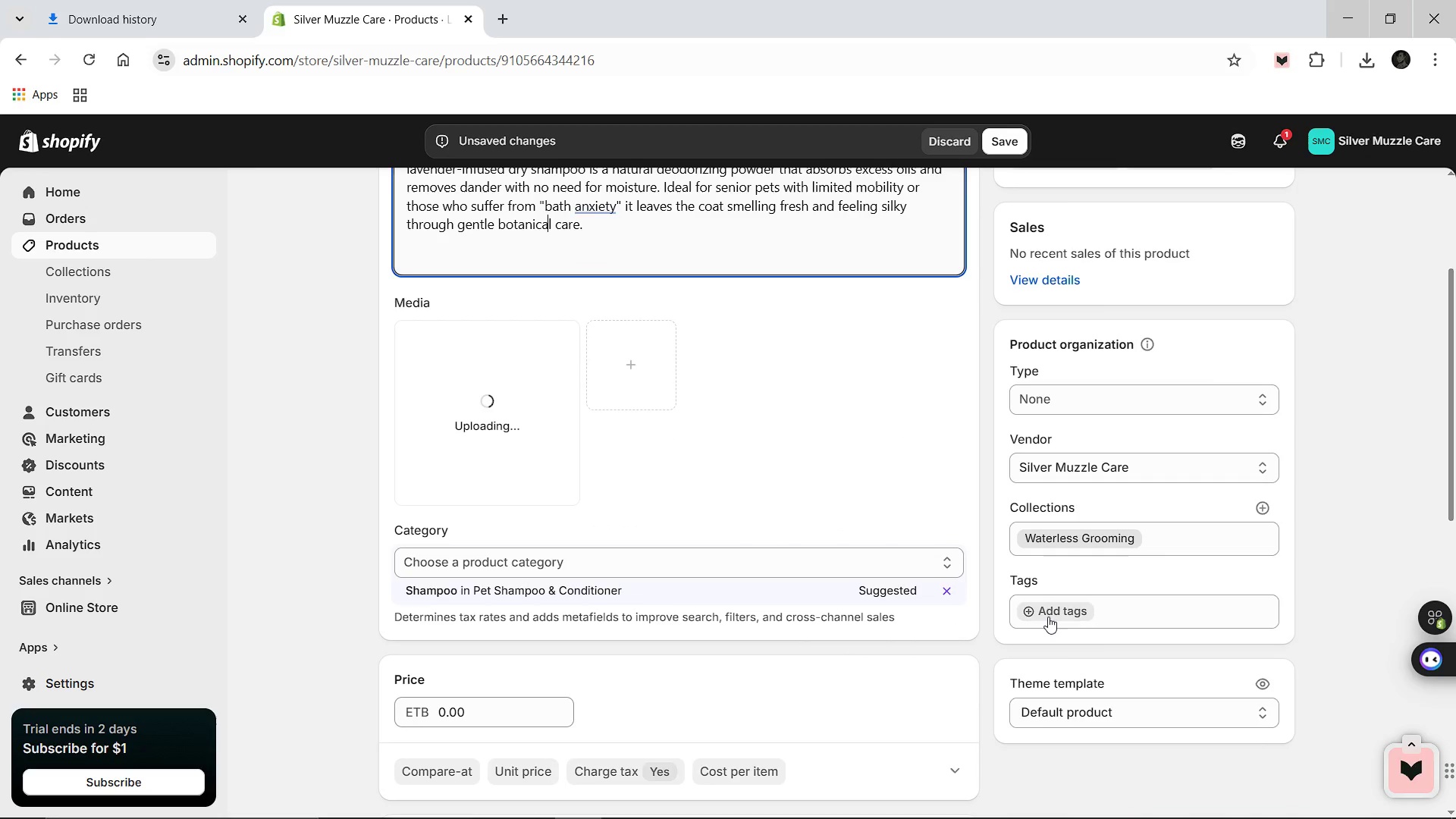 
left_click([1048, 617])
 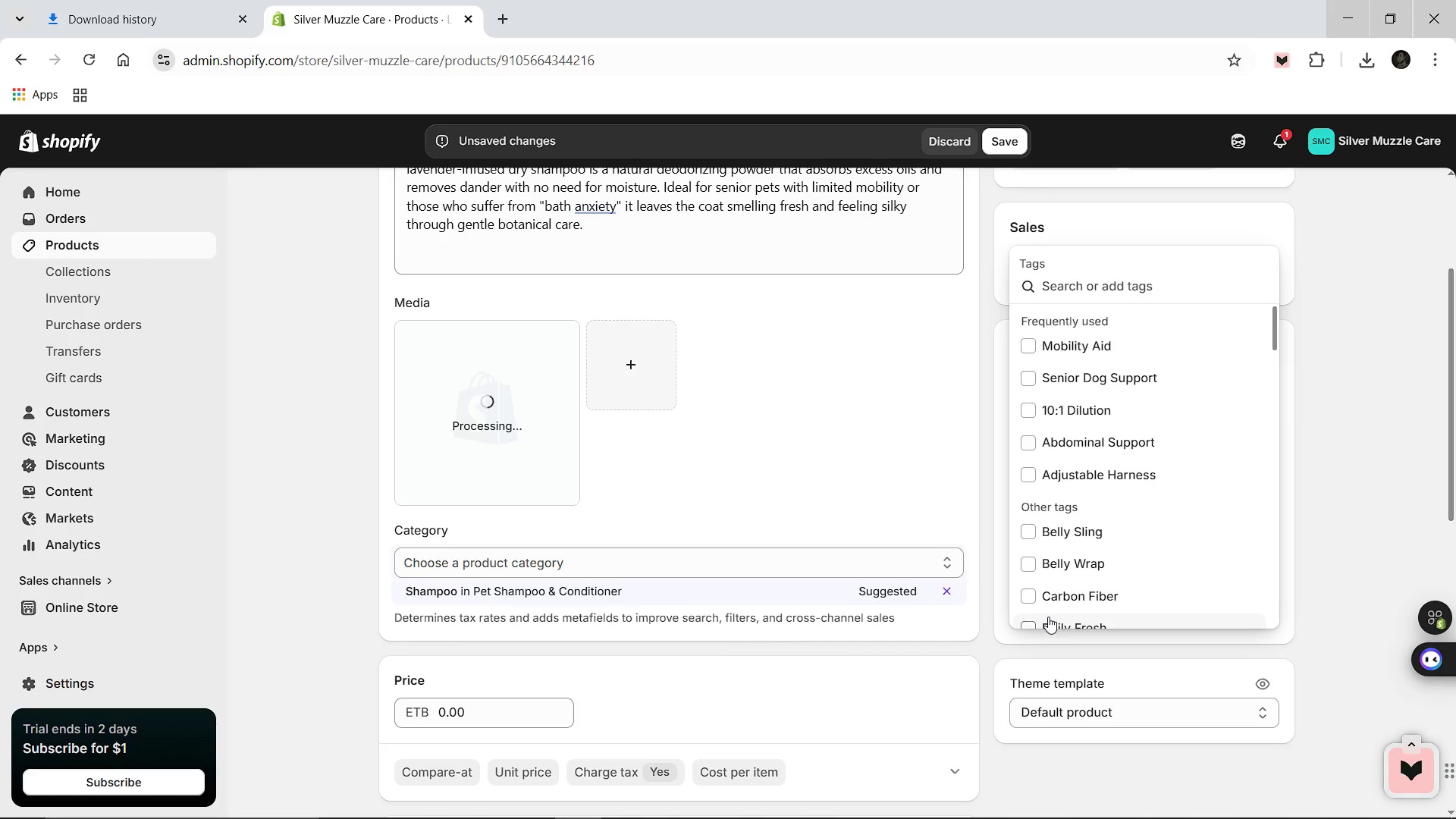 
type(Shampoo)
 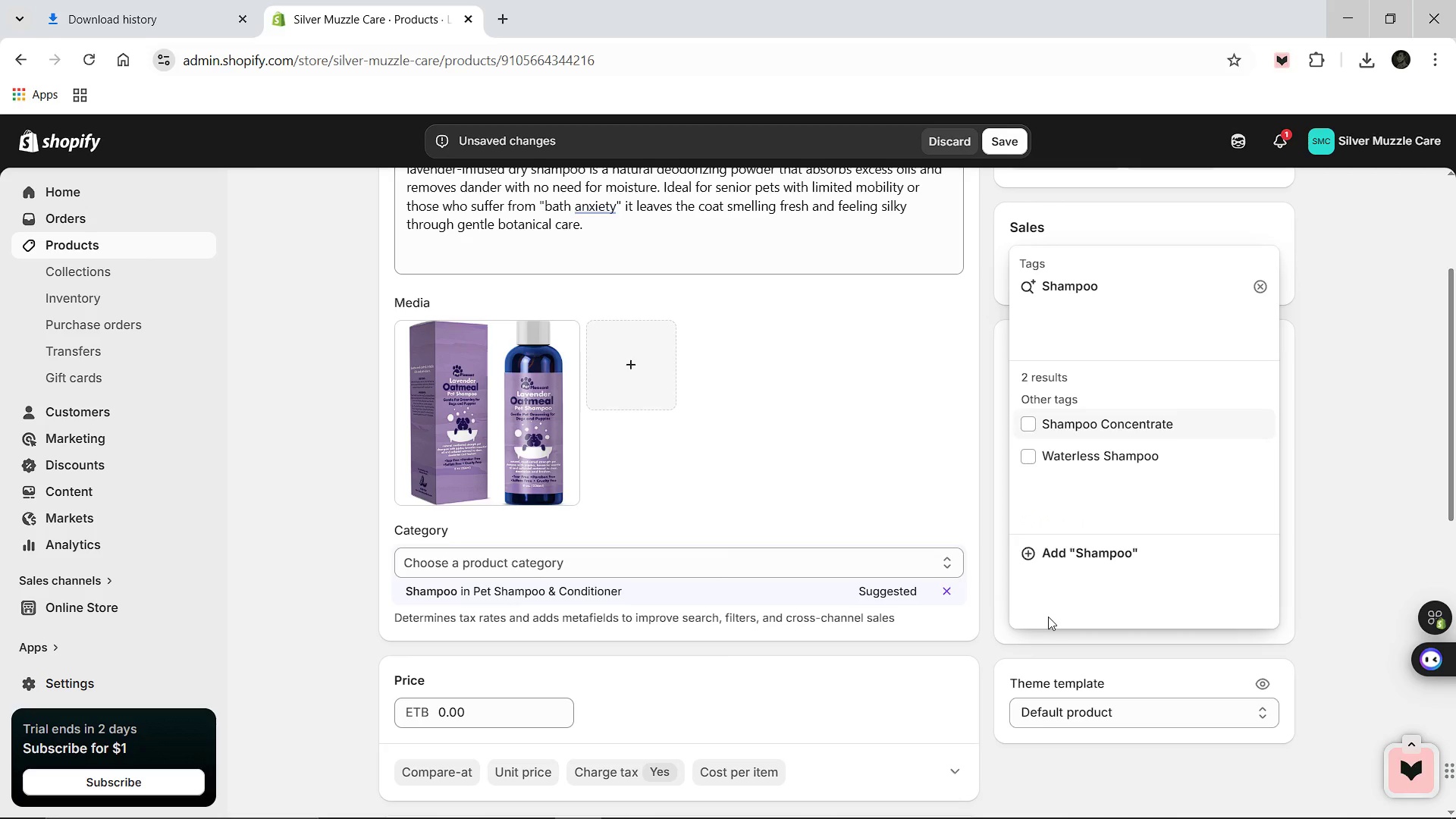 
key(Enter)
 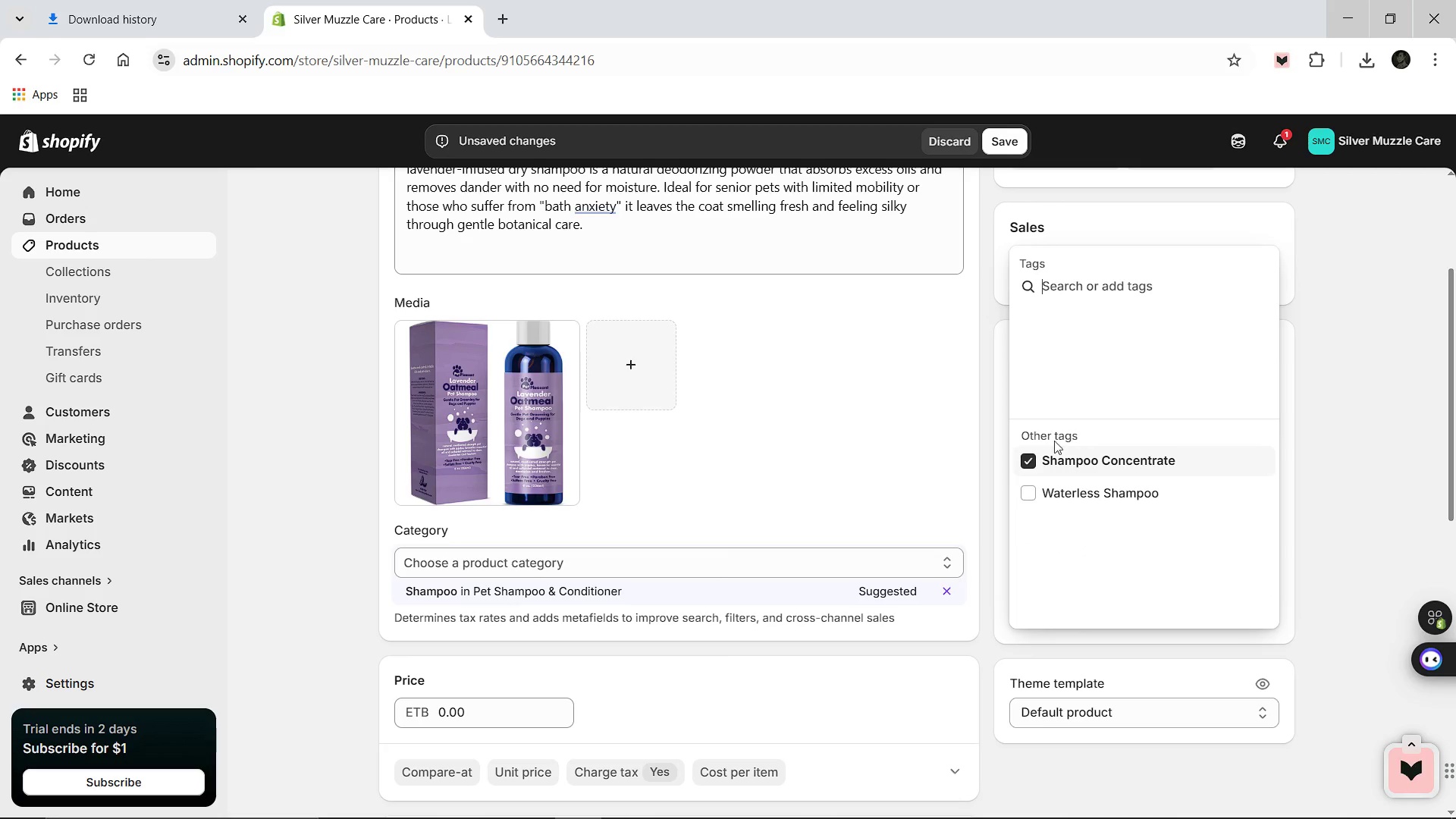 
left_click([1031, 456])
 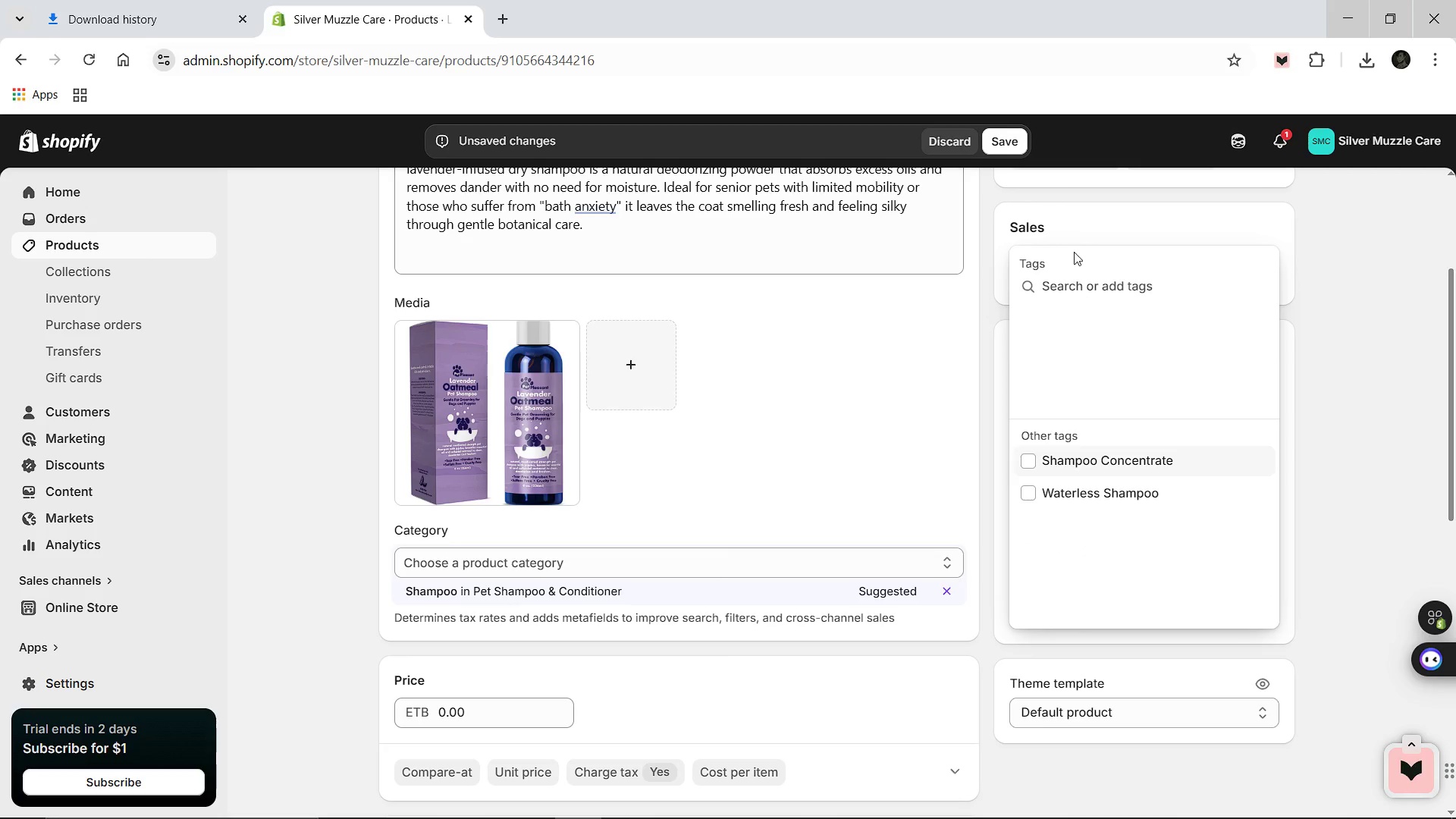 
left_click([1068, 268])
 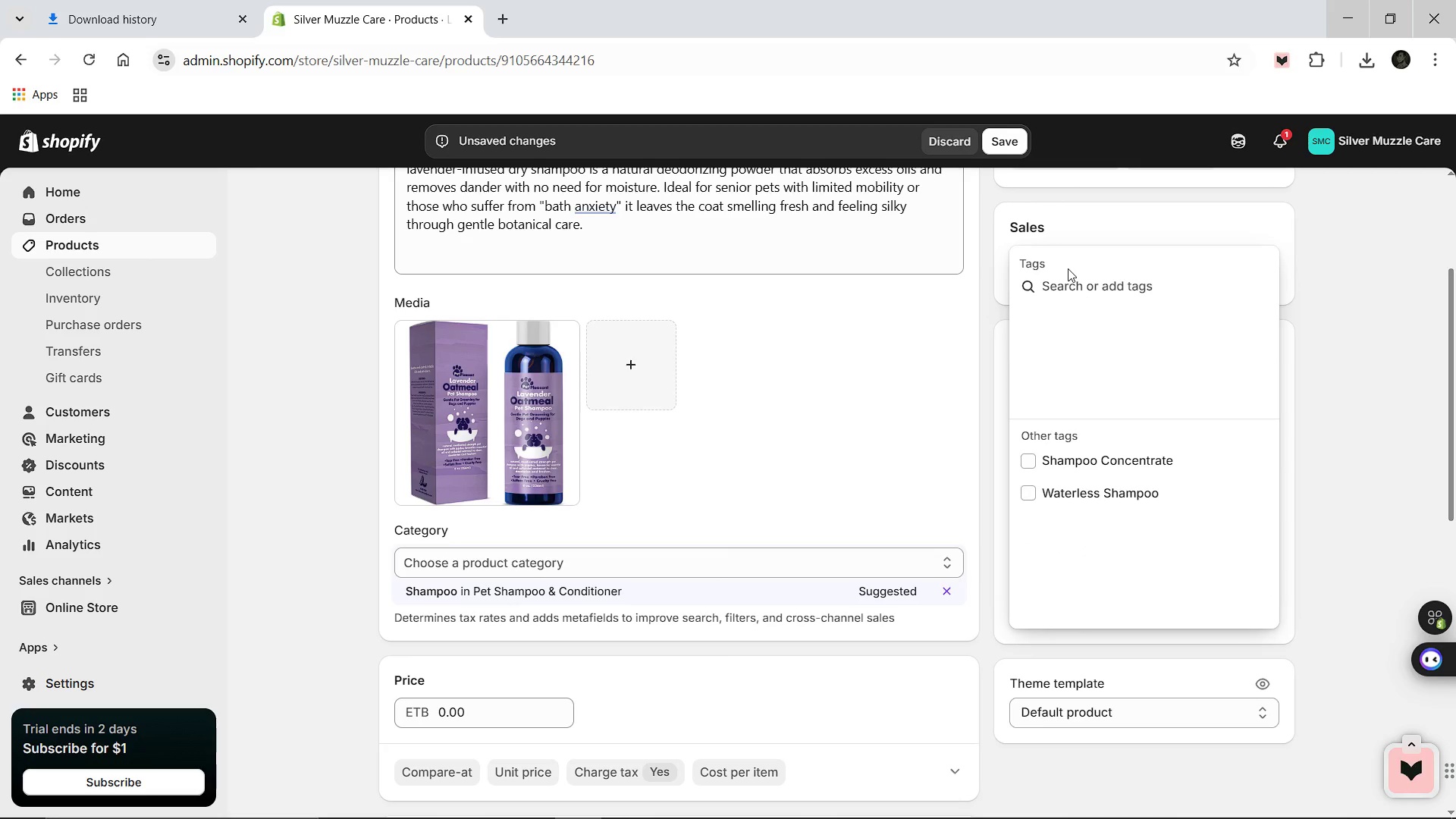 
type(Shampoo)
 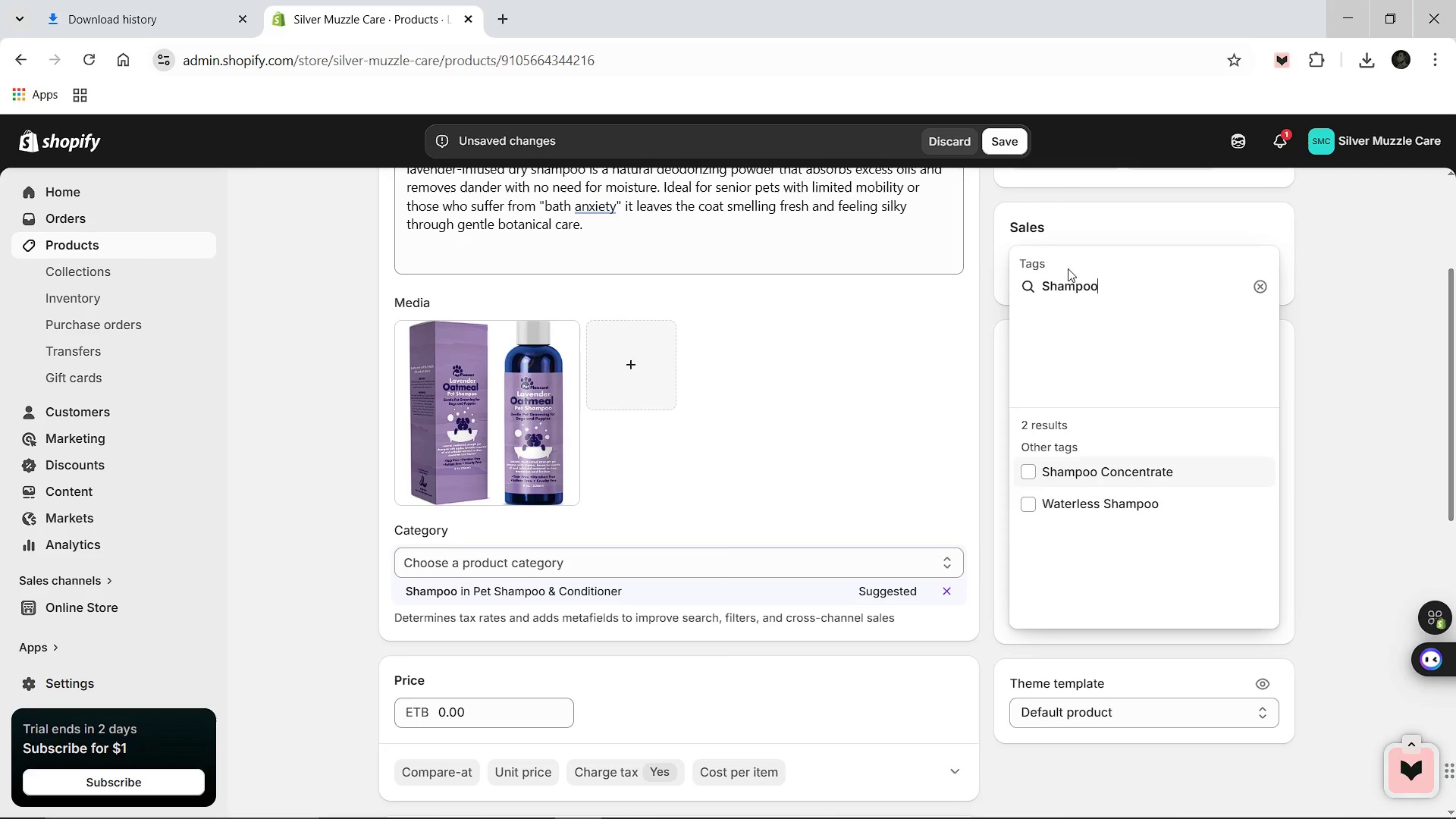 
key(Enter)
 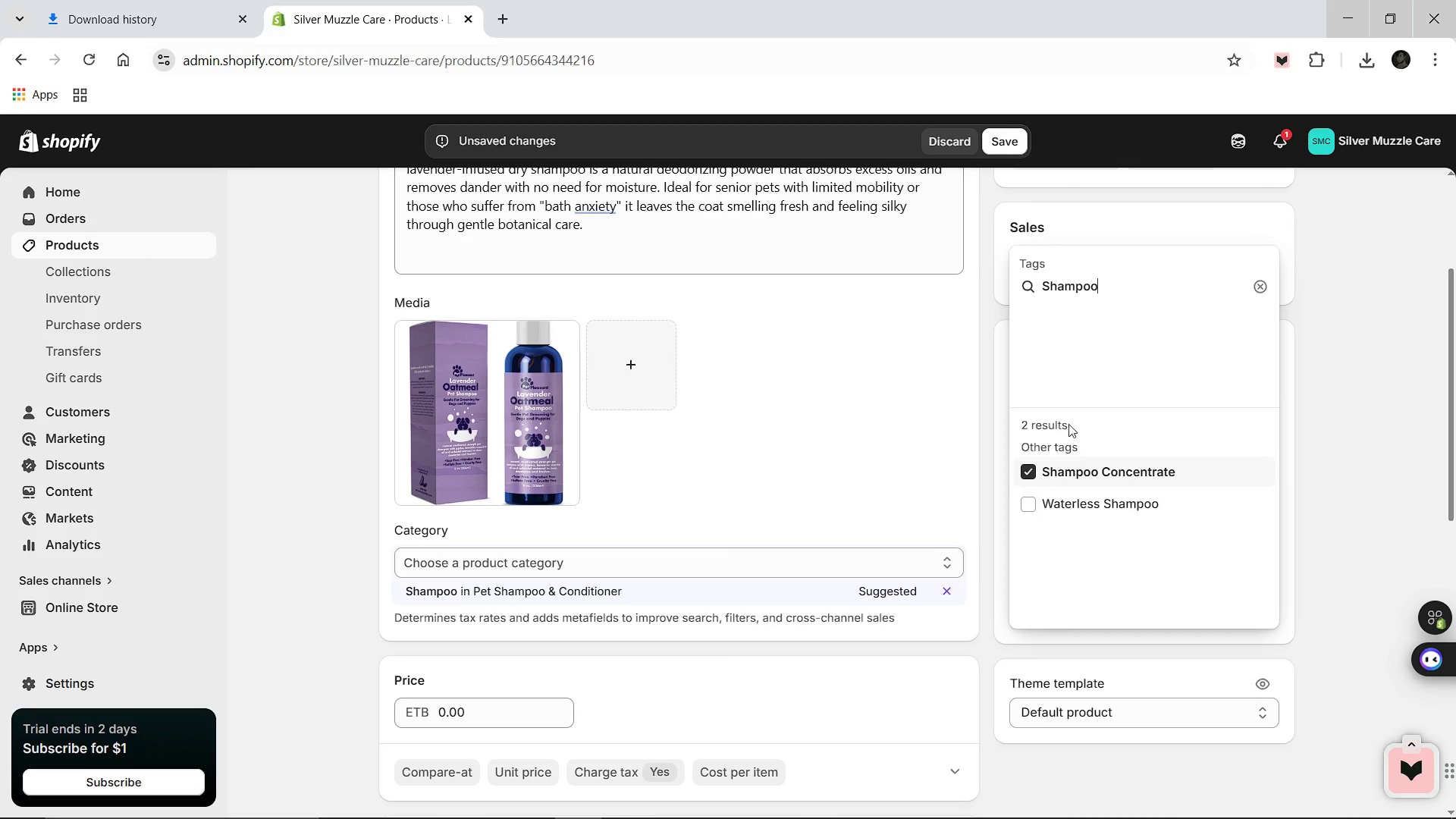 
left_click([1034, 464])
 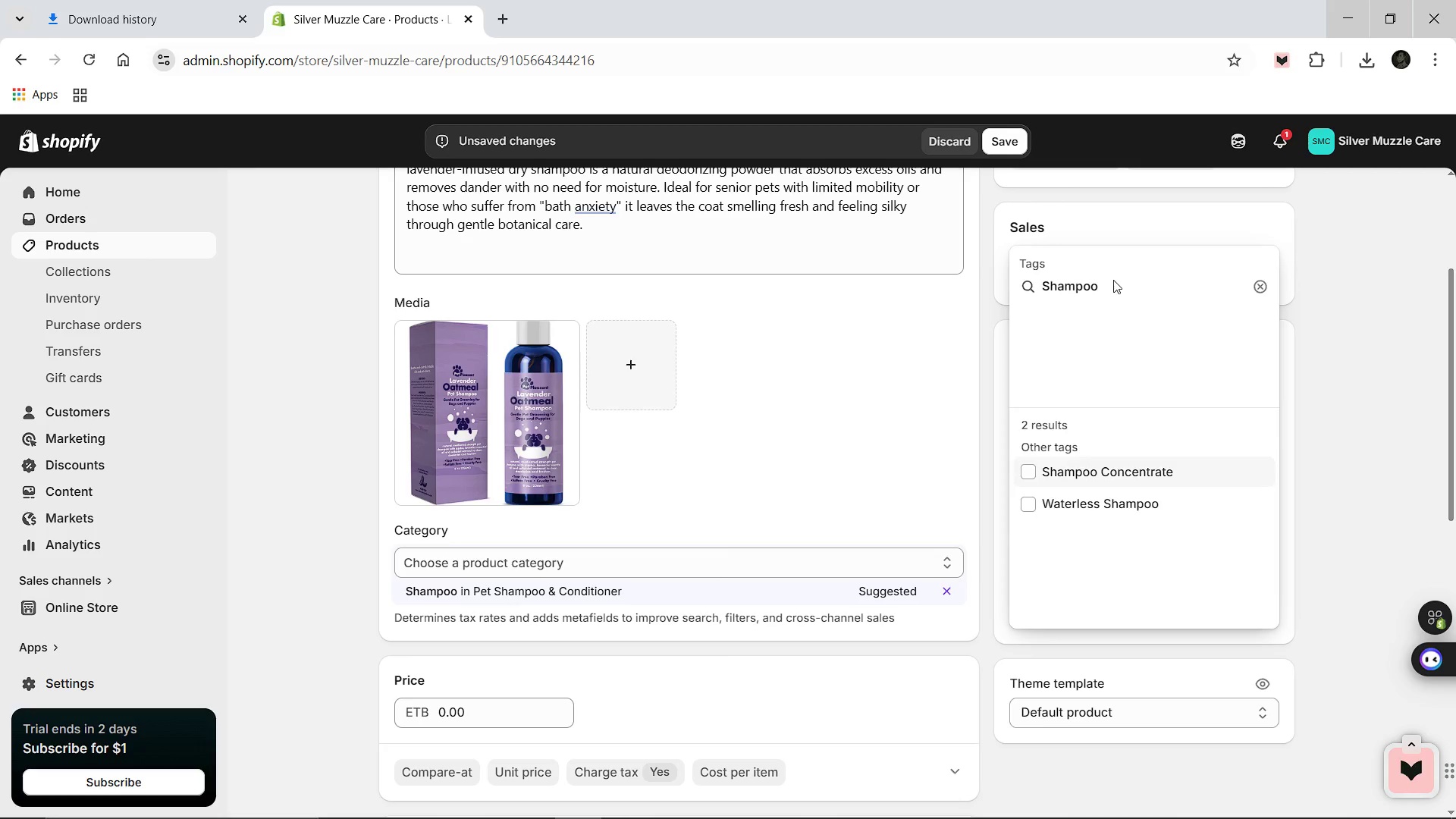 
left_click([1113, 279])
 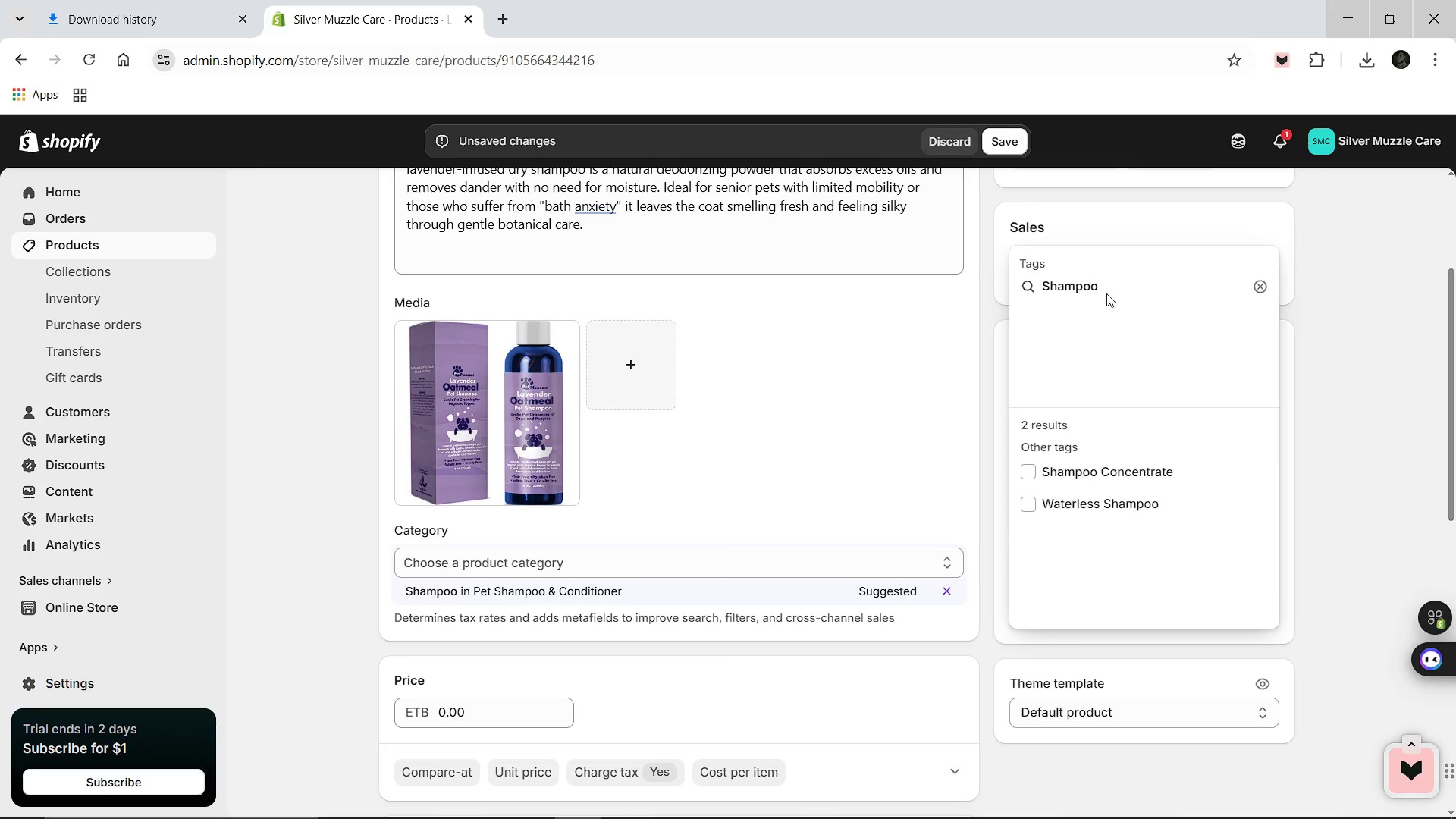 
key(Enter)
 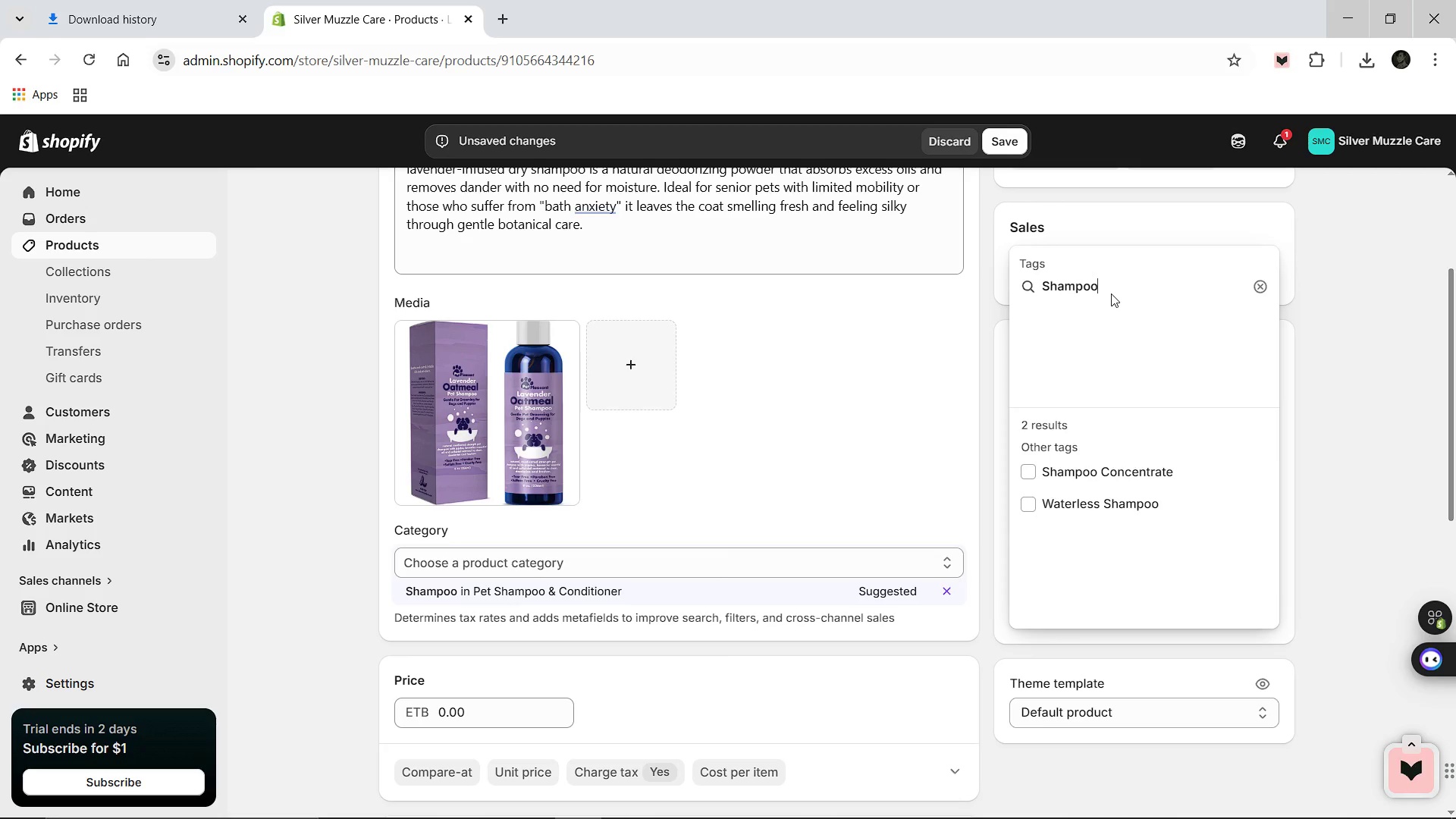 
key(Space)
 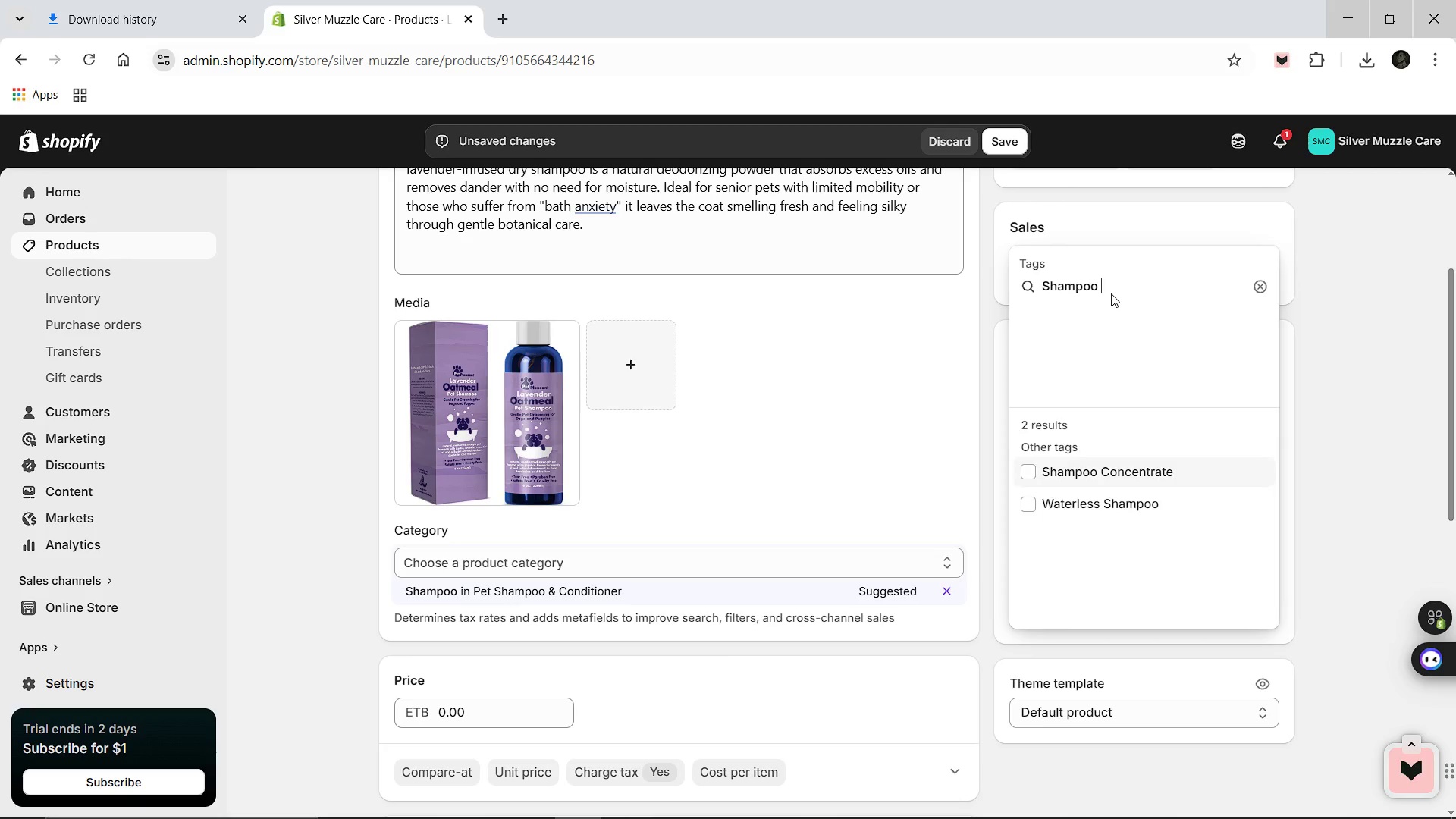 
hold_key(key=ArrowLeft, duration=0.88)
 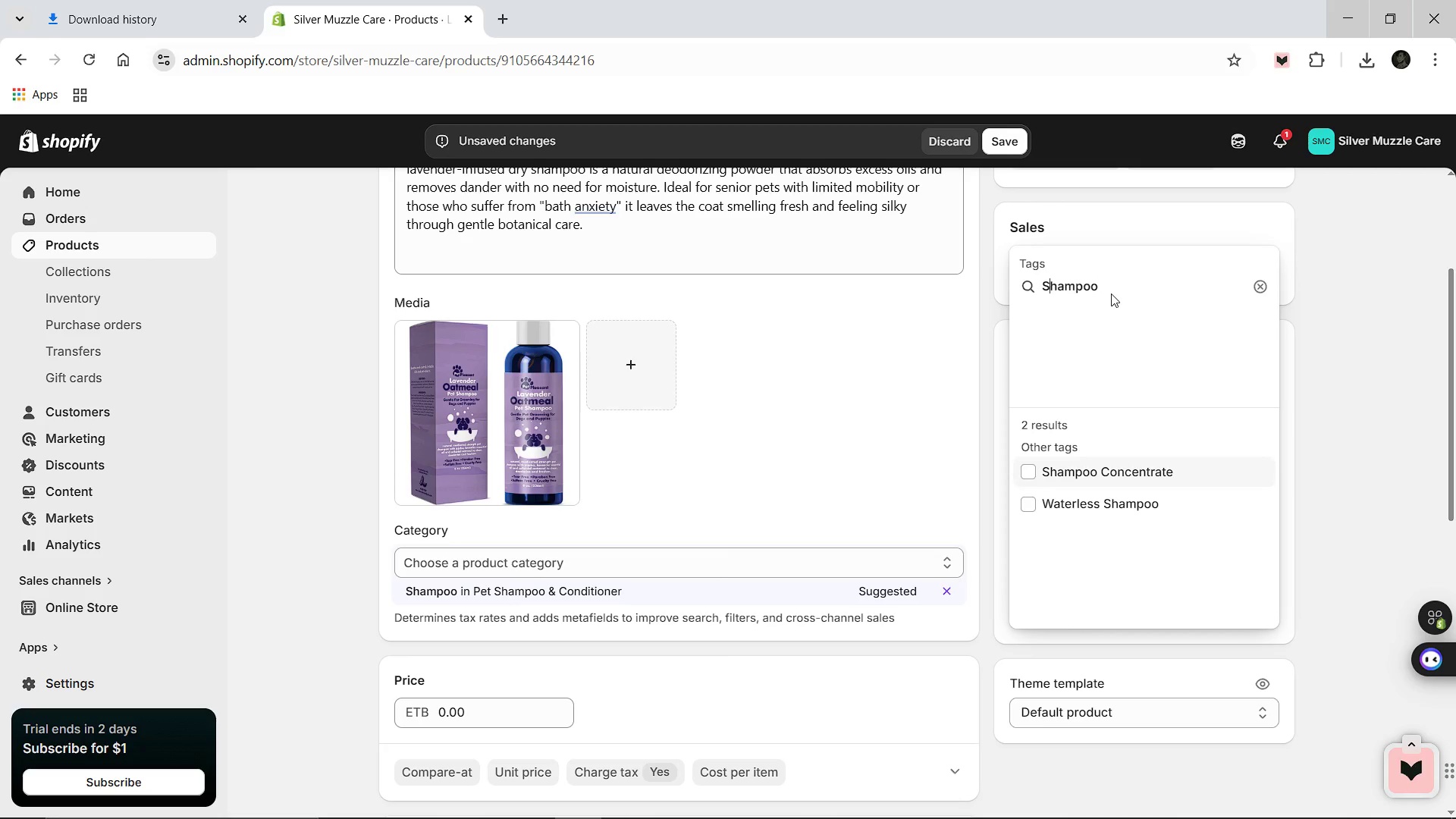 
type(Dry )
 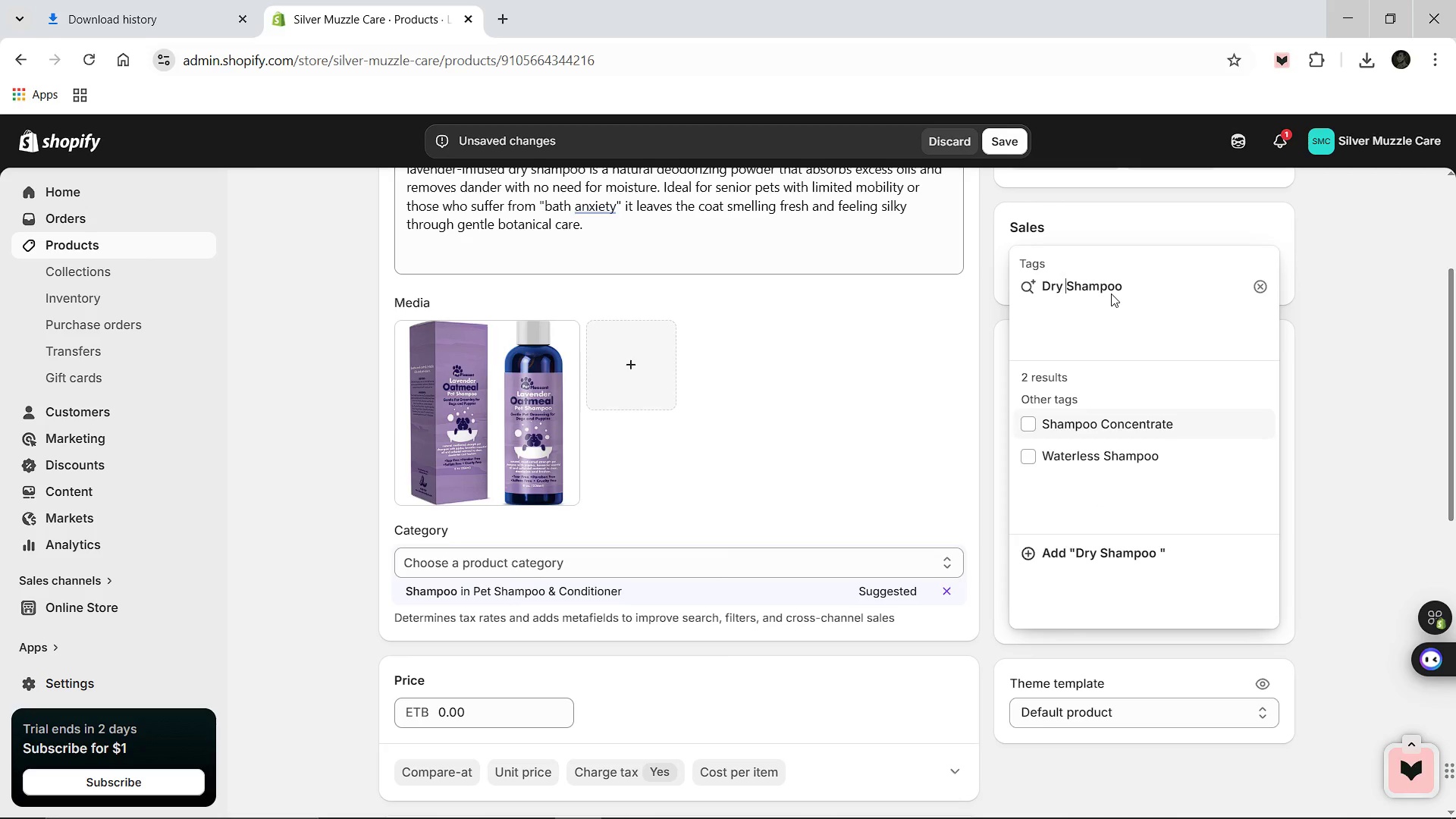 
key(Enter)
 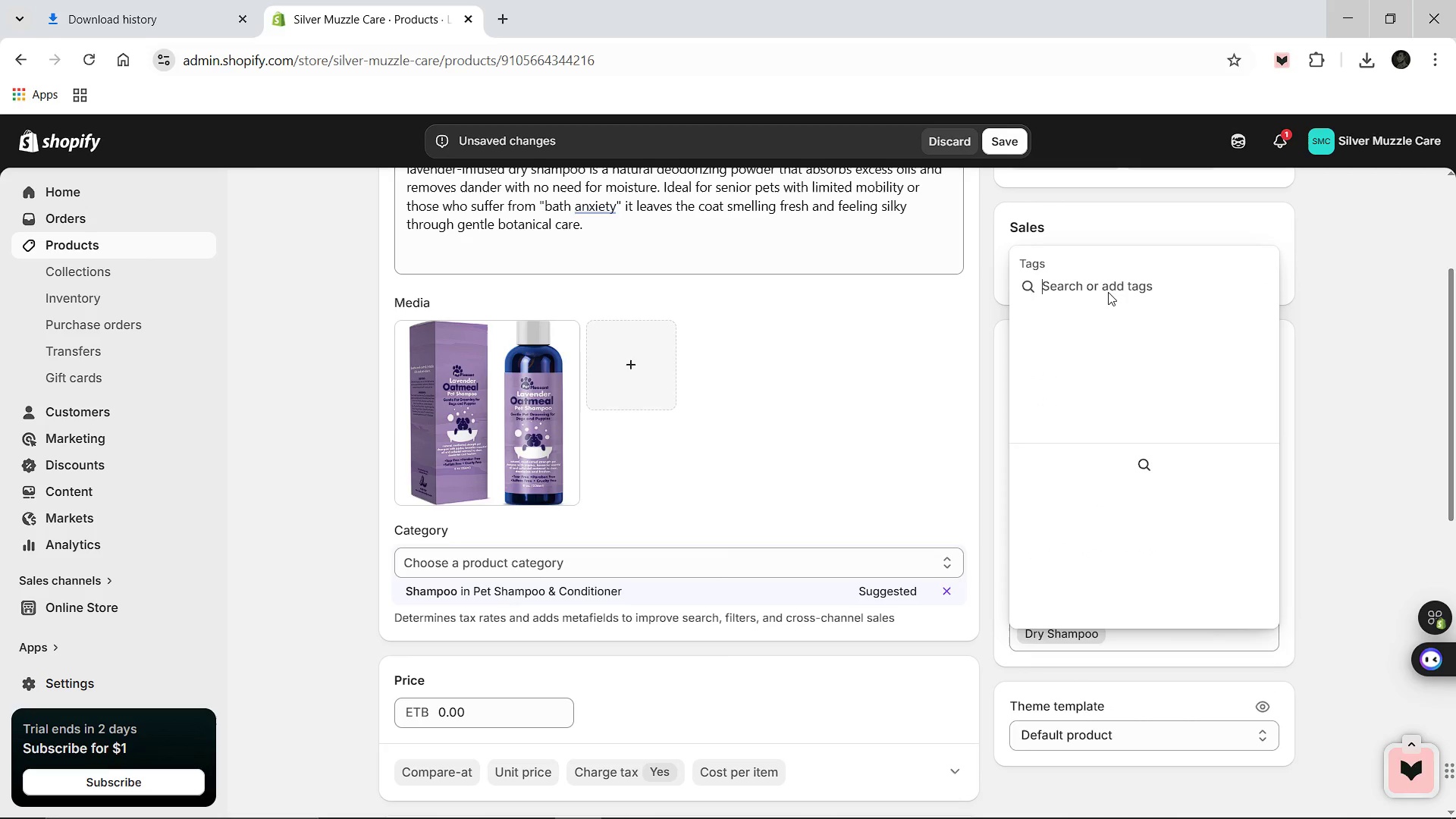 
hold_key(key=ShiftLeft, duration=0.55)
 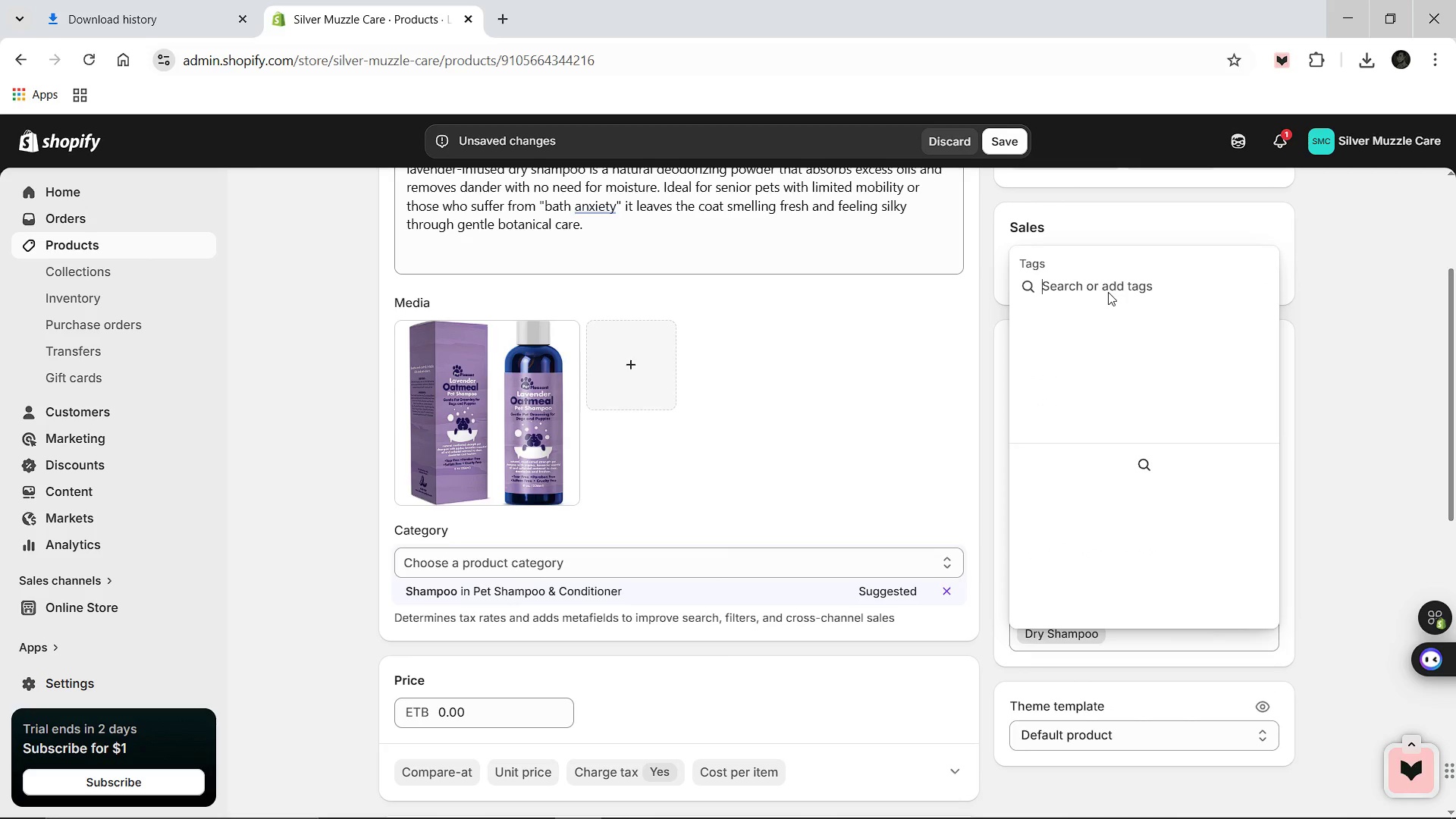 
type(Lavender Infused)
 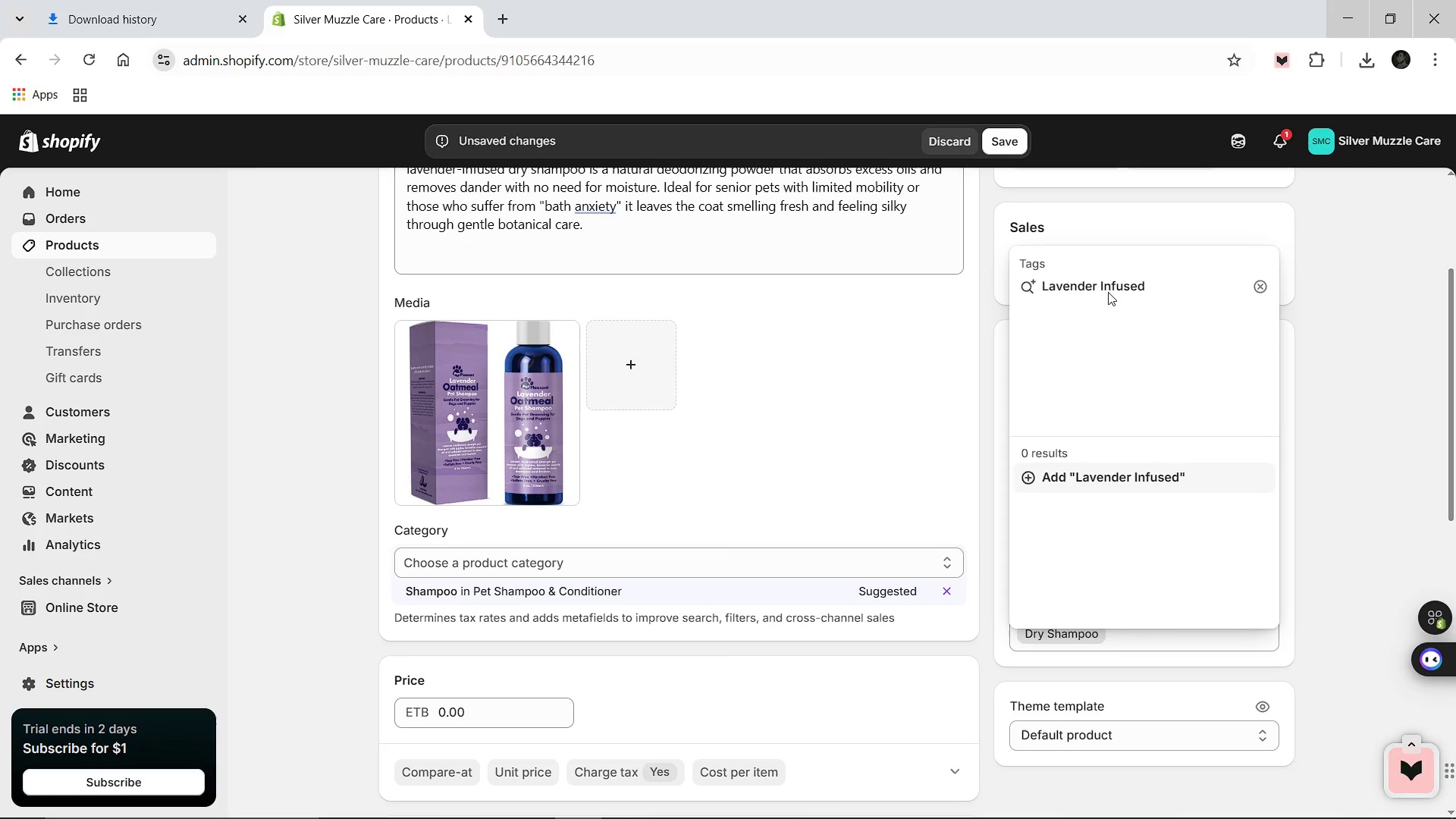 
key(Enter)
 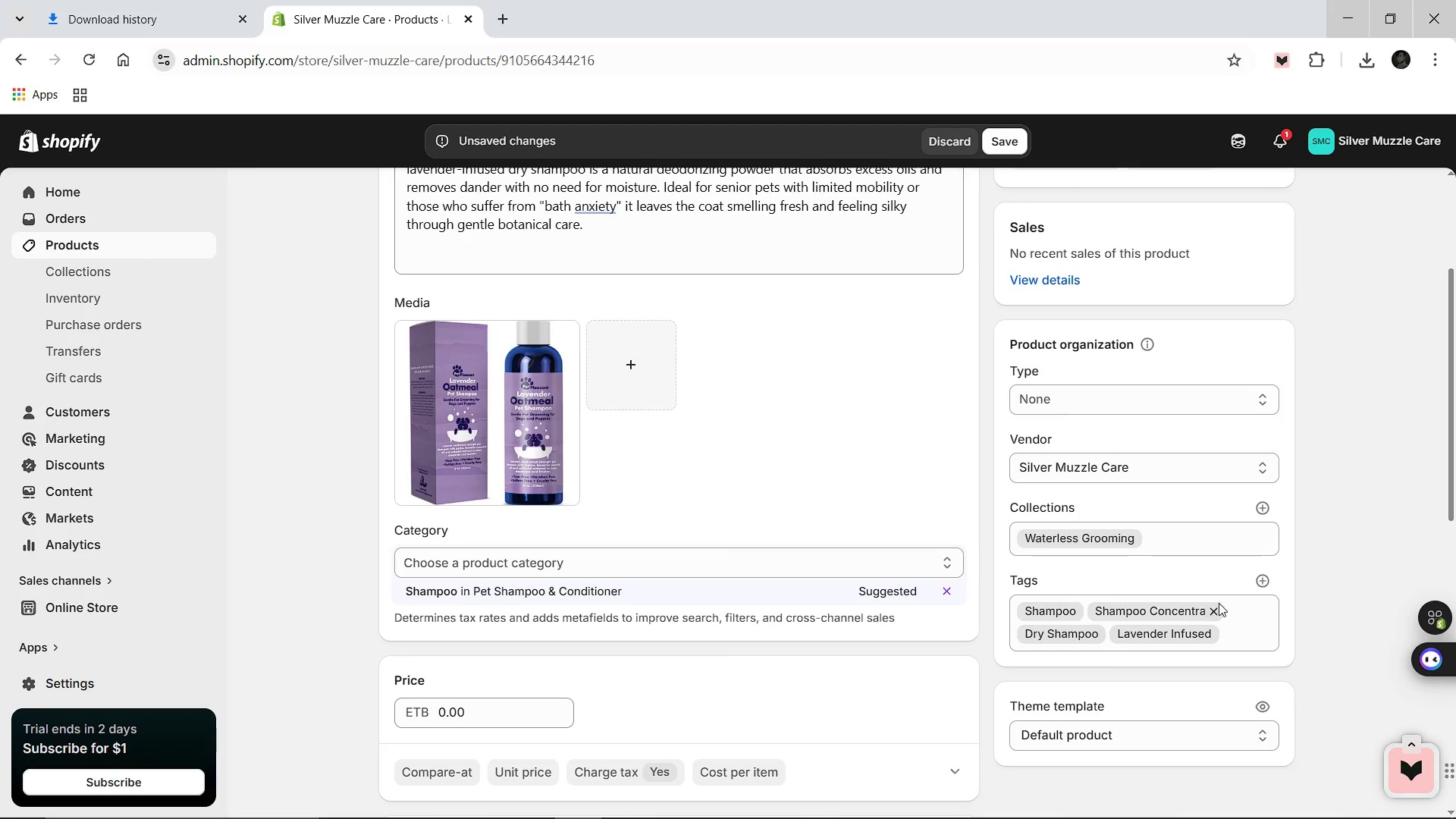 
wait(6.02)
 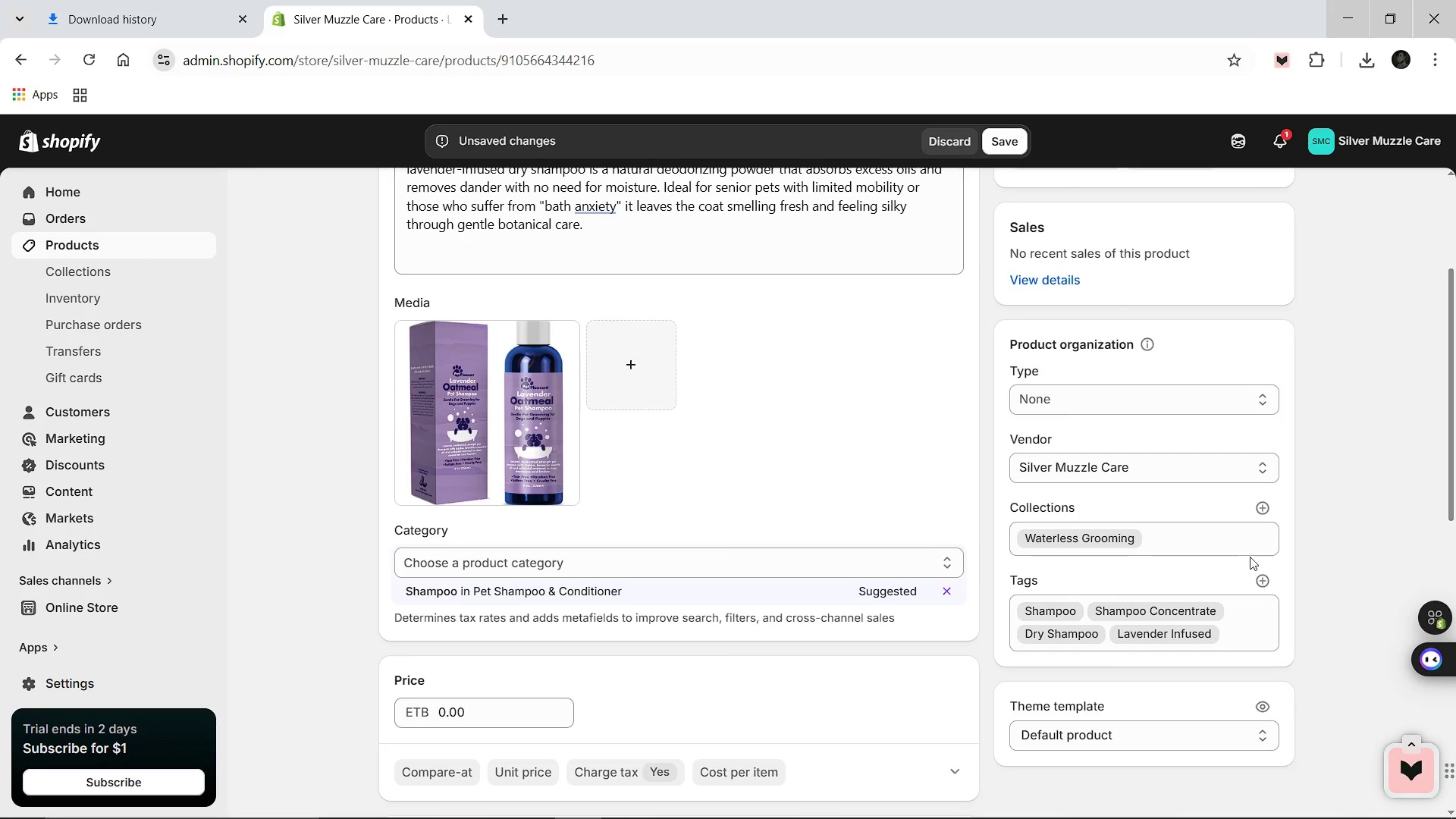 
left_click([1210, 611])
 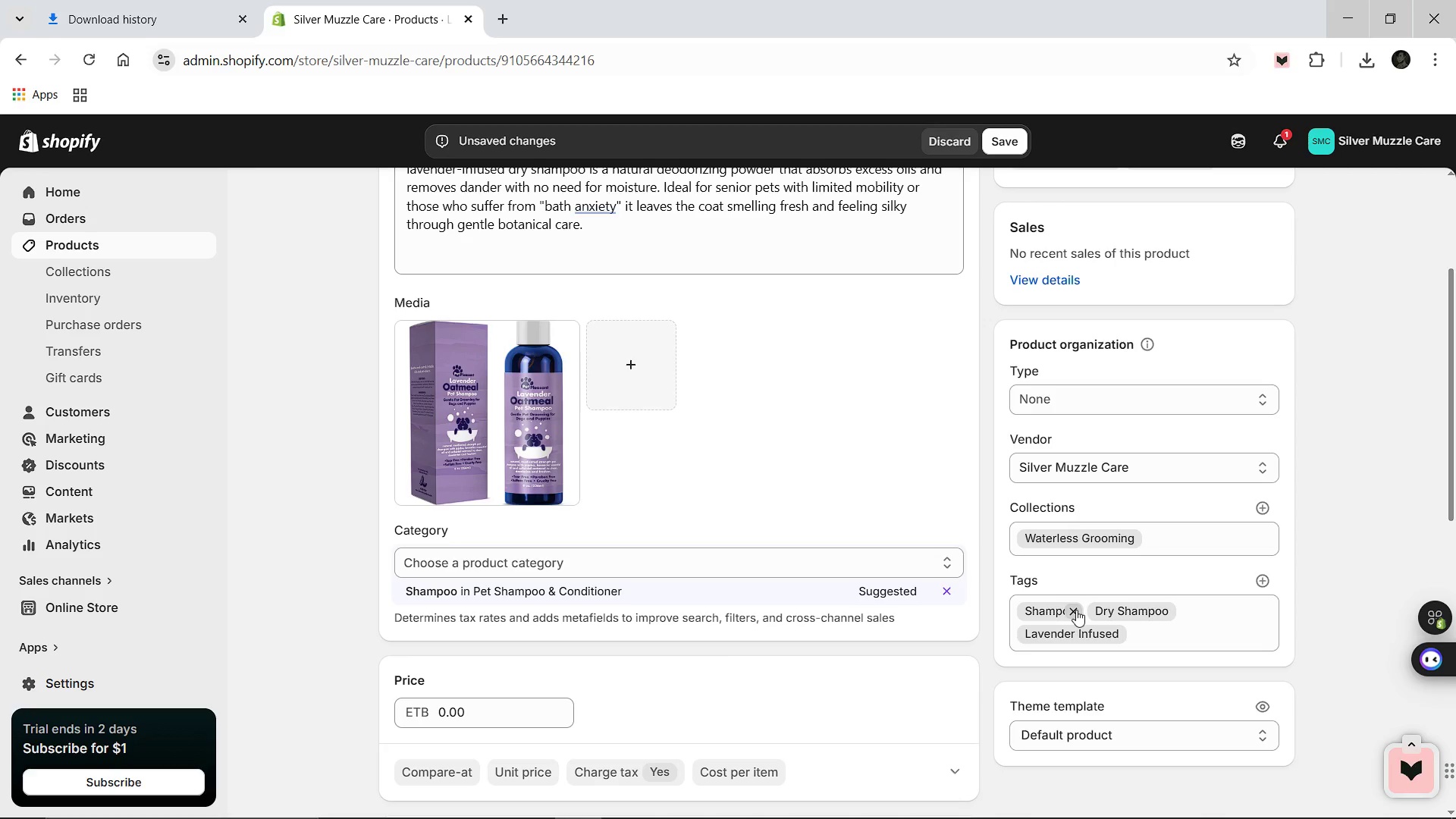 
left_click([1076, 610])
 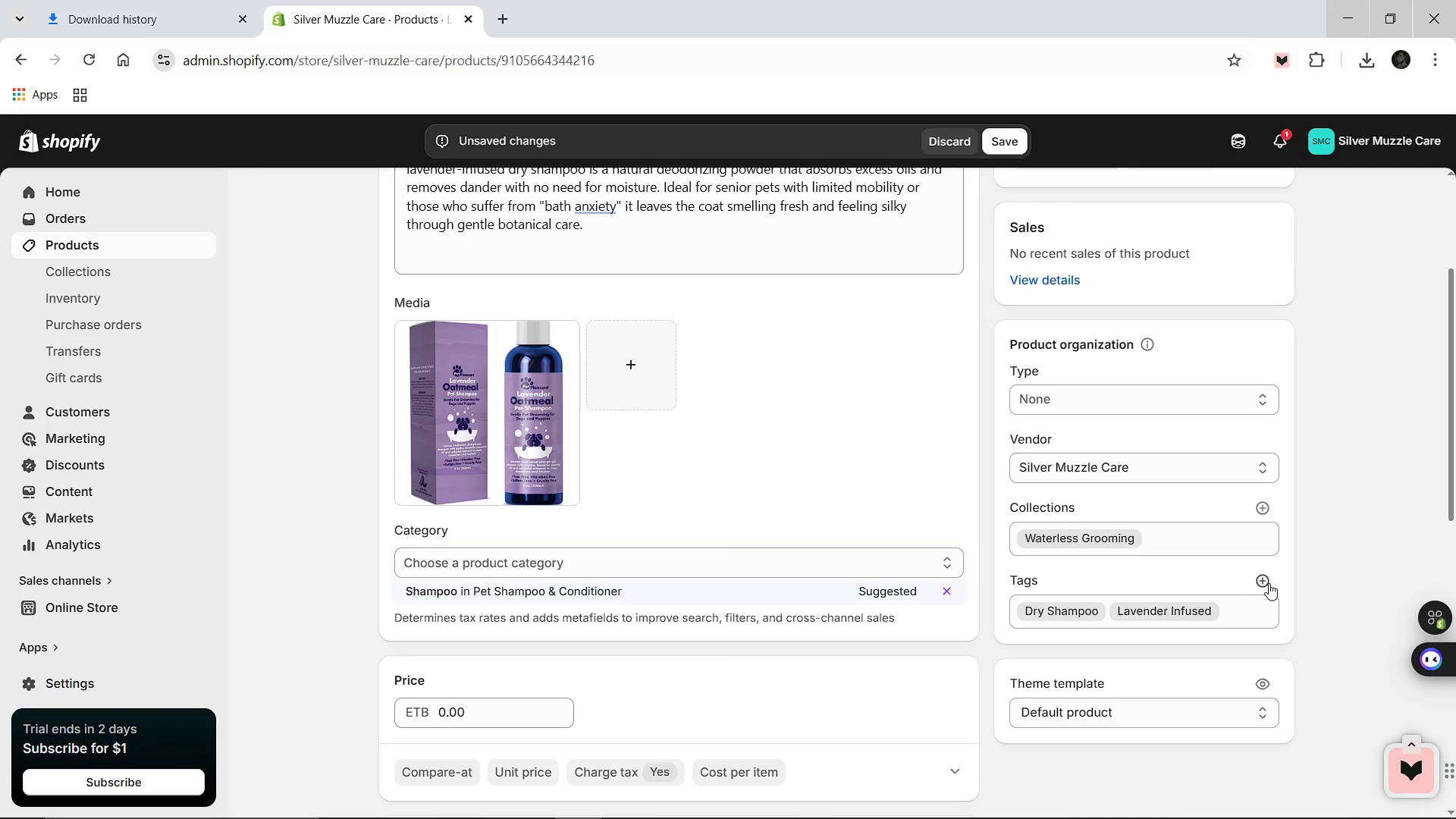 
left_click([1269, 583])
 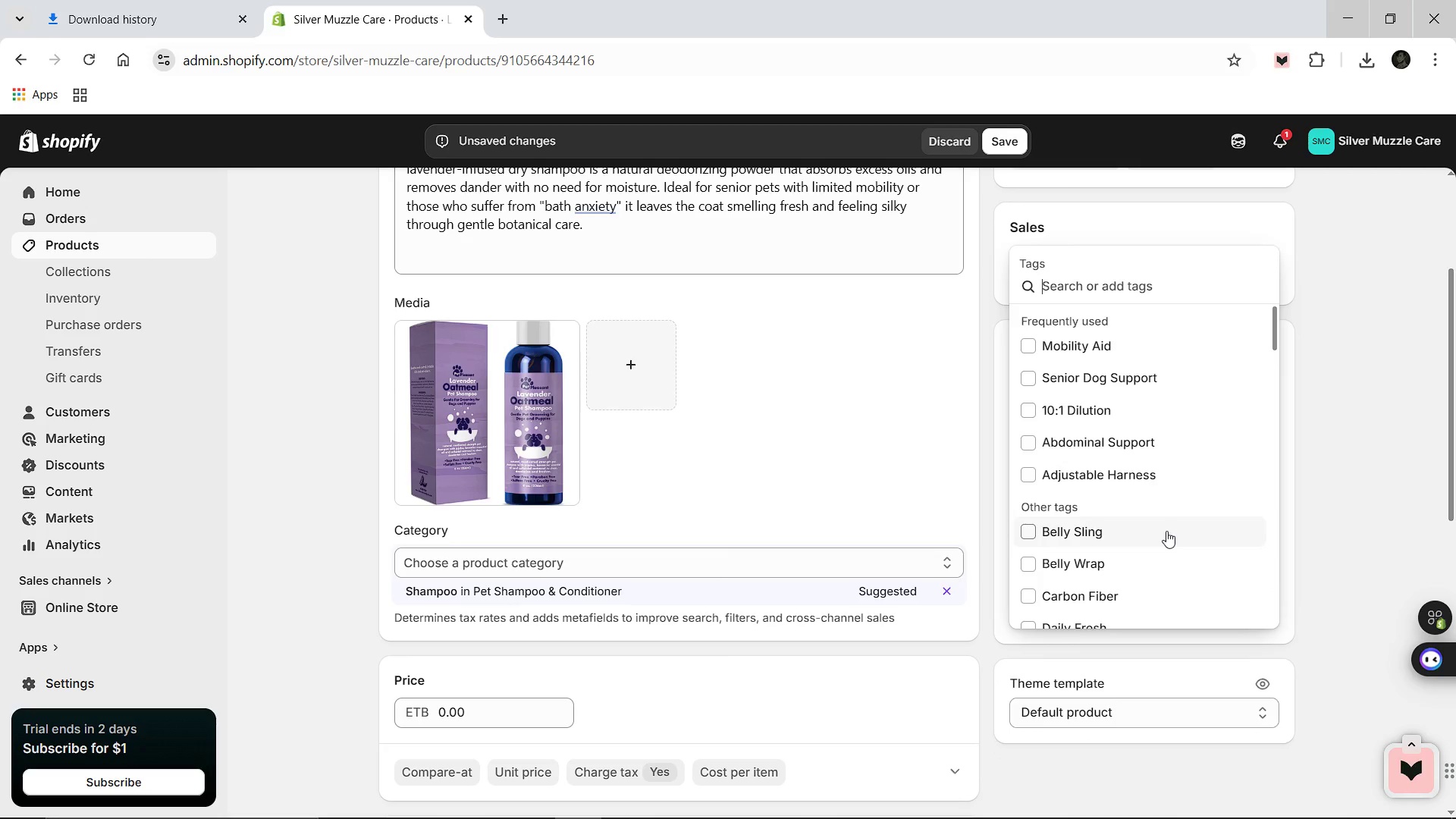 
type(Waterless Grooming)
 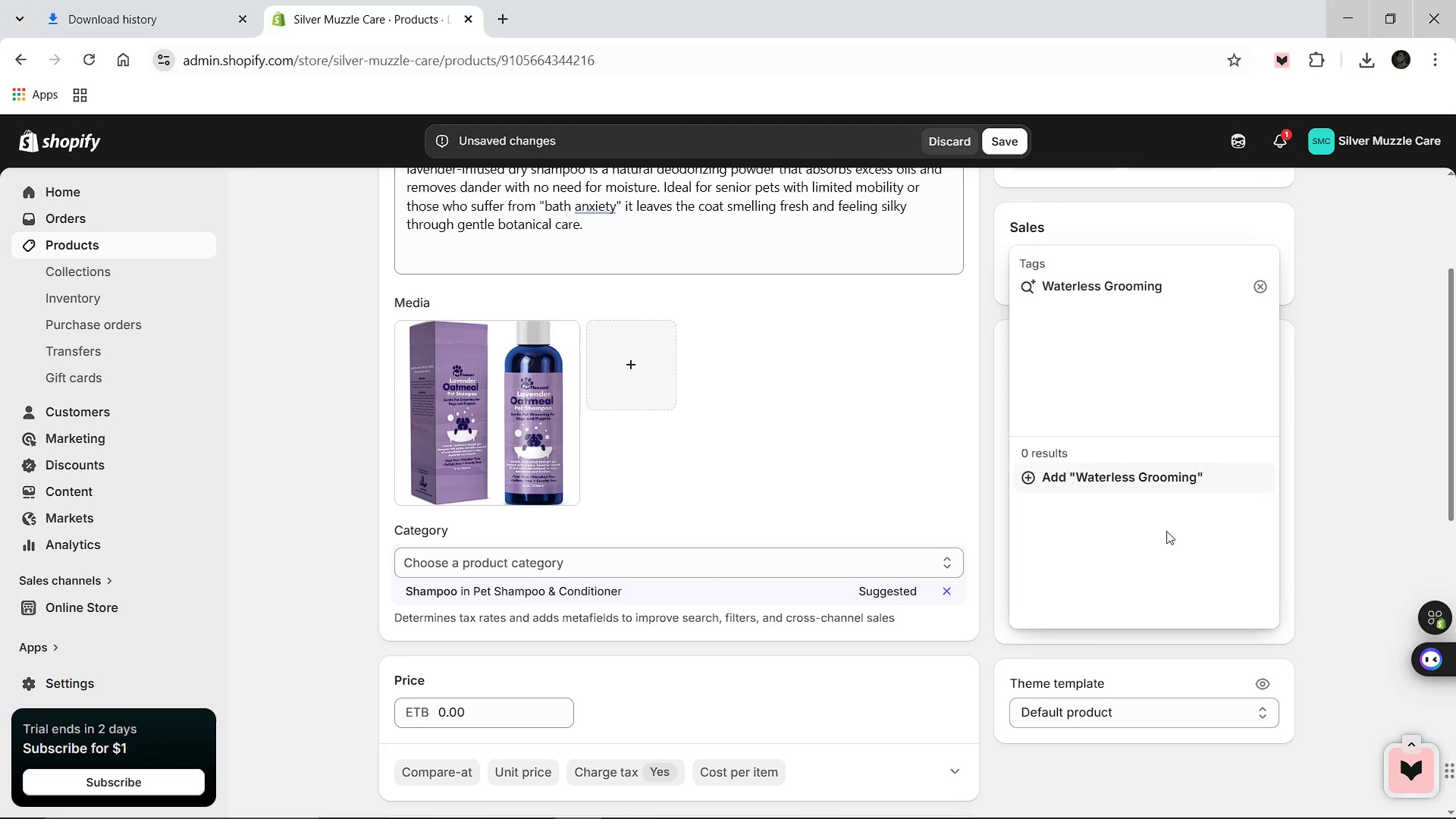 
key(Enter)
 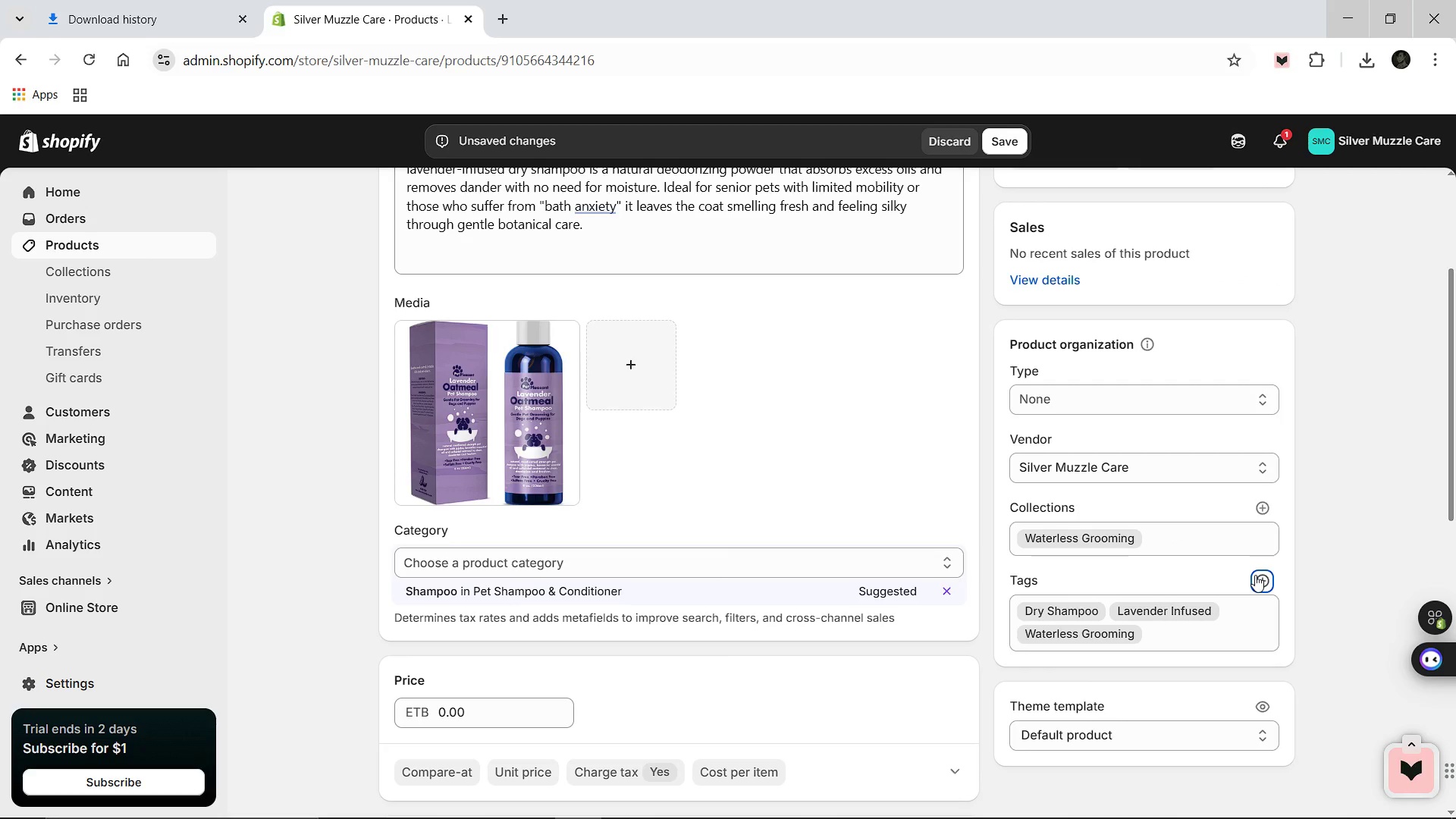 
left_click([1255, 575])
 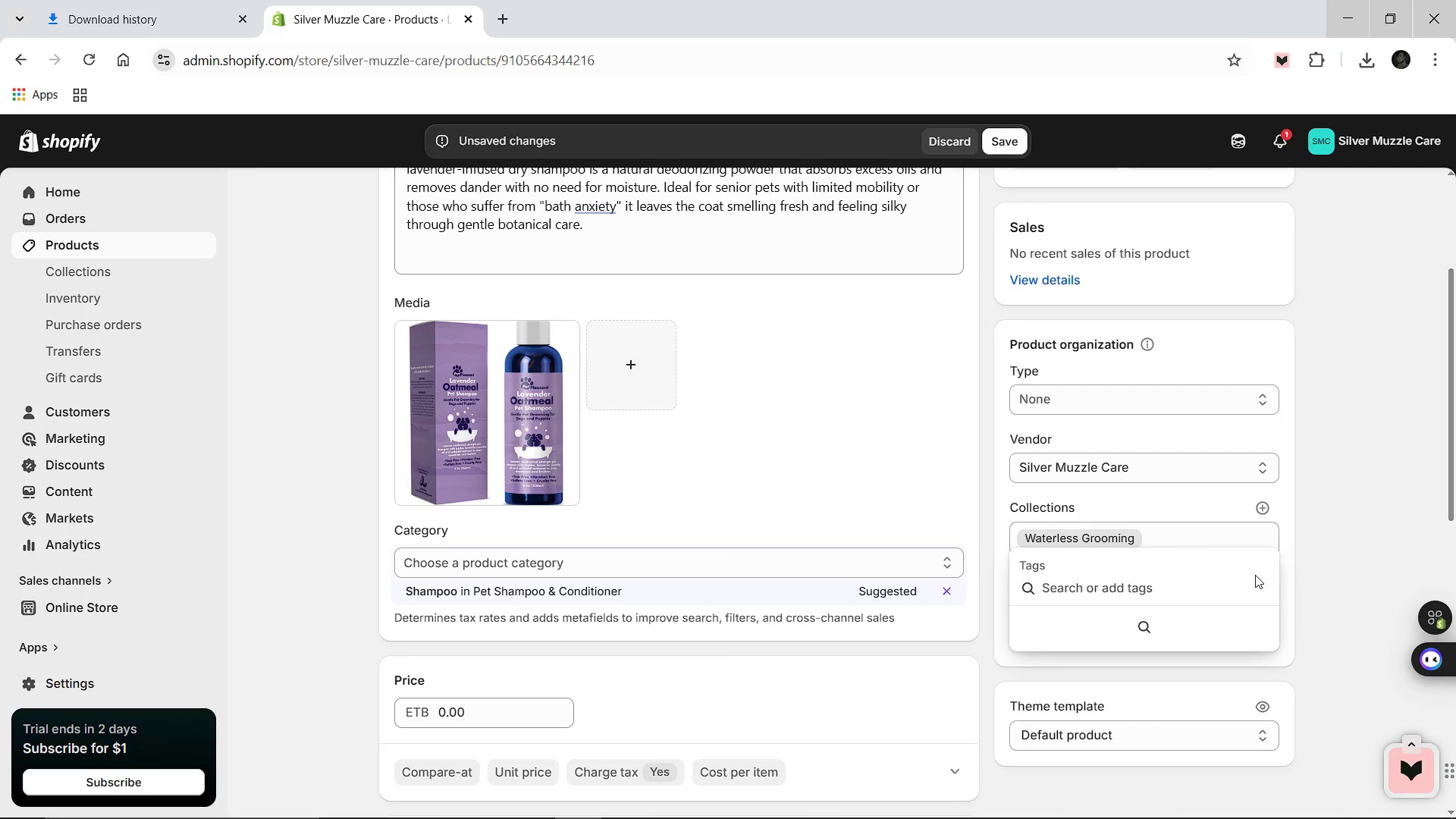 
type(Natural Deodorizer)
 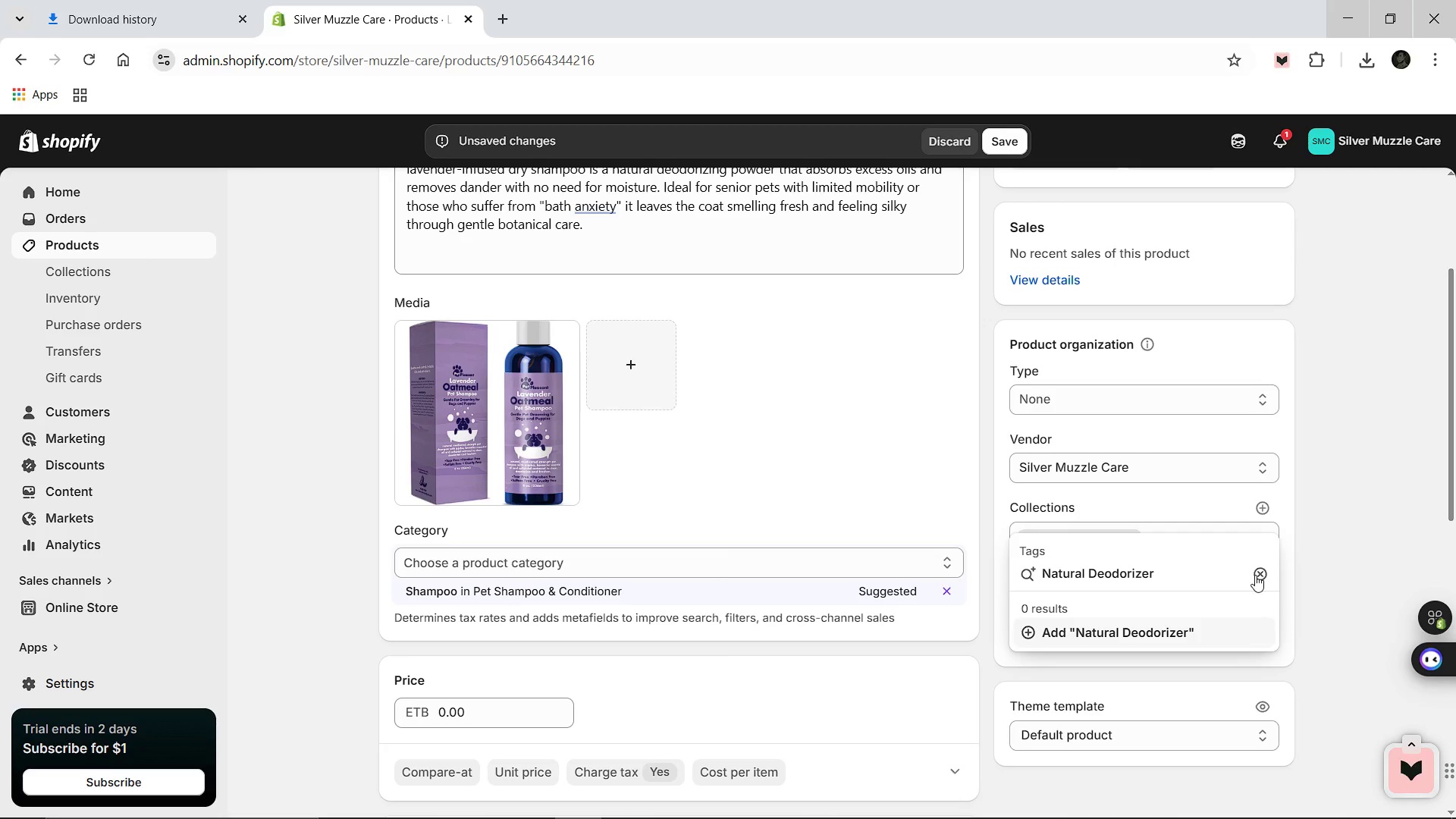 
key(Enter)
 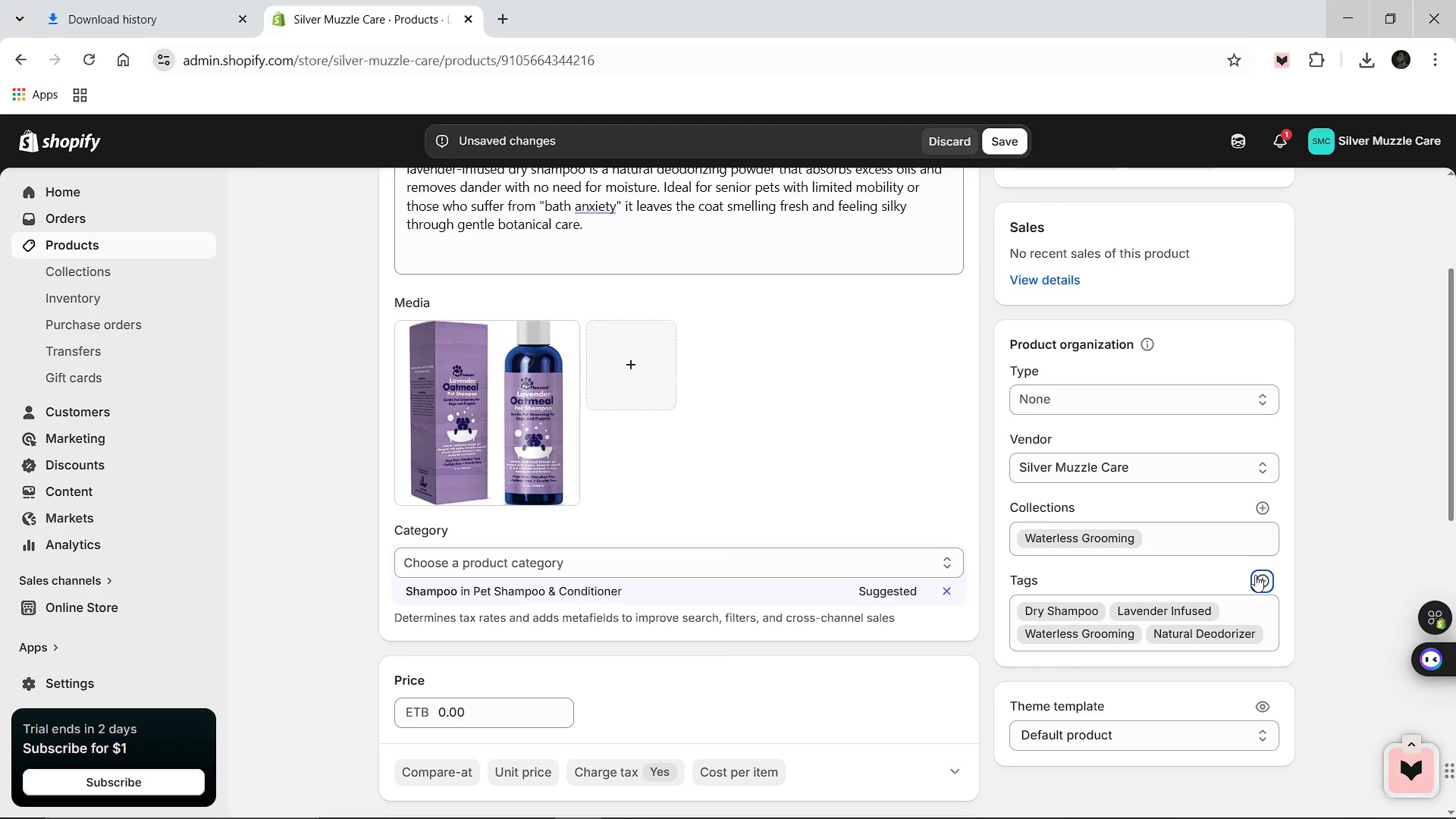 
left_click([1255, 575])
 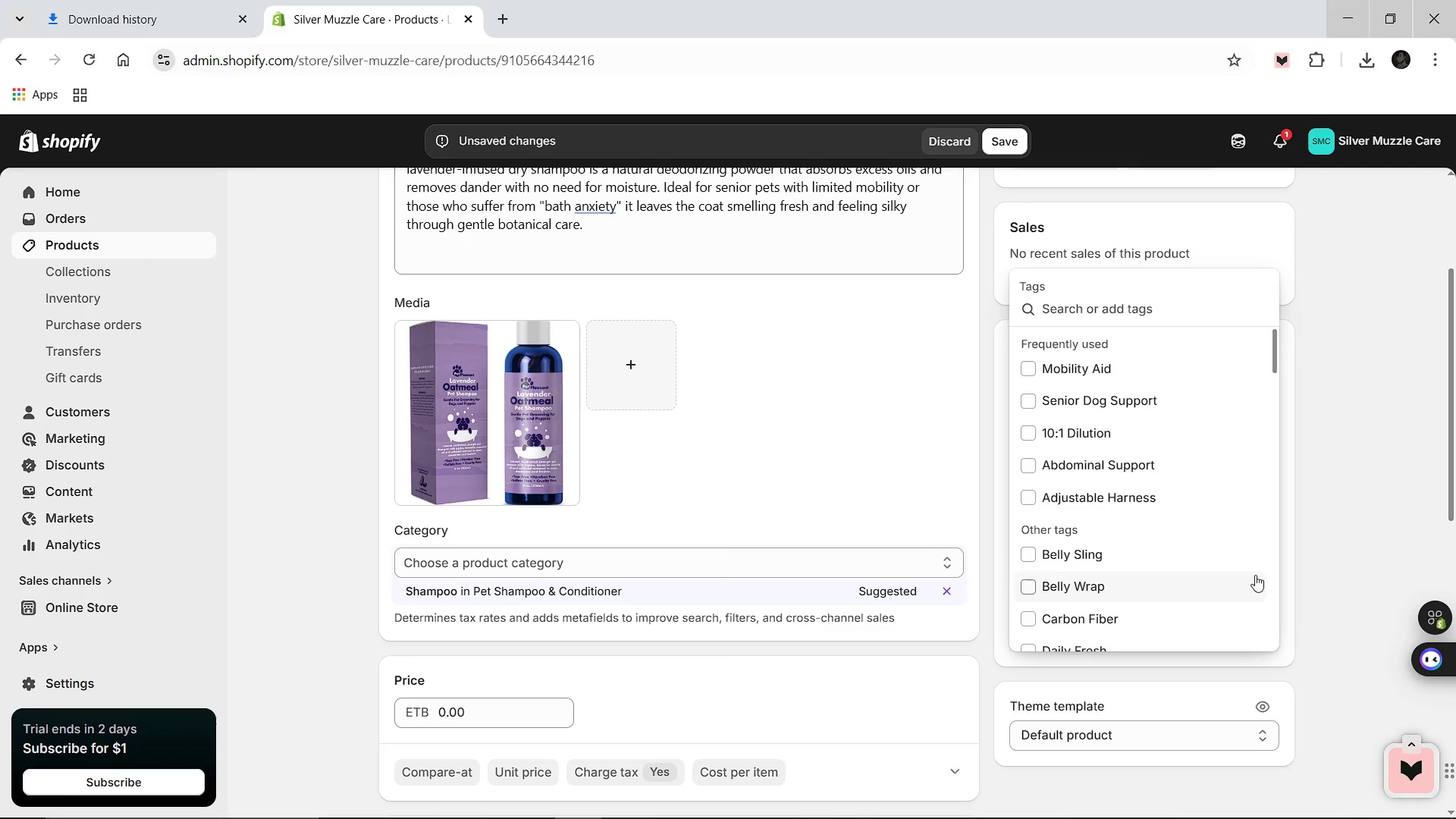 
type(Senior Pet Care)
 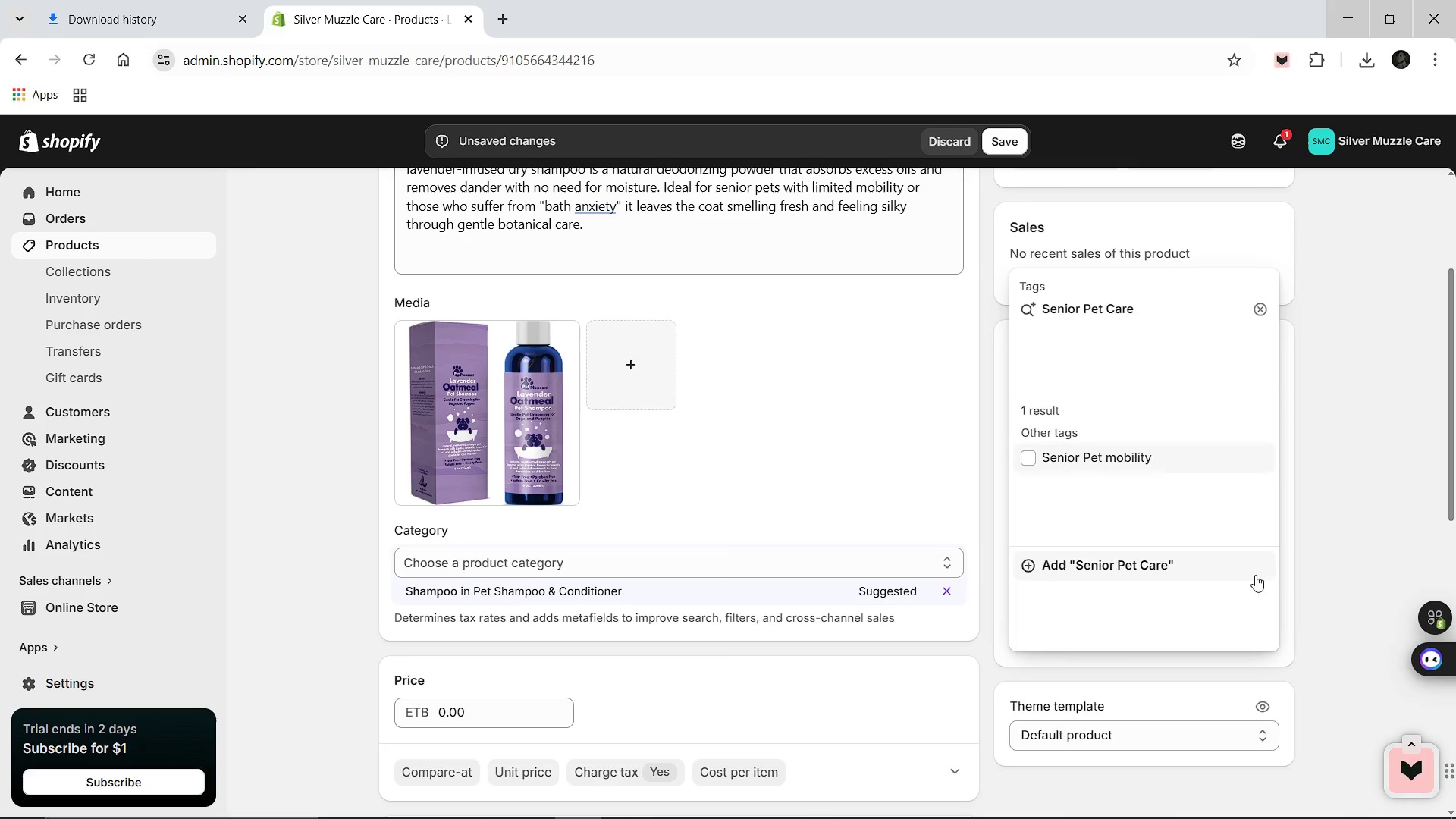 
key(Enter)
 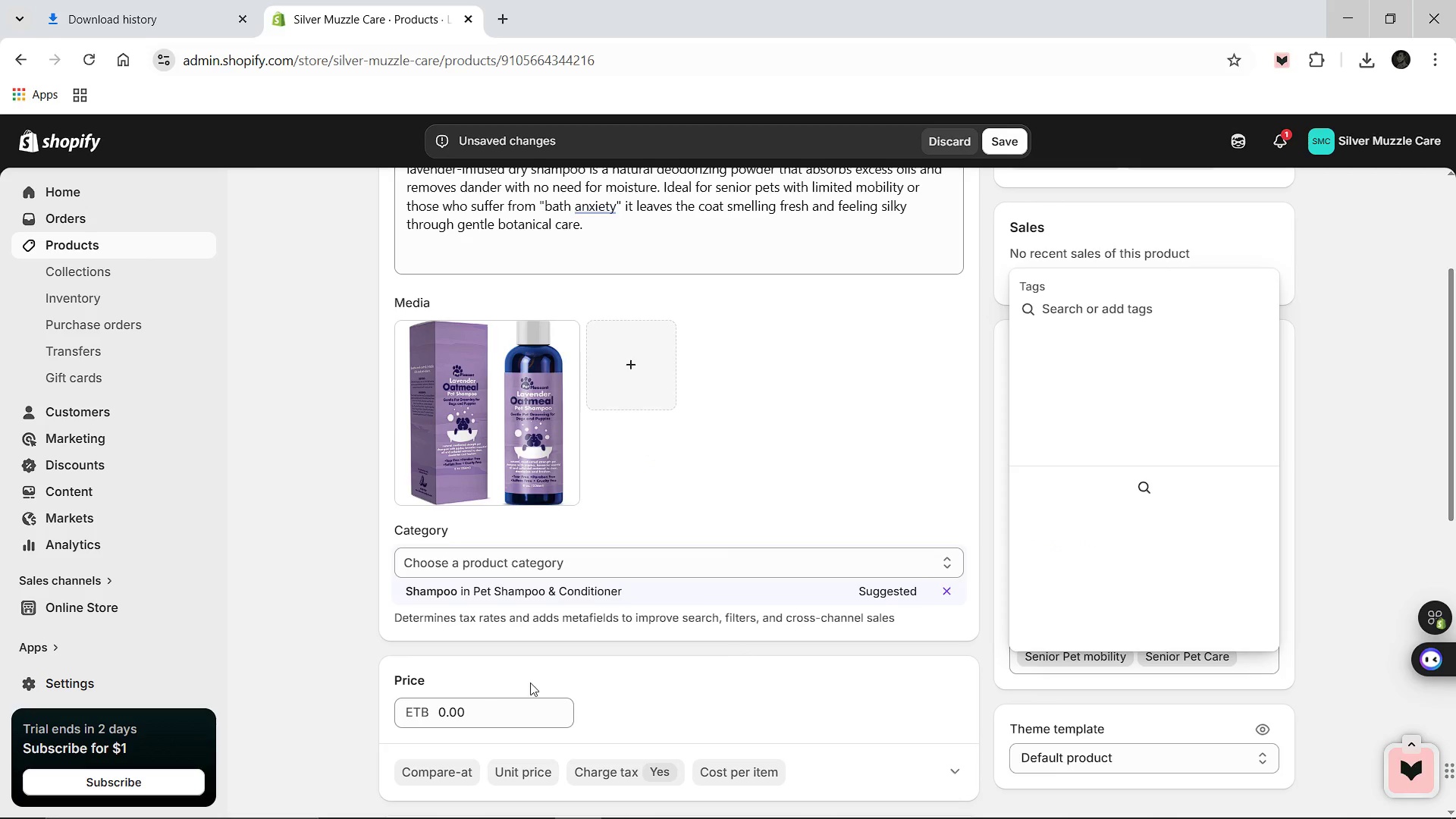 
left_click([458, 716])
 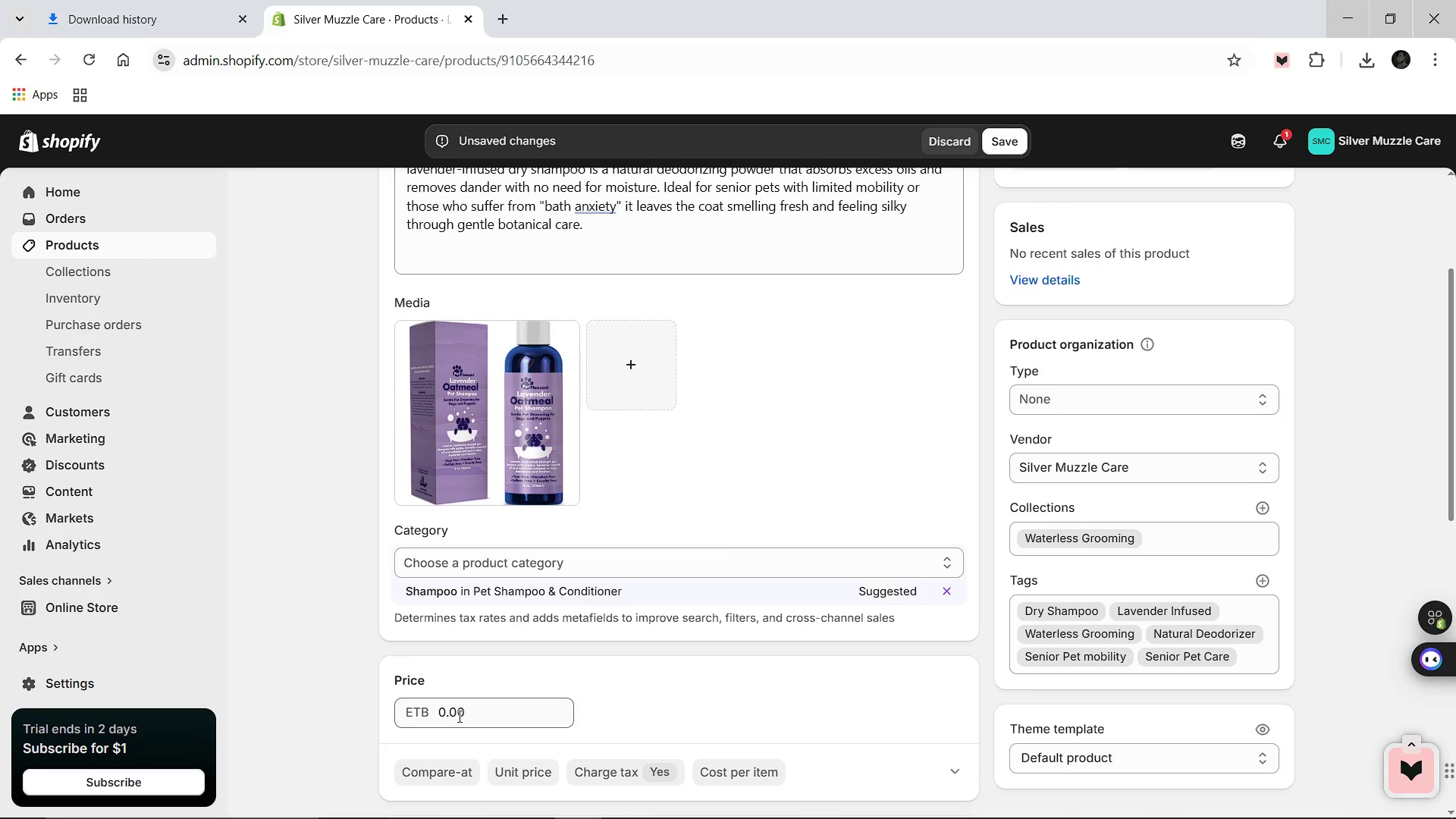 
key(Control+A)
 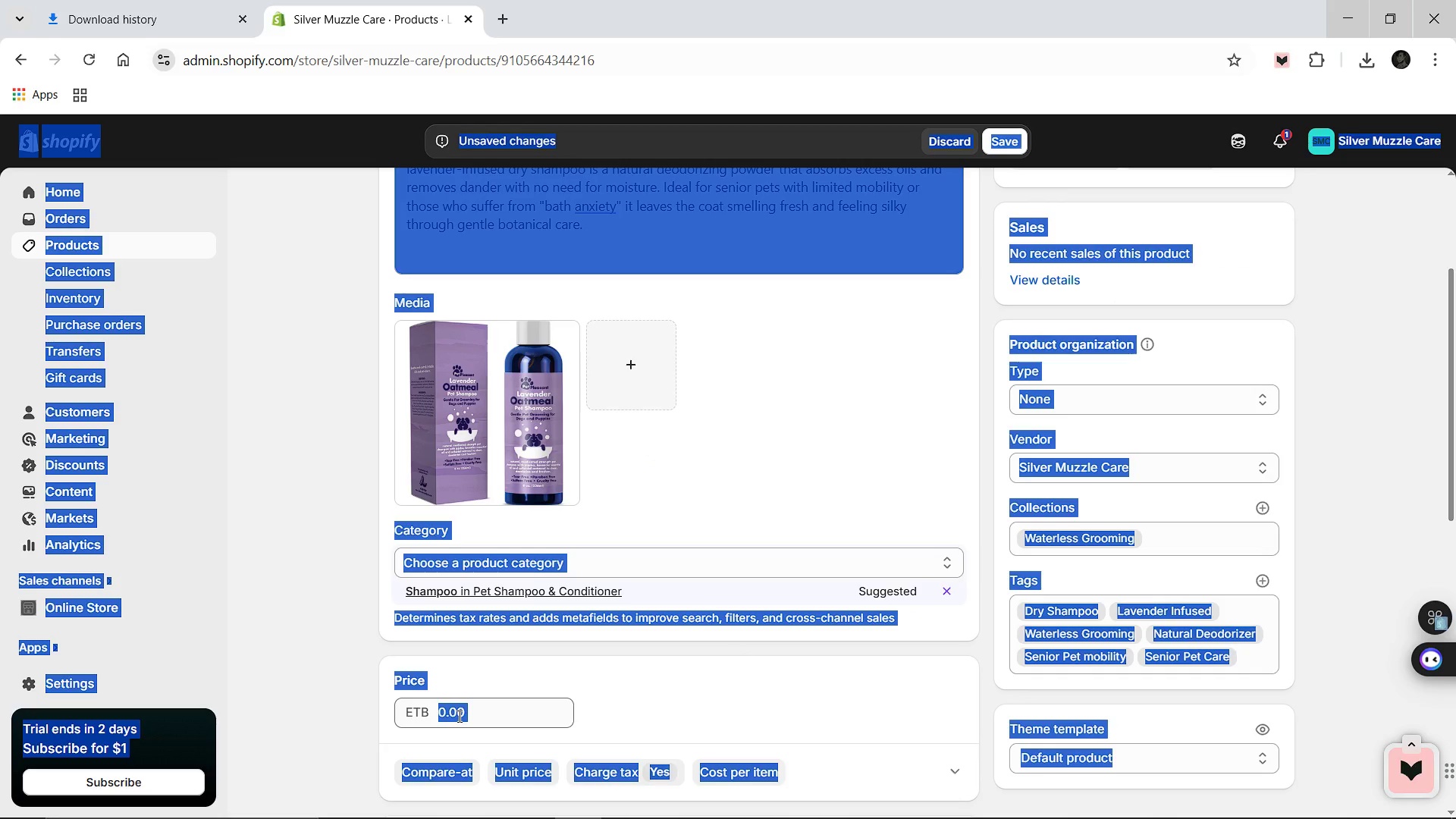 
left_click([458, 716])
 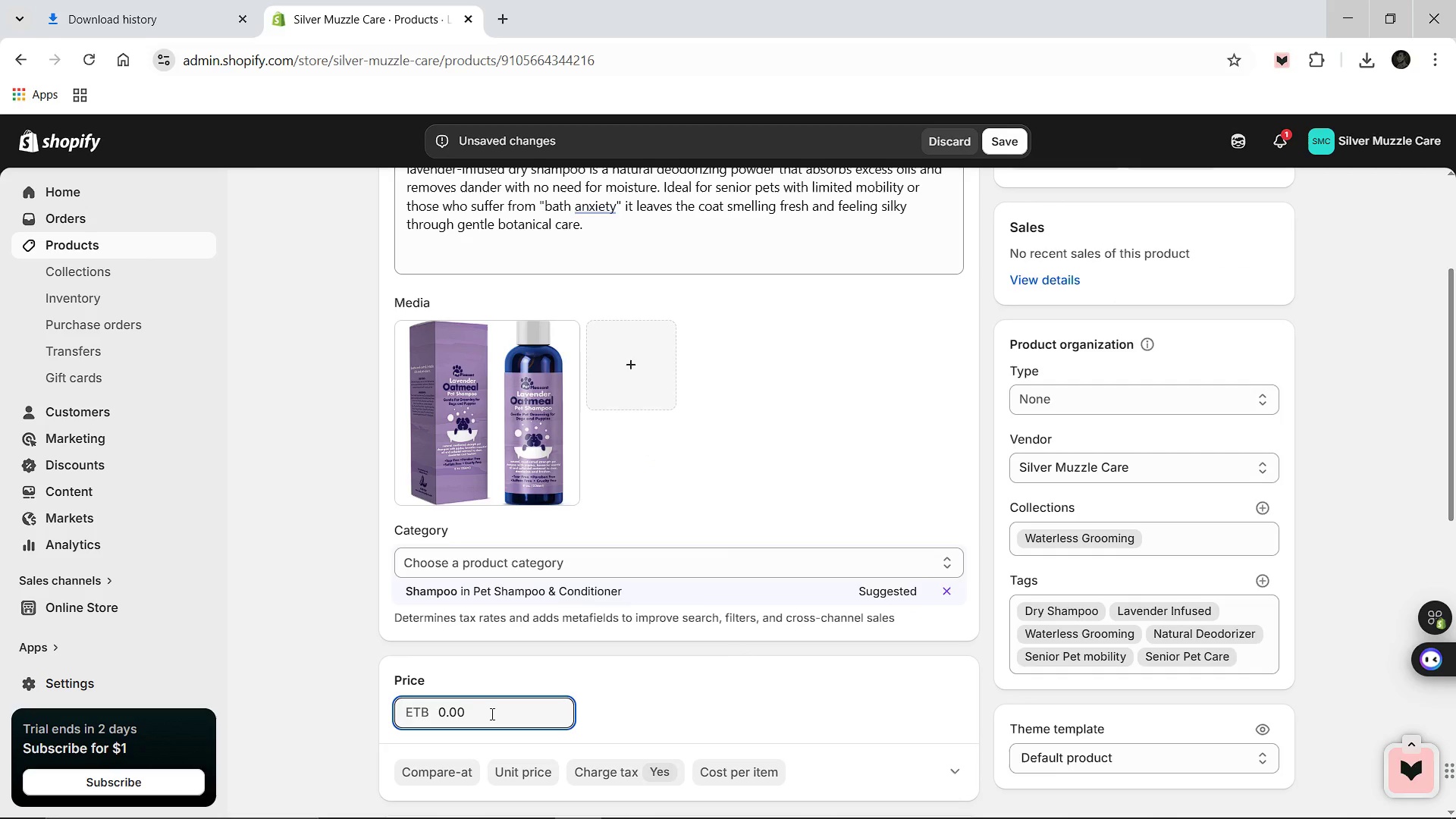 
key(Control+A)
 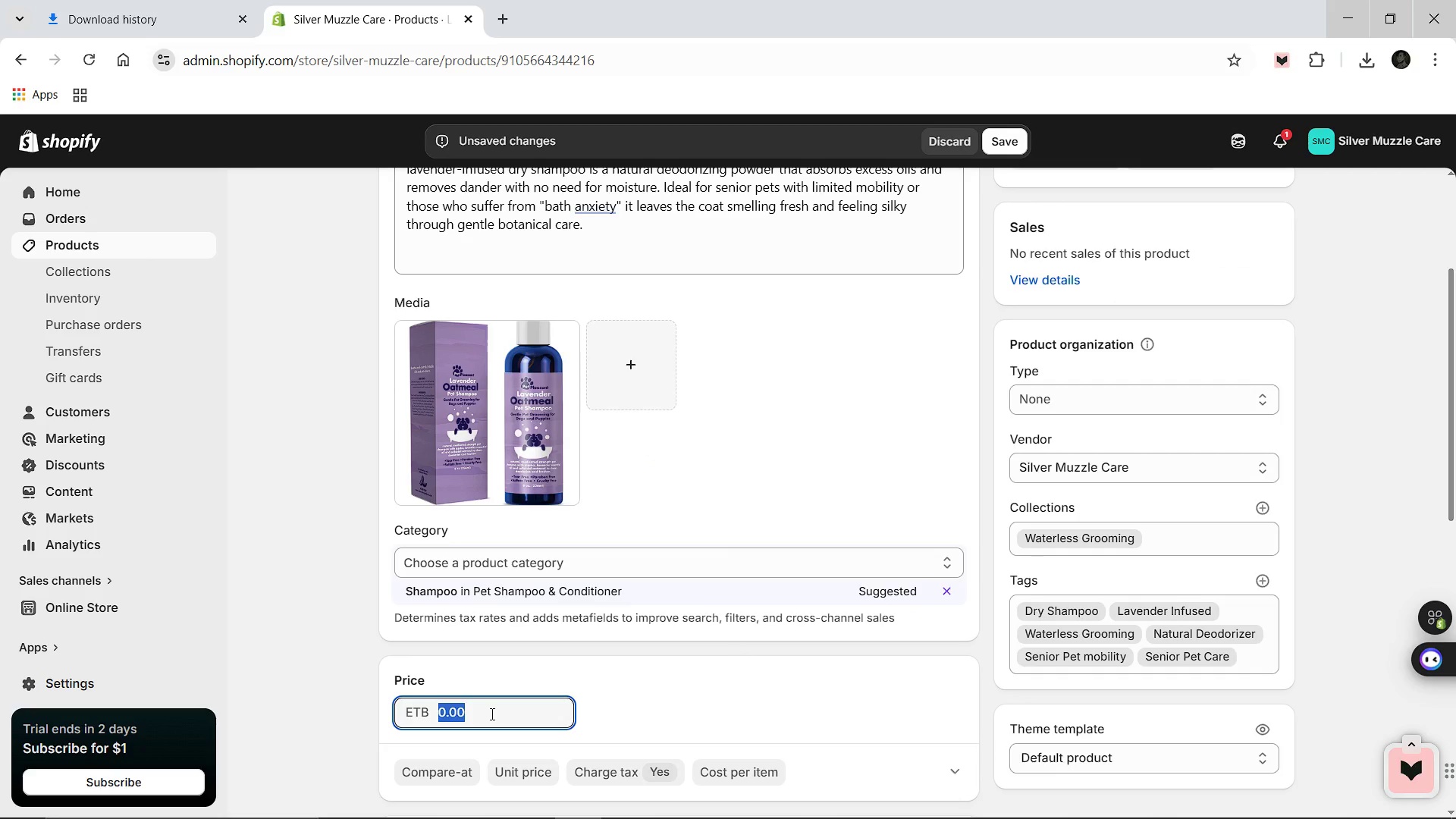 
type(16.00)
 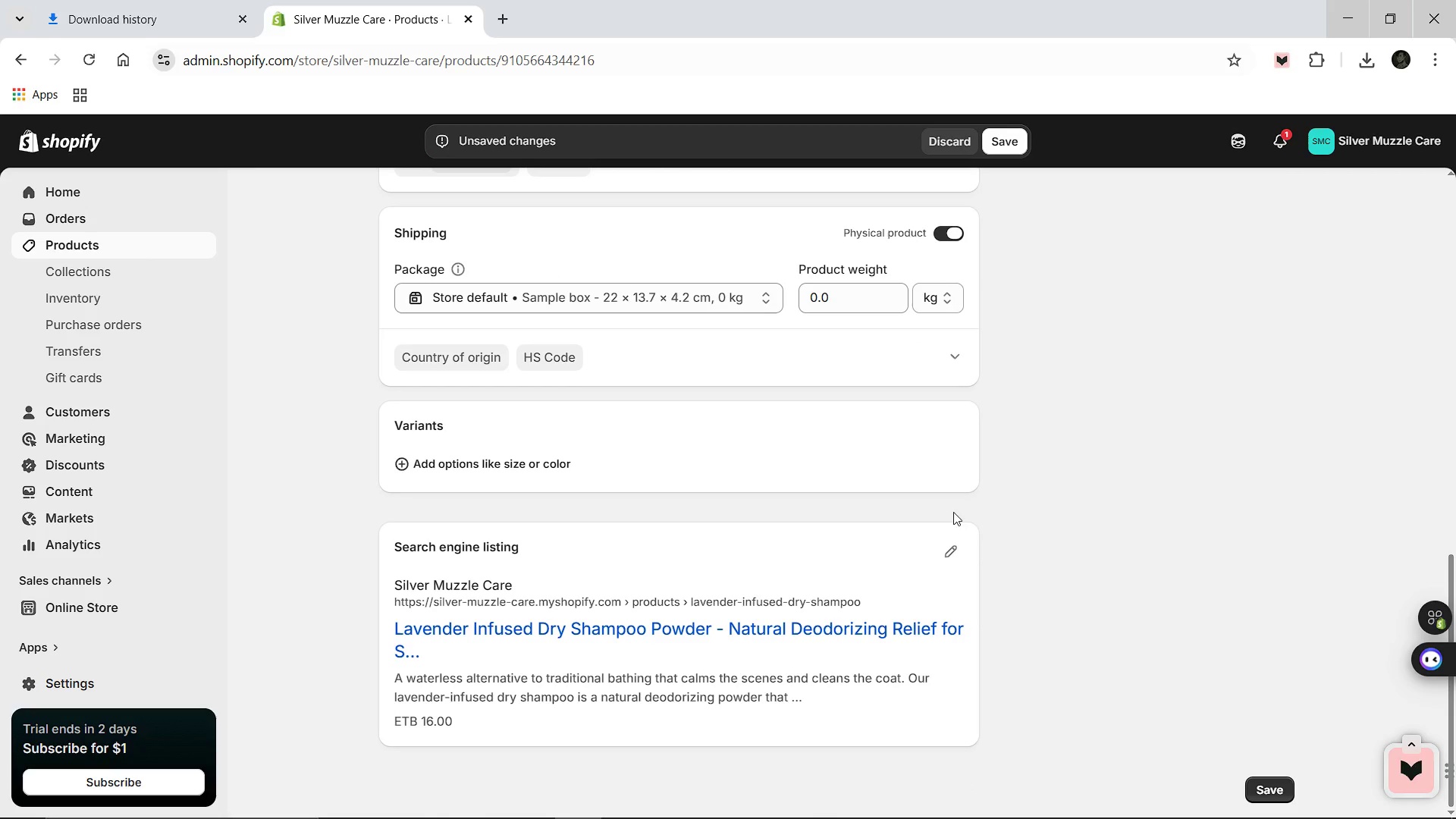 
left_click([943, 560])
 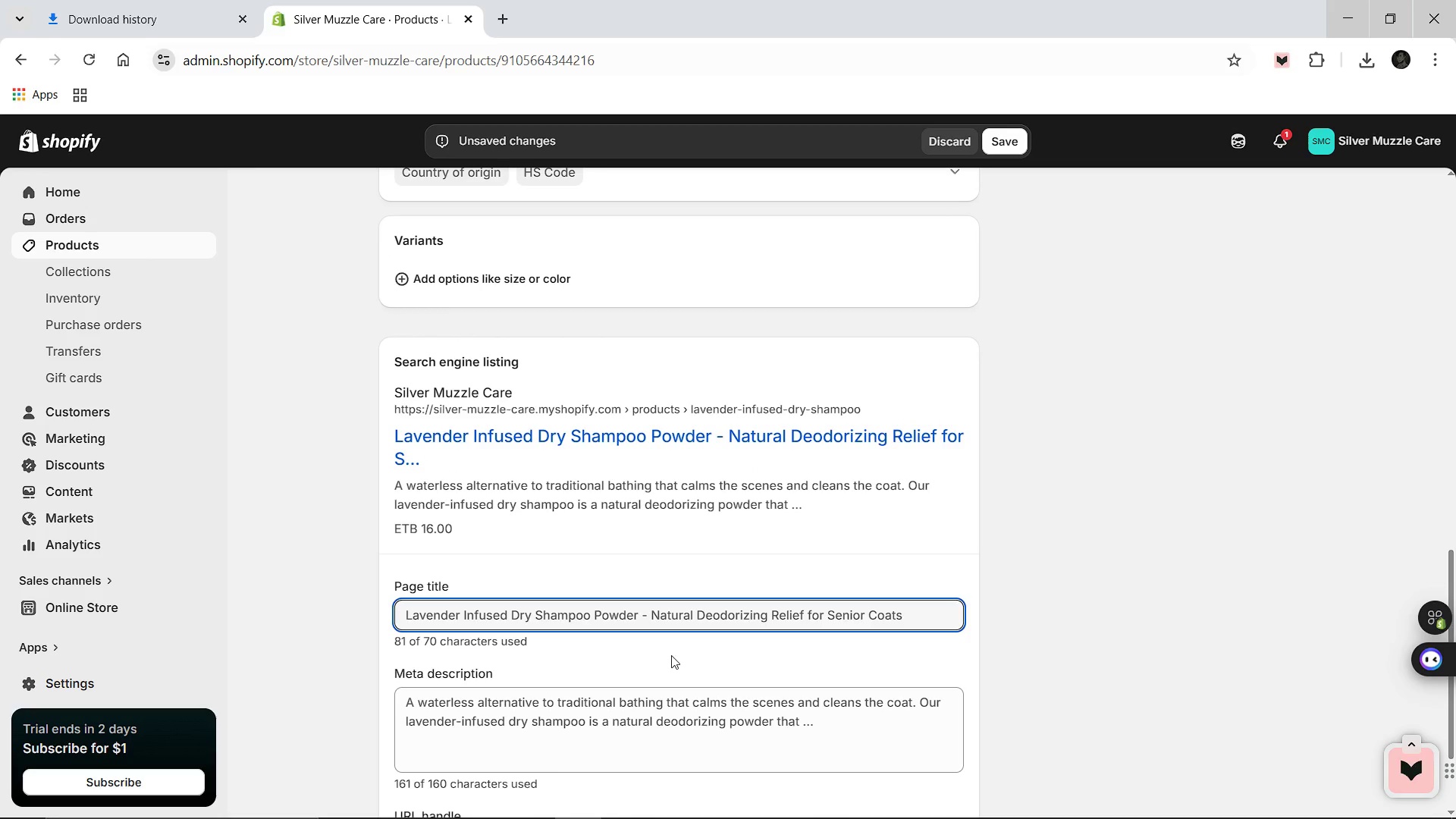 
left_click([763, 602])
 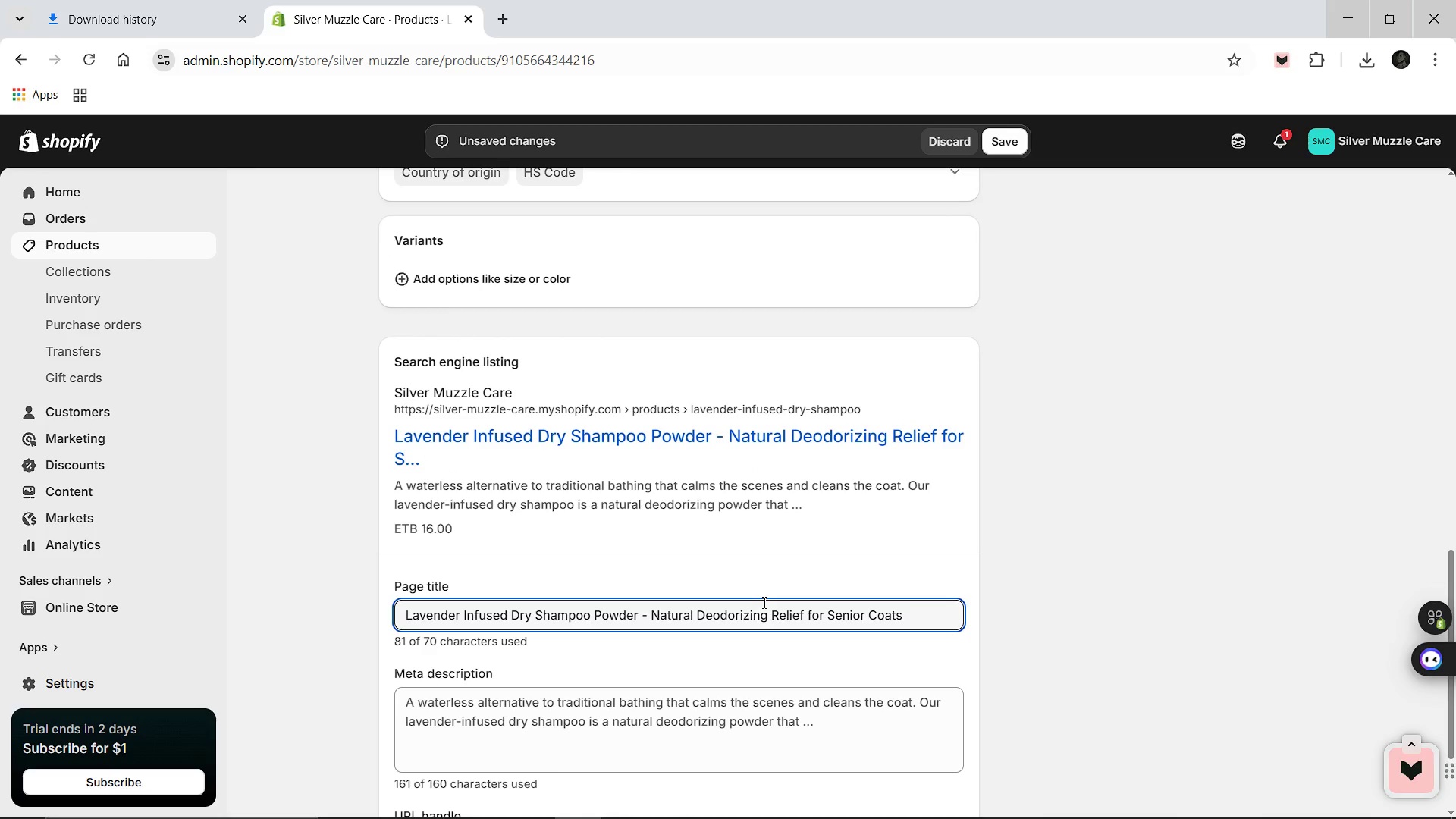 
key(Control+A)
 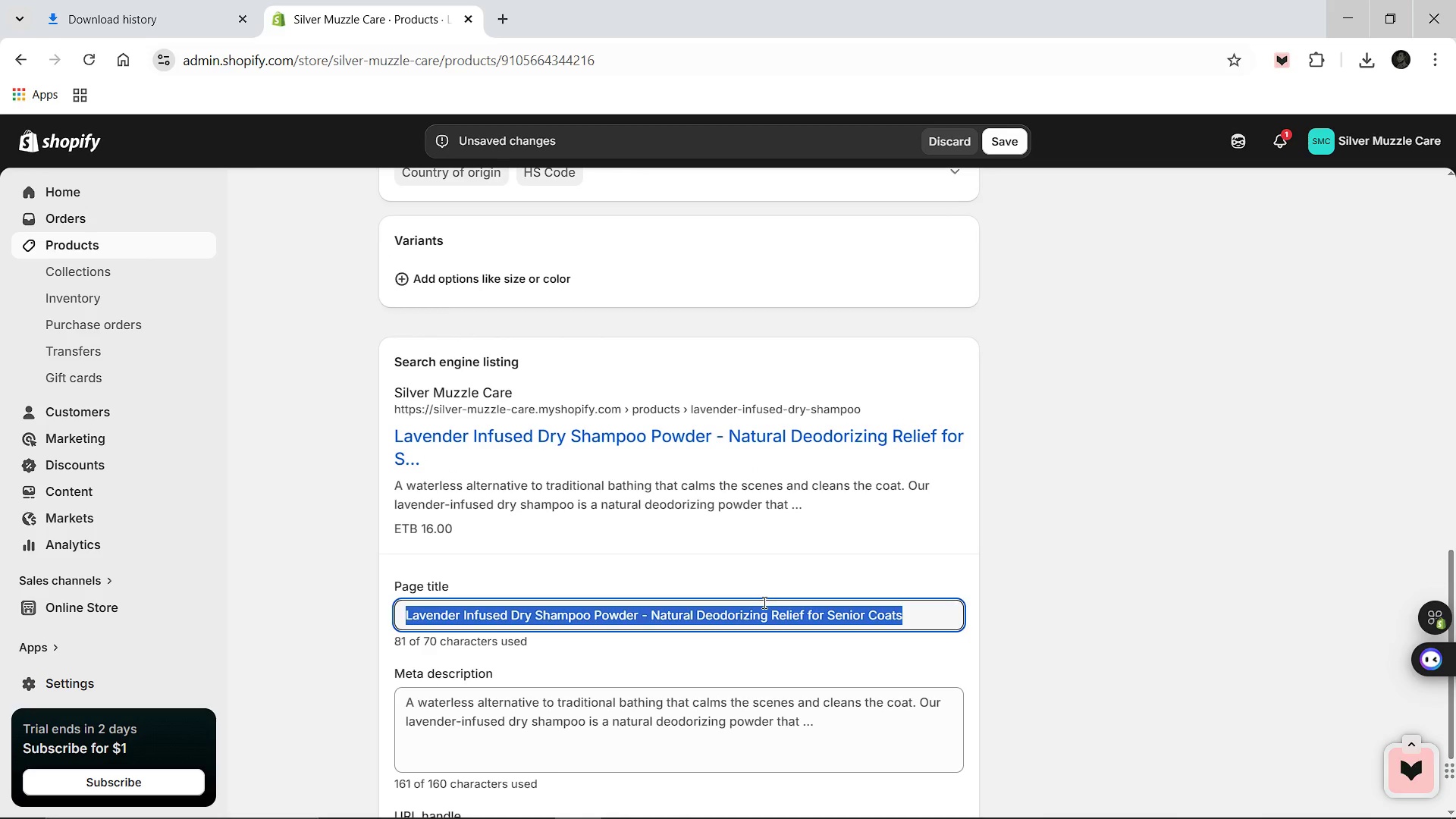 
wait(8.72)
 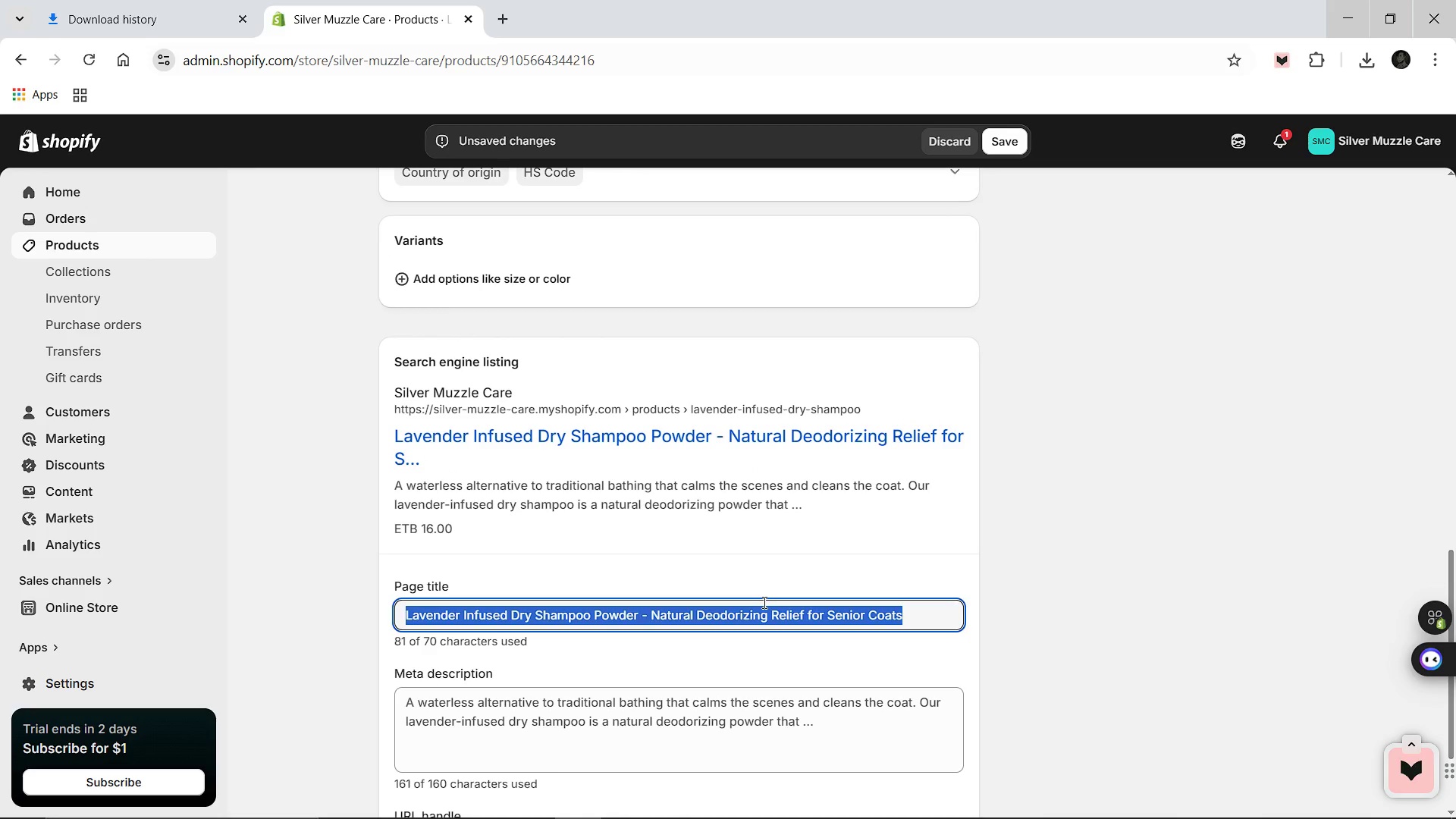 
left_click([634, 618])
 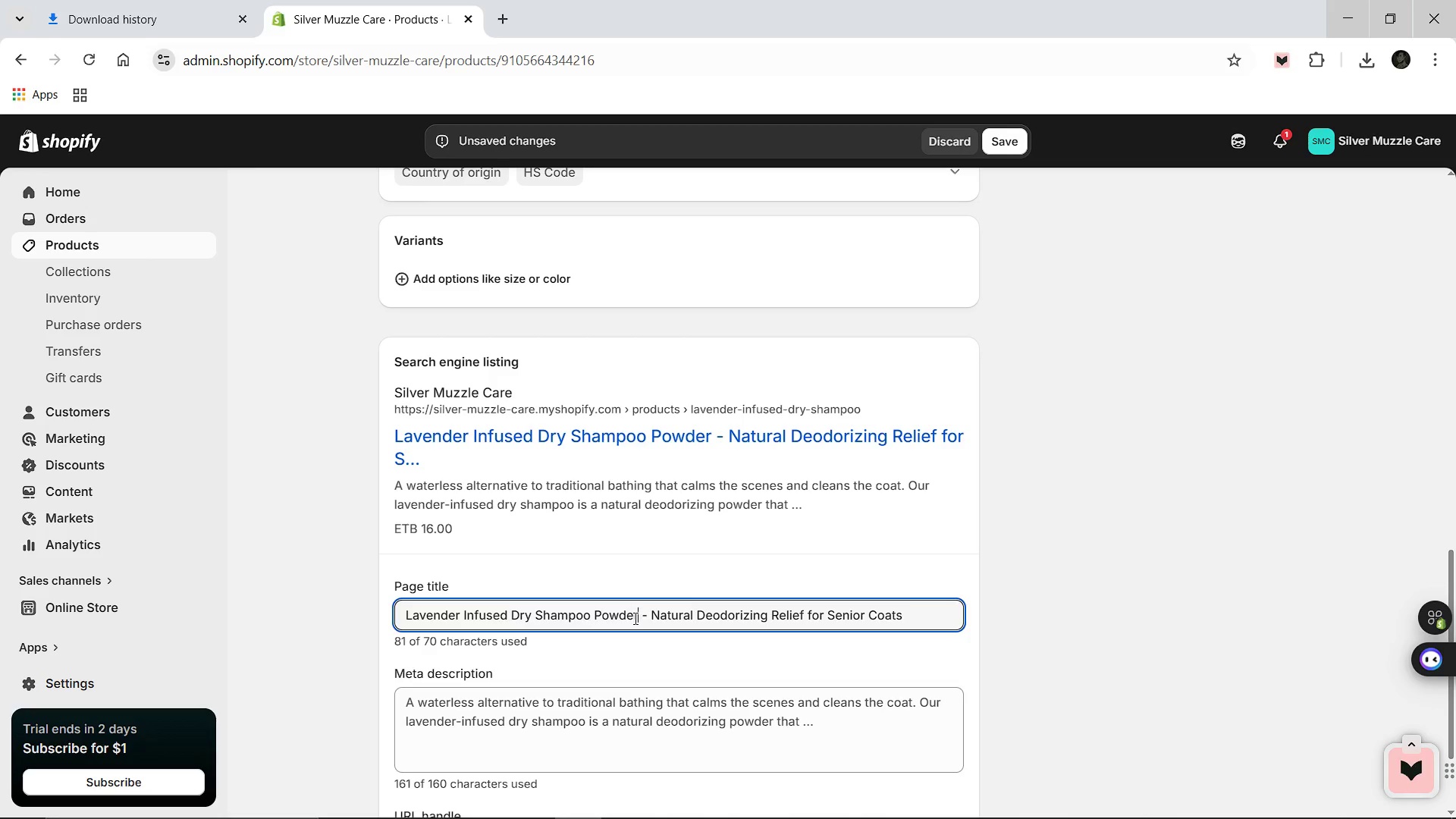 
key(ArrowRight)
 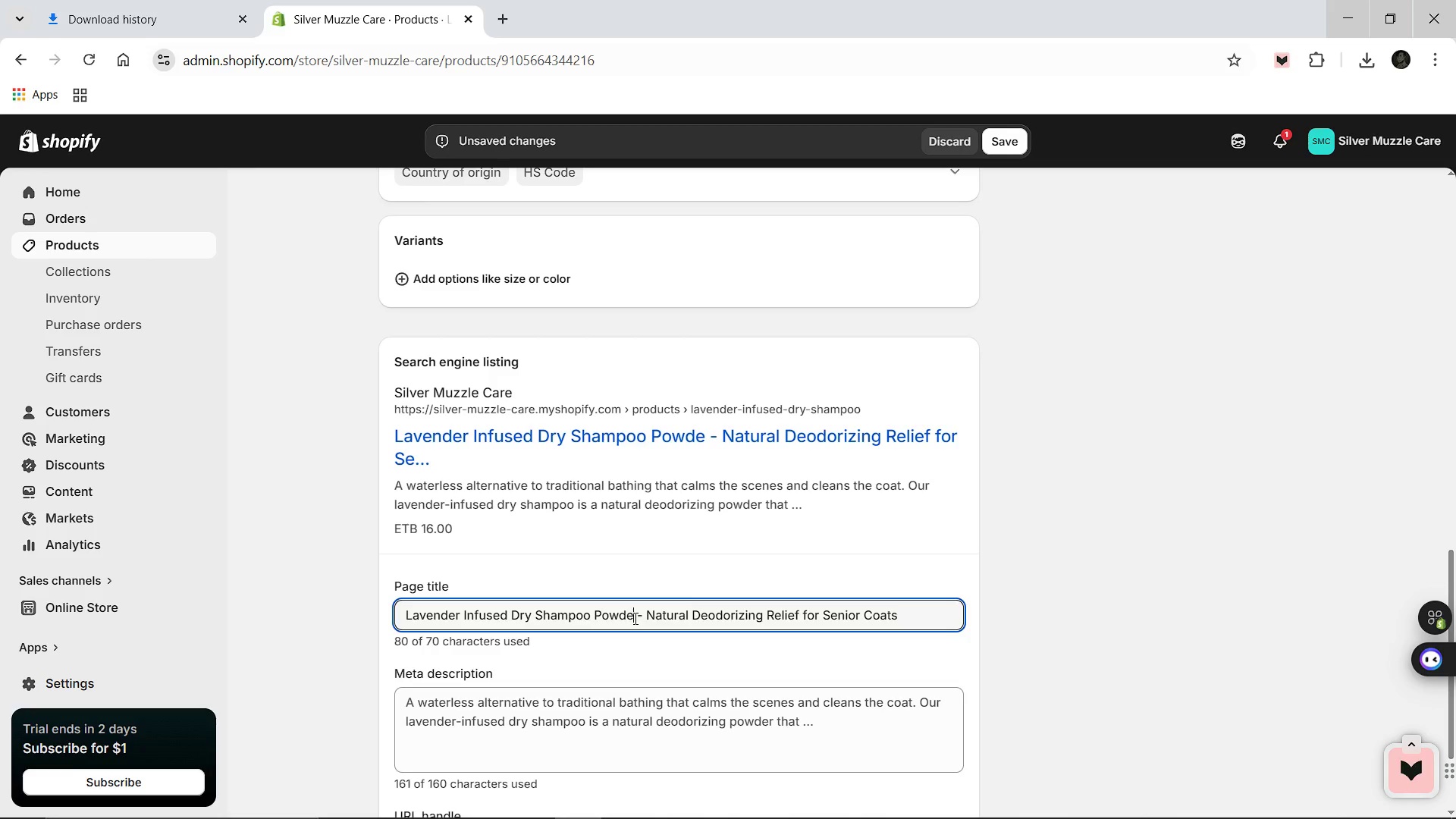 
key(Backspace)
 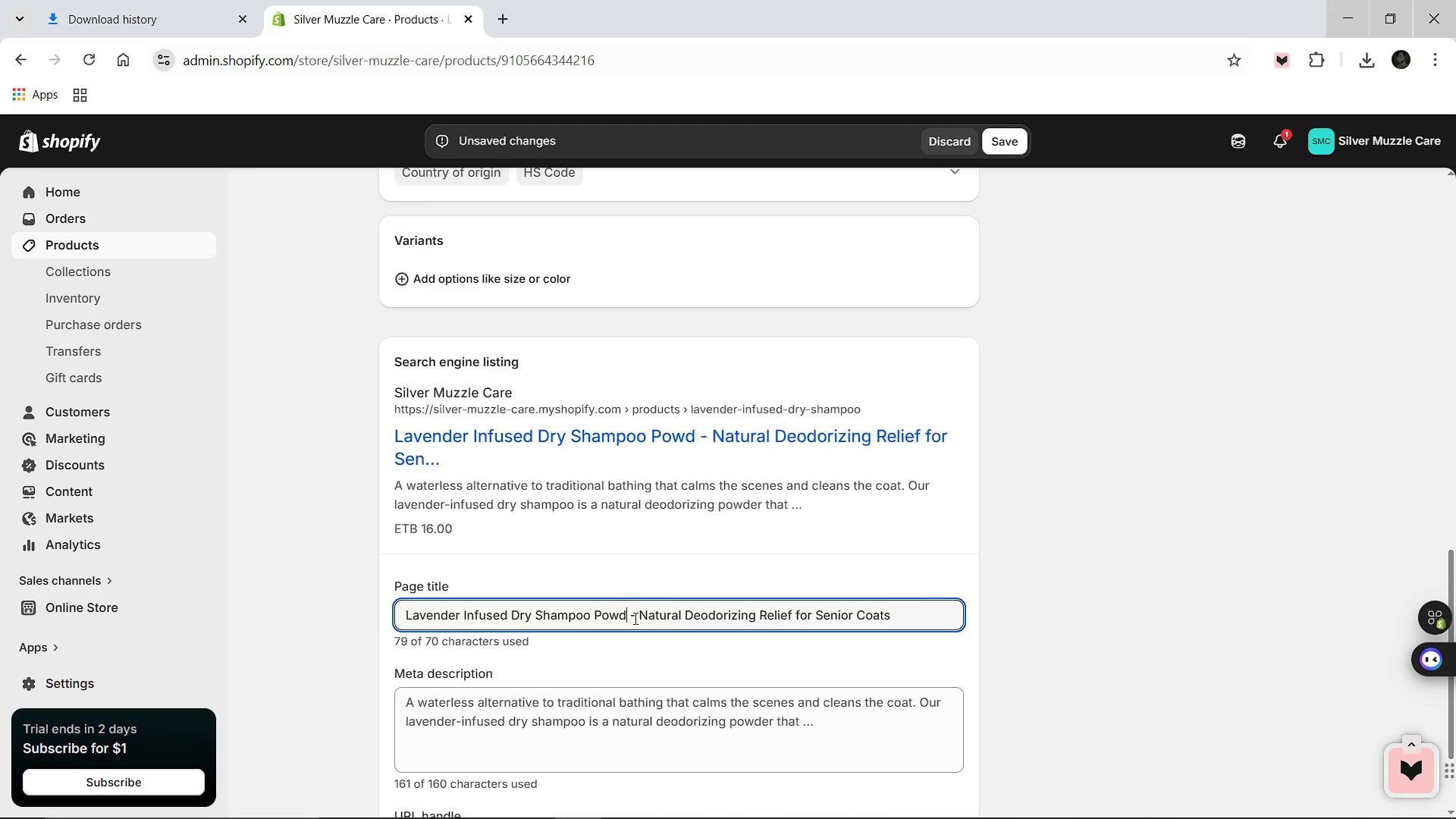 
key(Backspace)
 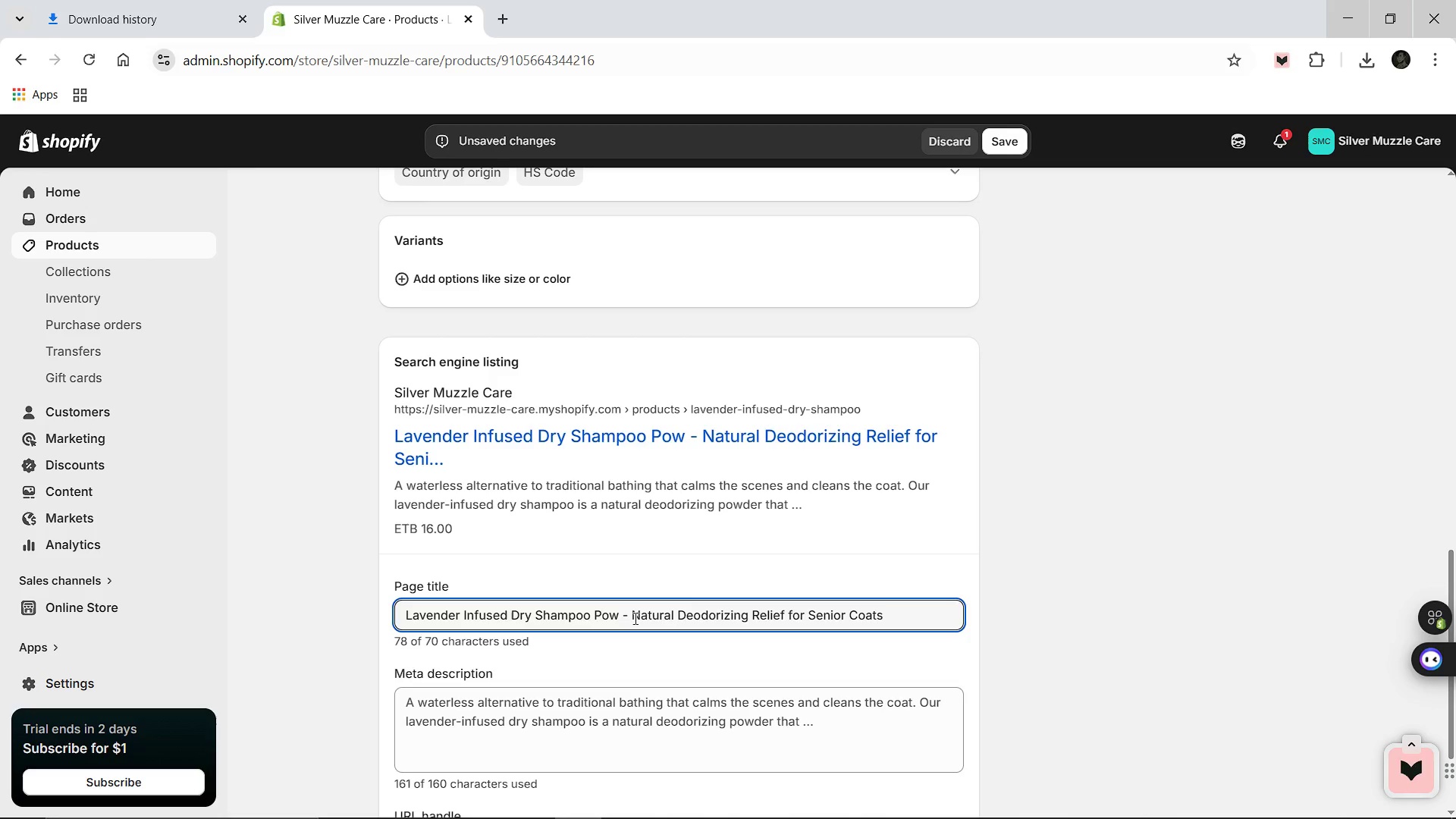 
key(Backspace)
 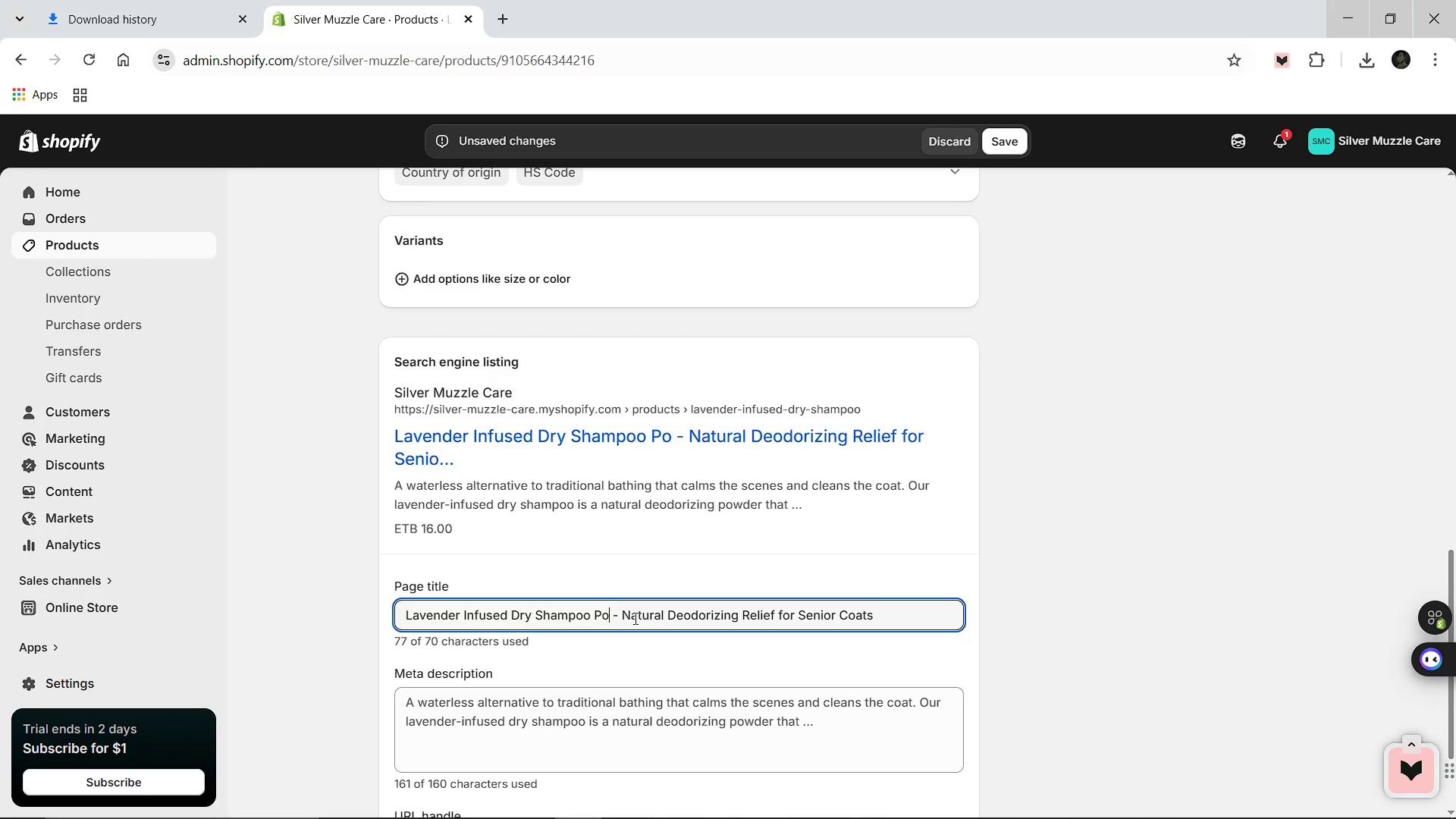 
key(Backspace)
 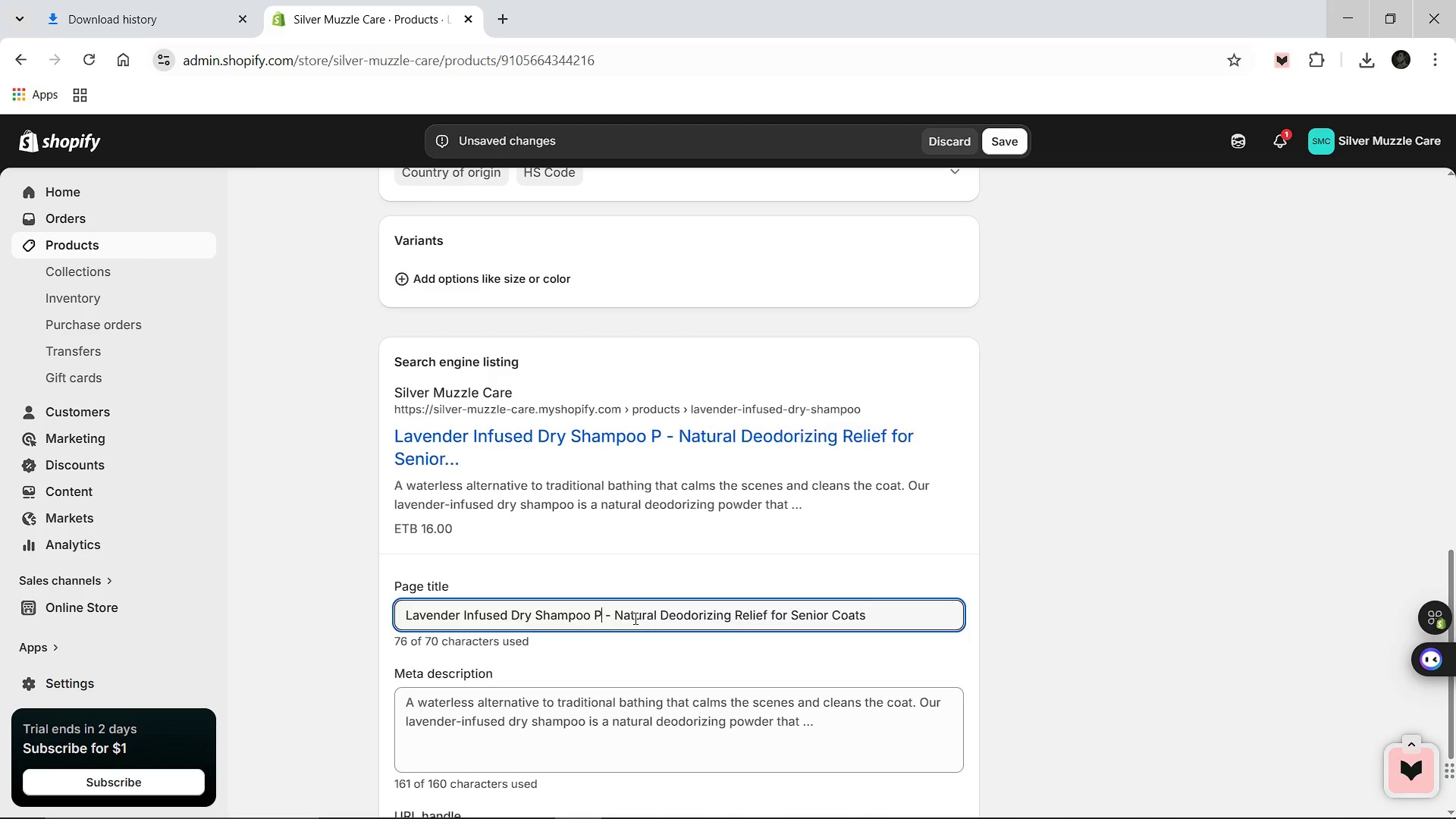 
key(Backspace)
 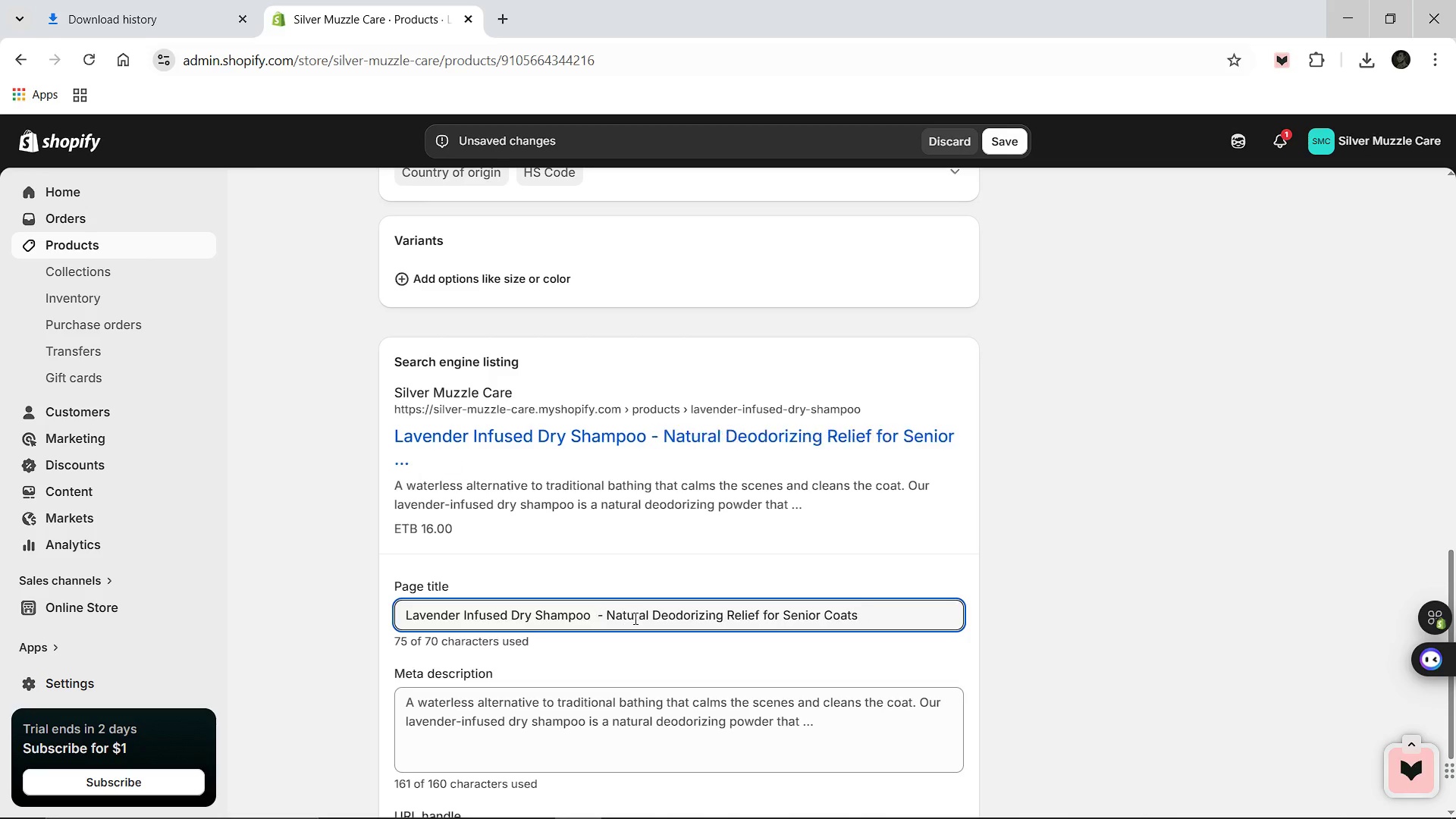 
key(Backspace)
 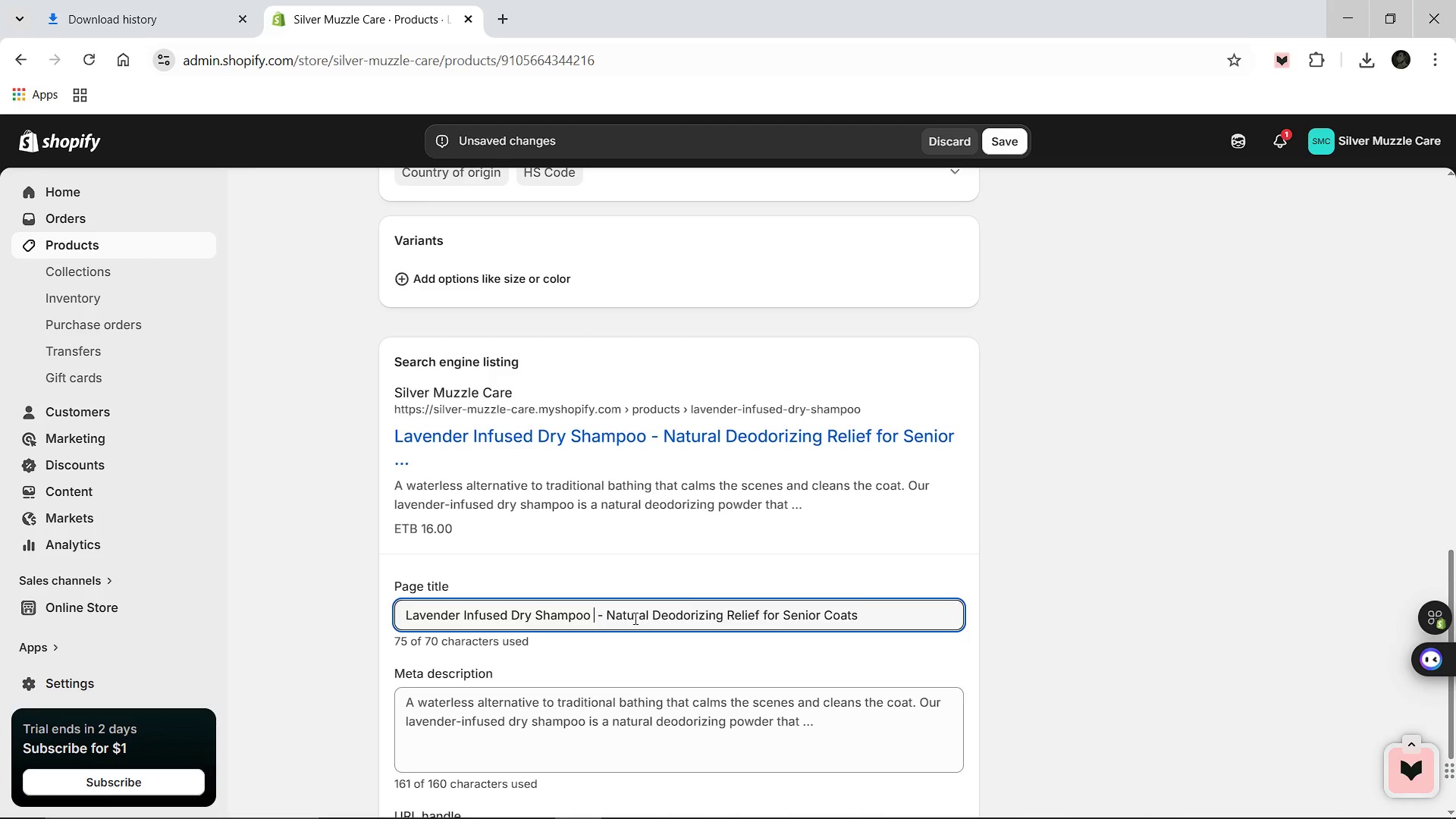 
key(ArrowRight)
 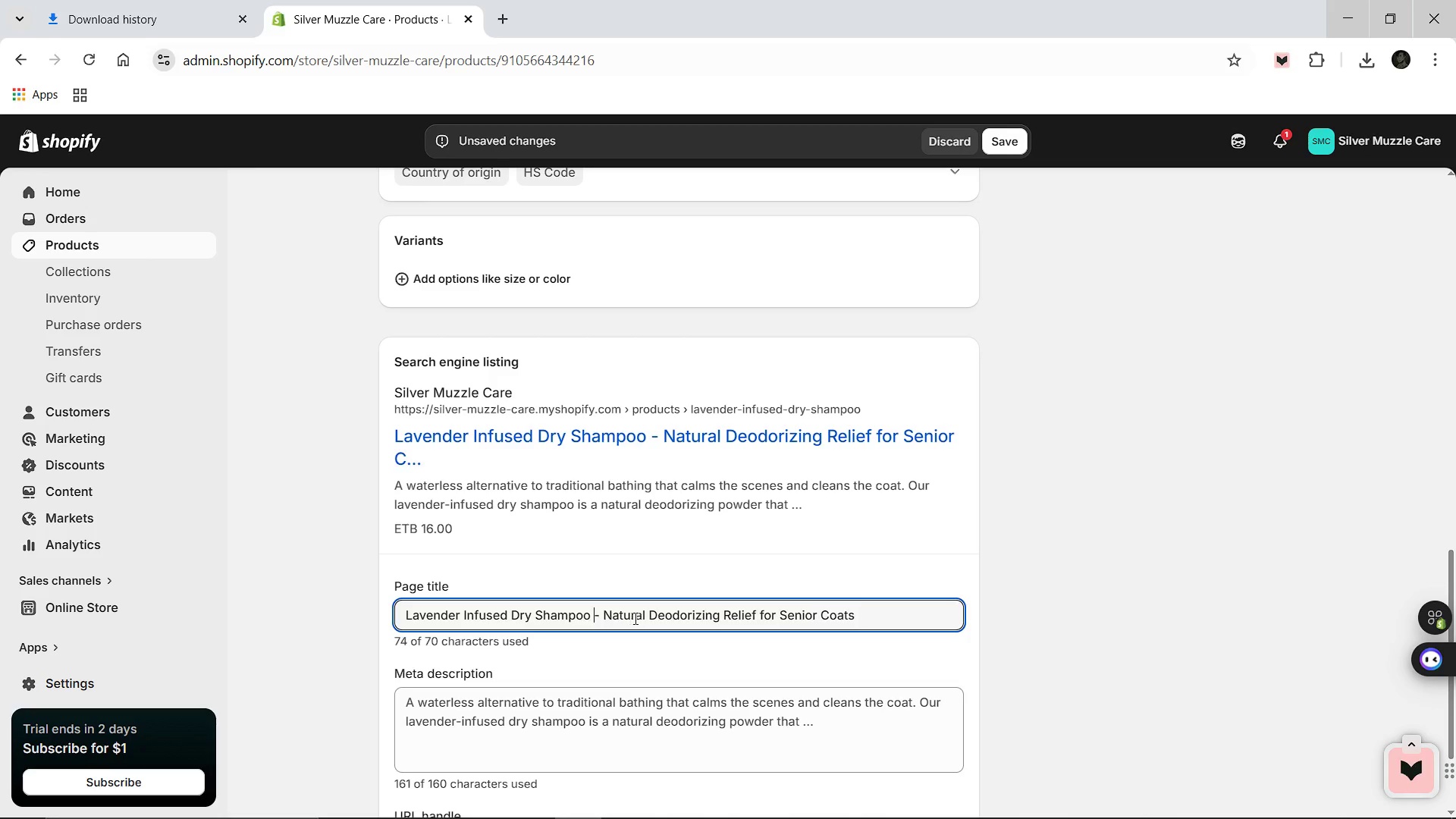 
key(Backspace)
 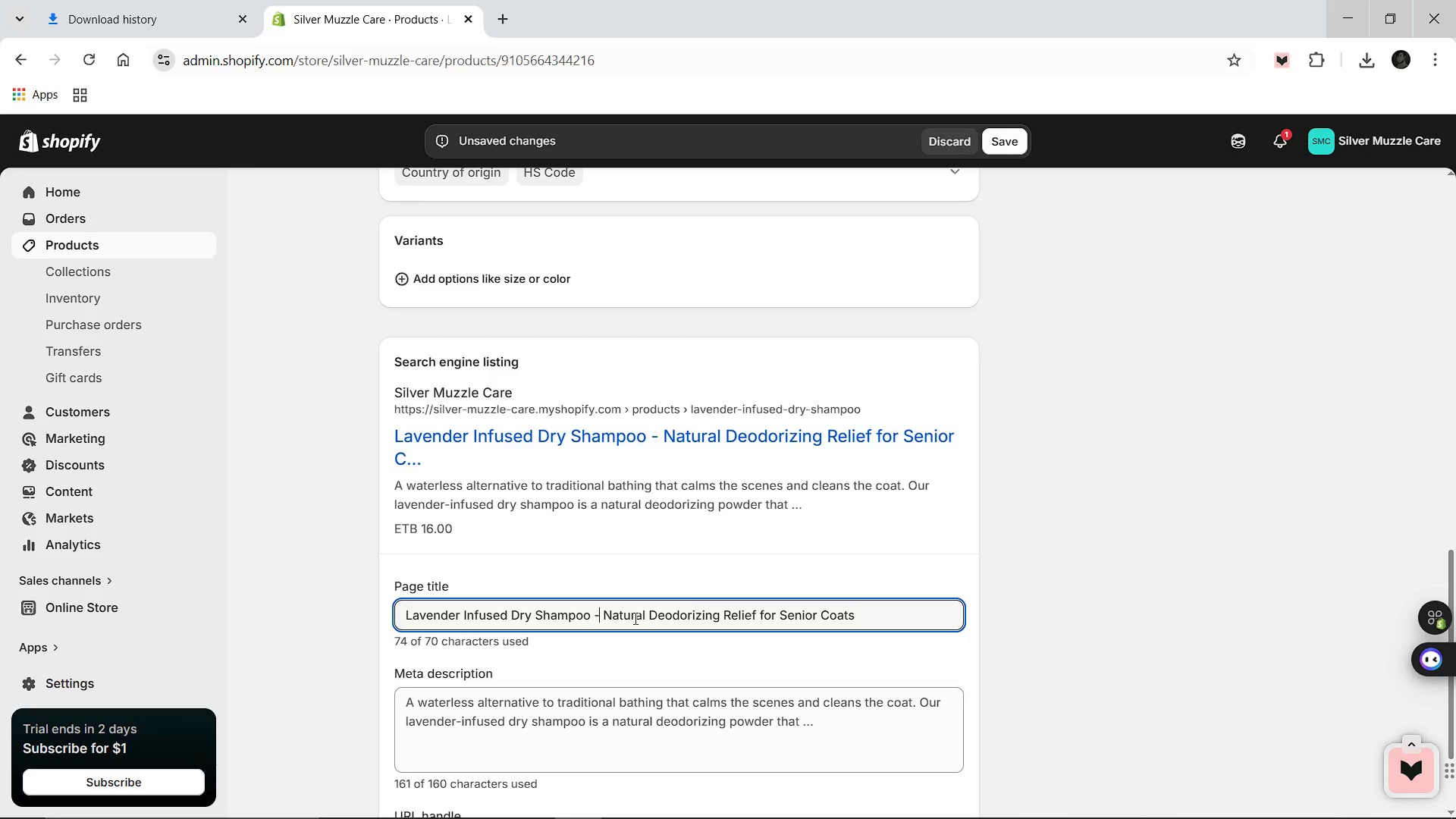 
key(ArrowRight)
 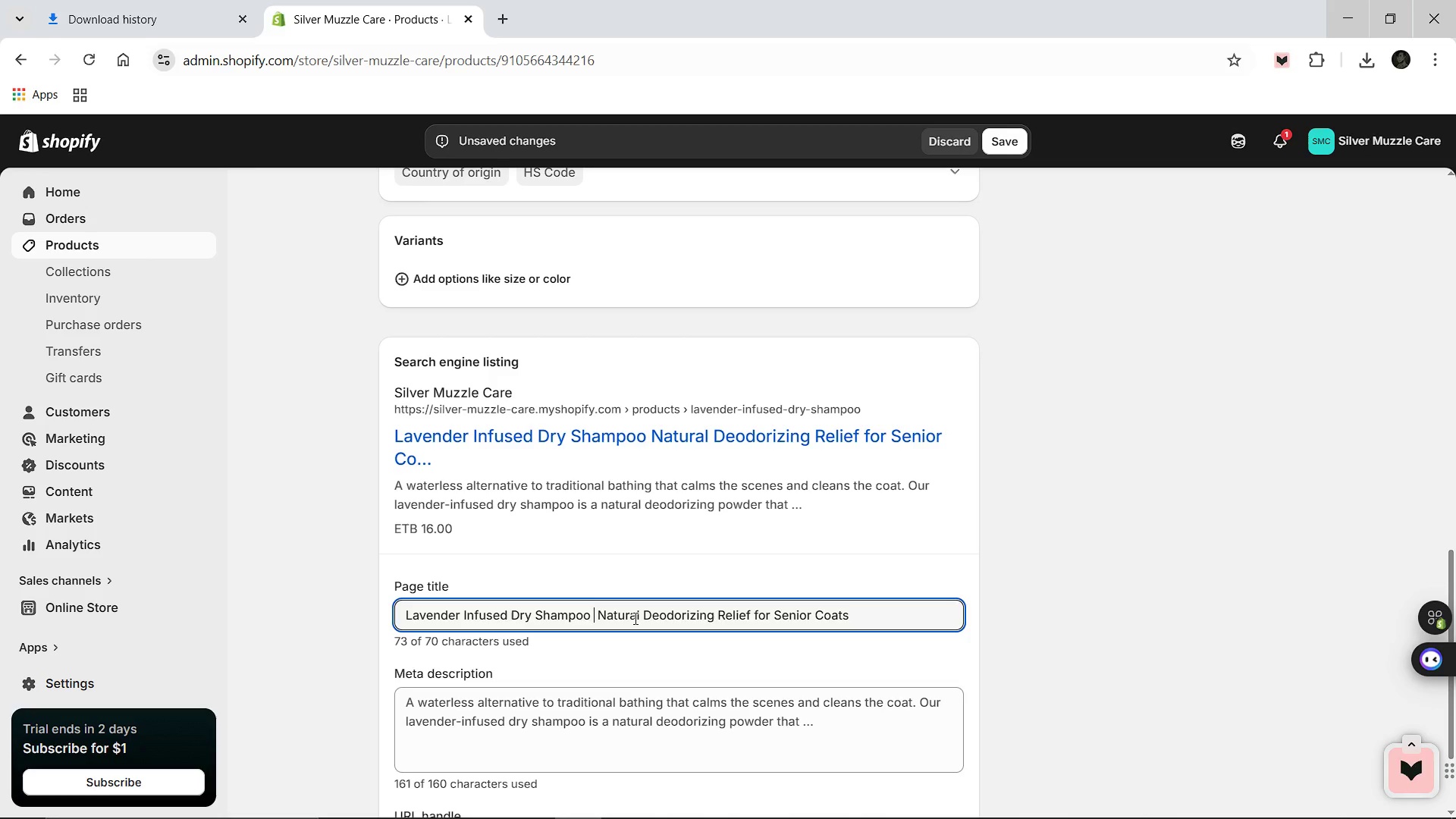 
key(Backspace)
 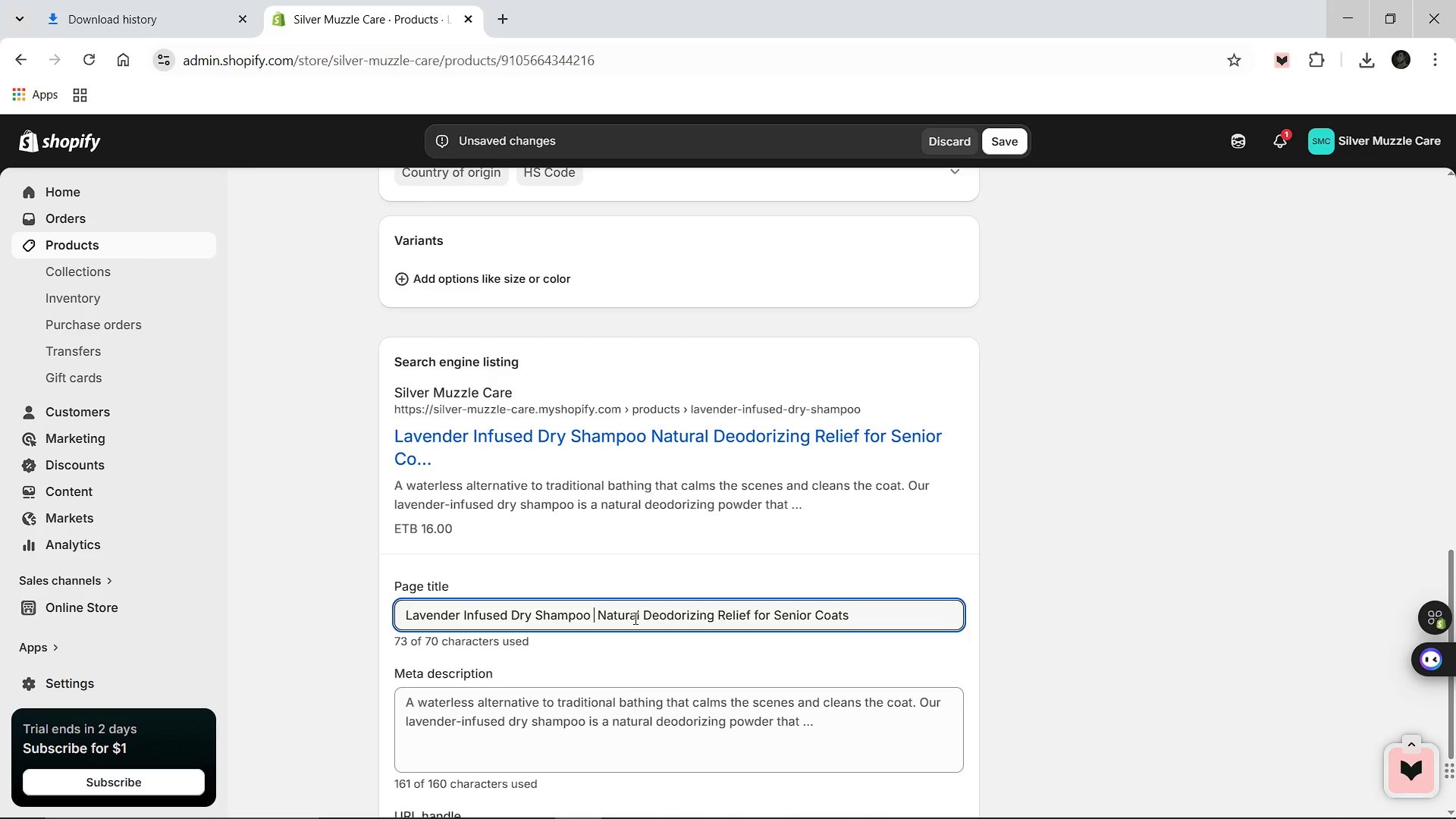 
key(Shift+Break)
 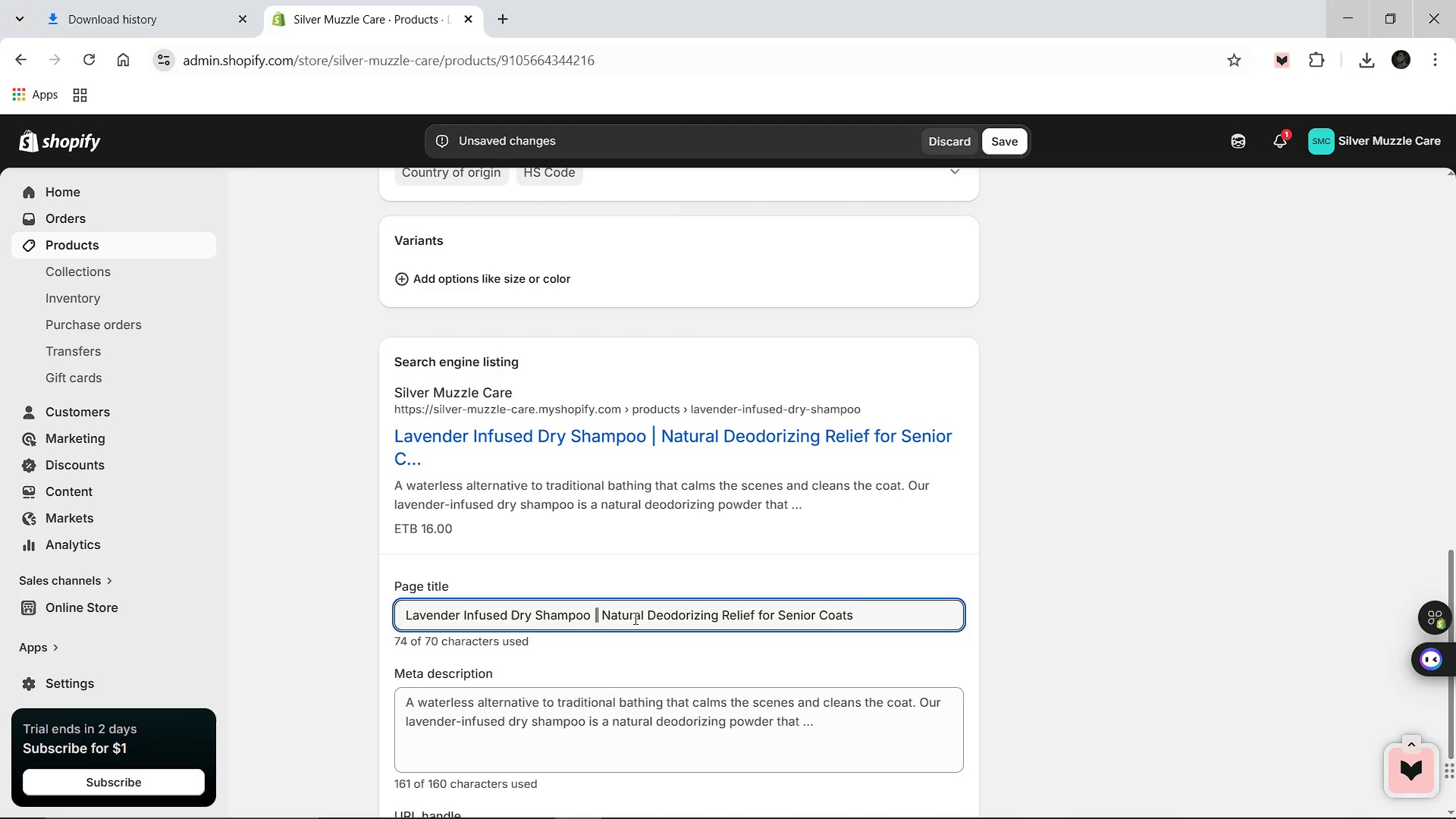 
hold_key(key=ArrowRight, duration=1.3)
 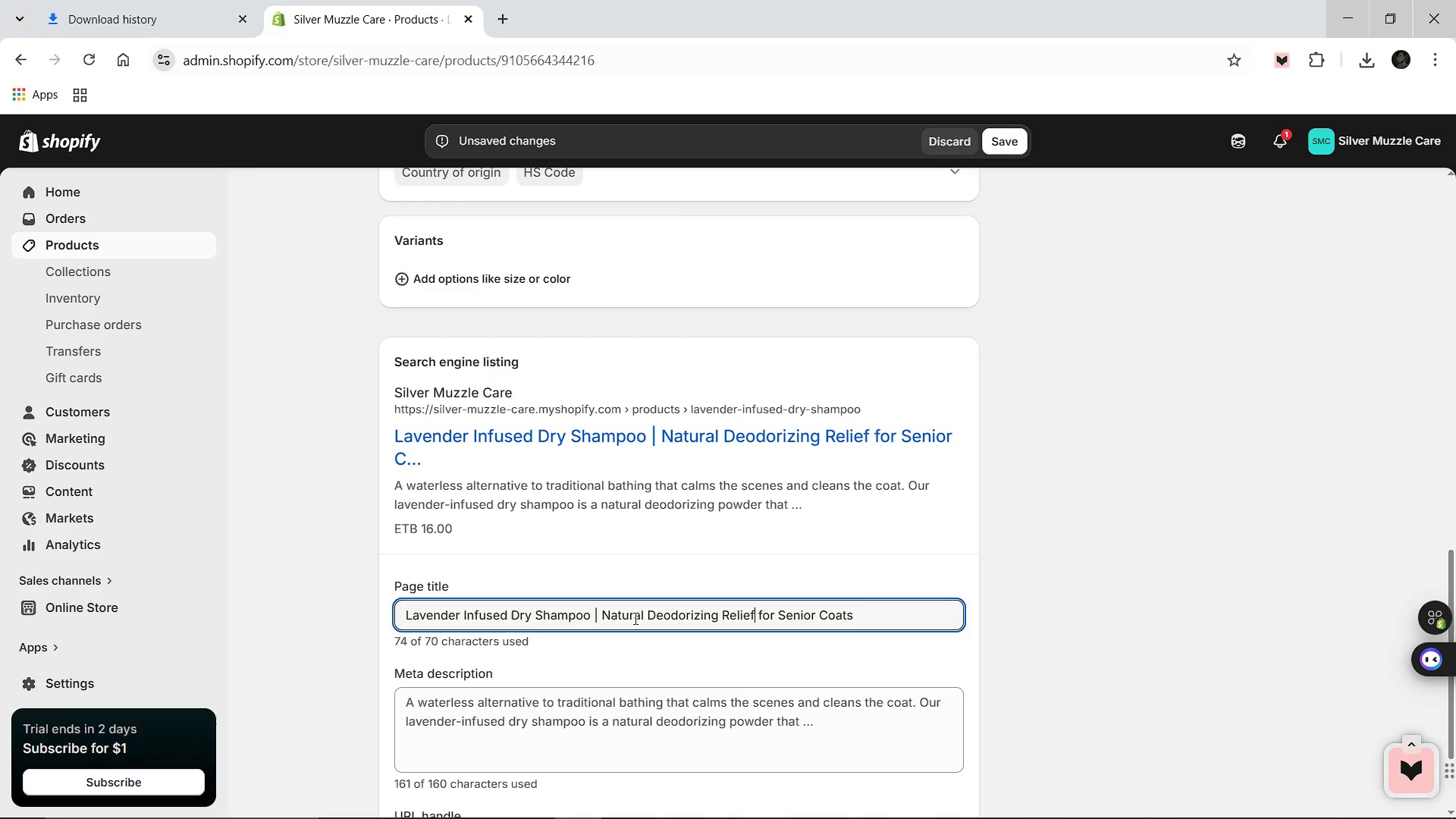 
hold_key(key=ArrowRight, duration=1.5)
 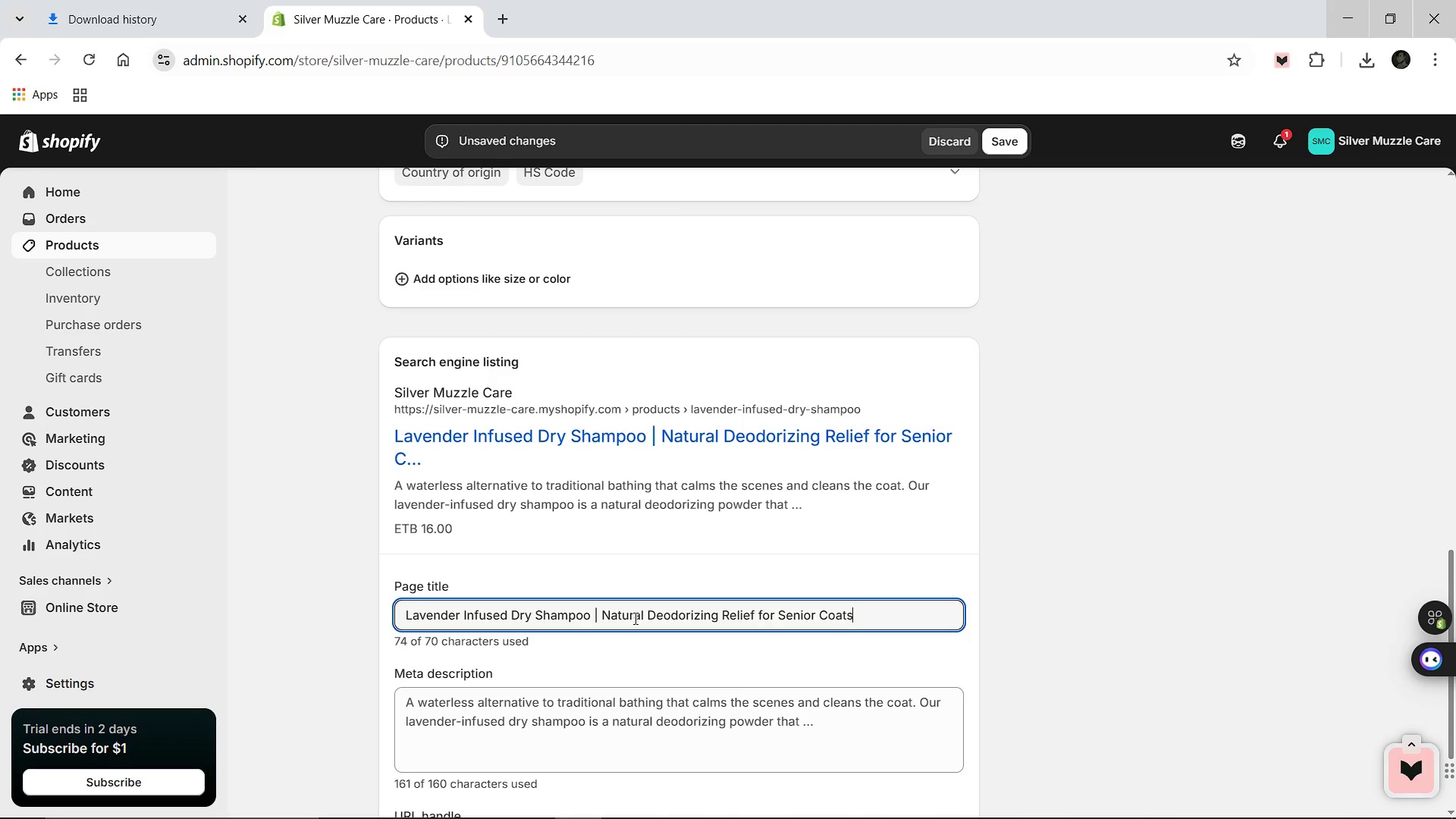 
hold_key(key=ArrowRight, duration=0.64)
 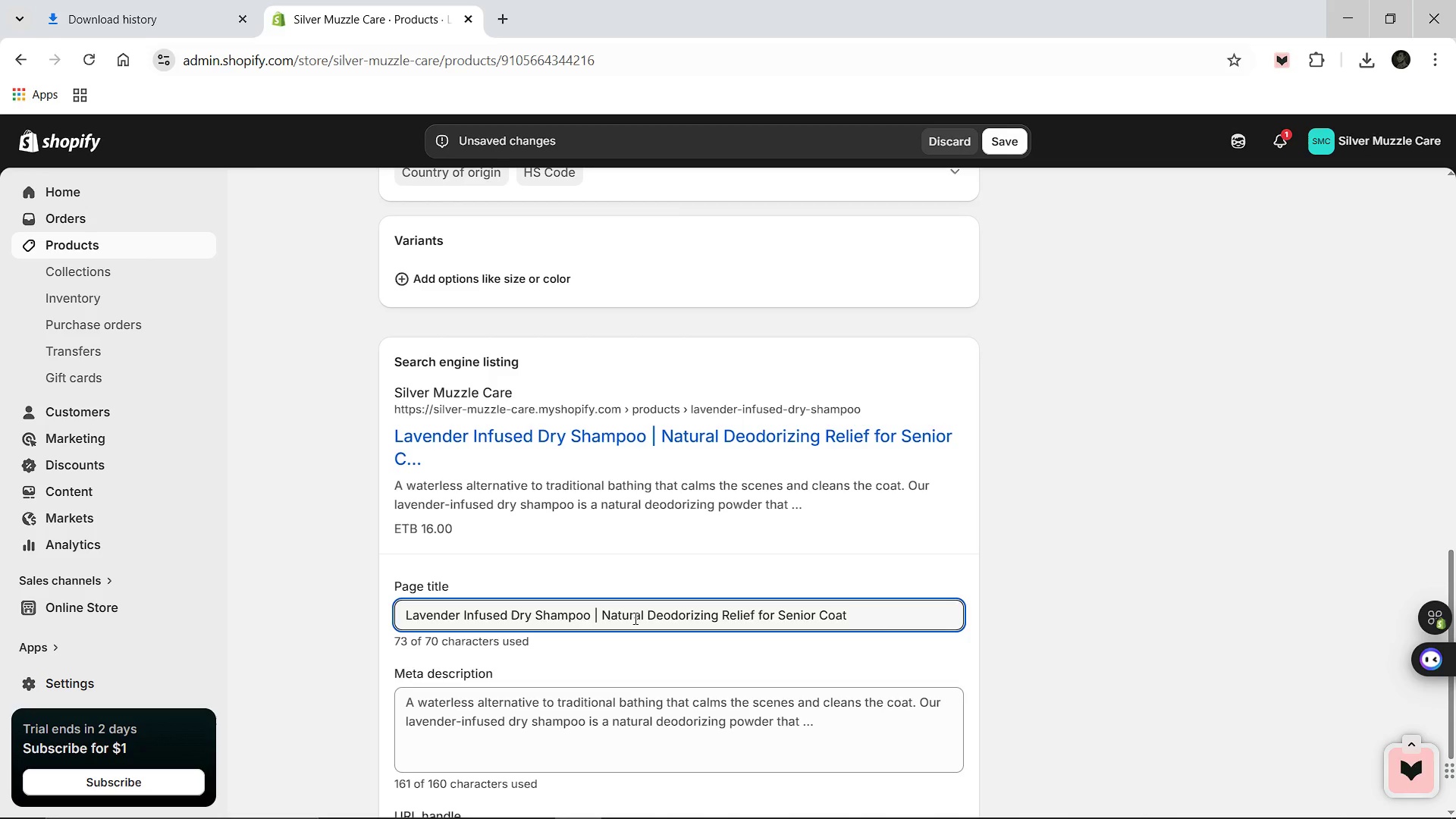 
hold_key(key=Backspace, duration=1.5)
 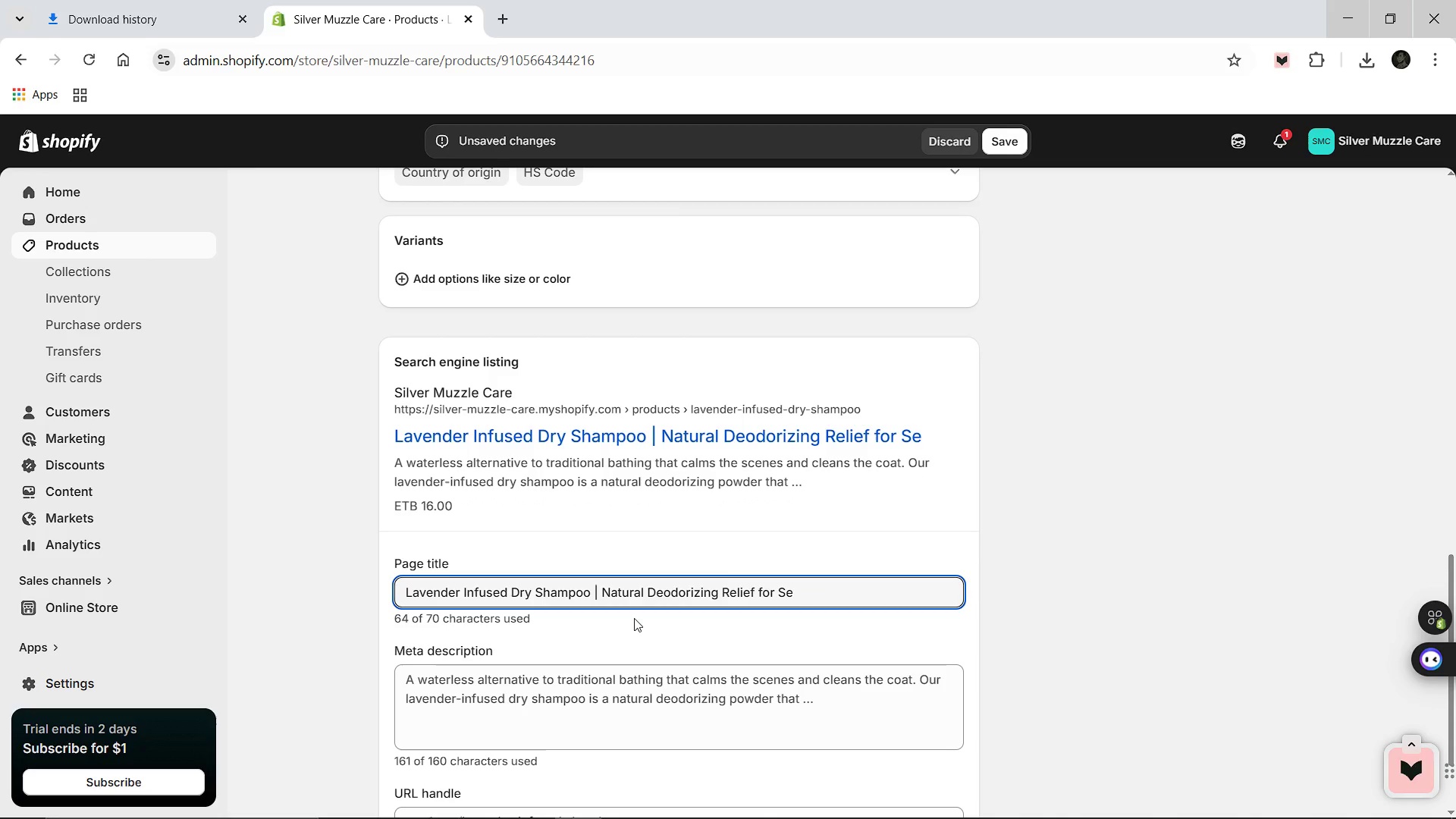 
key(Backspace)
key(Backspace)
key(Backspace)
type(Waterless Deodorizing Powede)
key(Backspace)
key(Backspace)
key(Backspace)
type(der)
 